 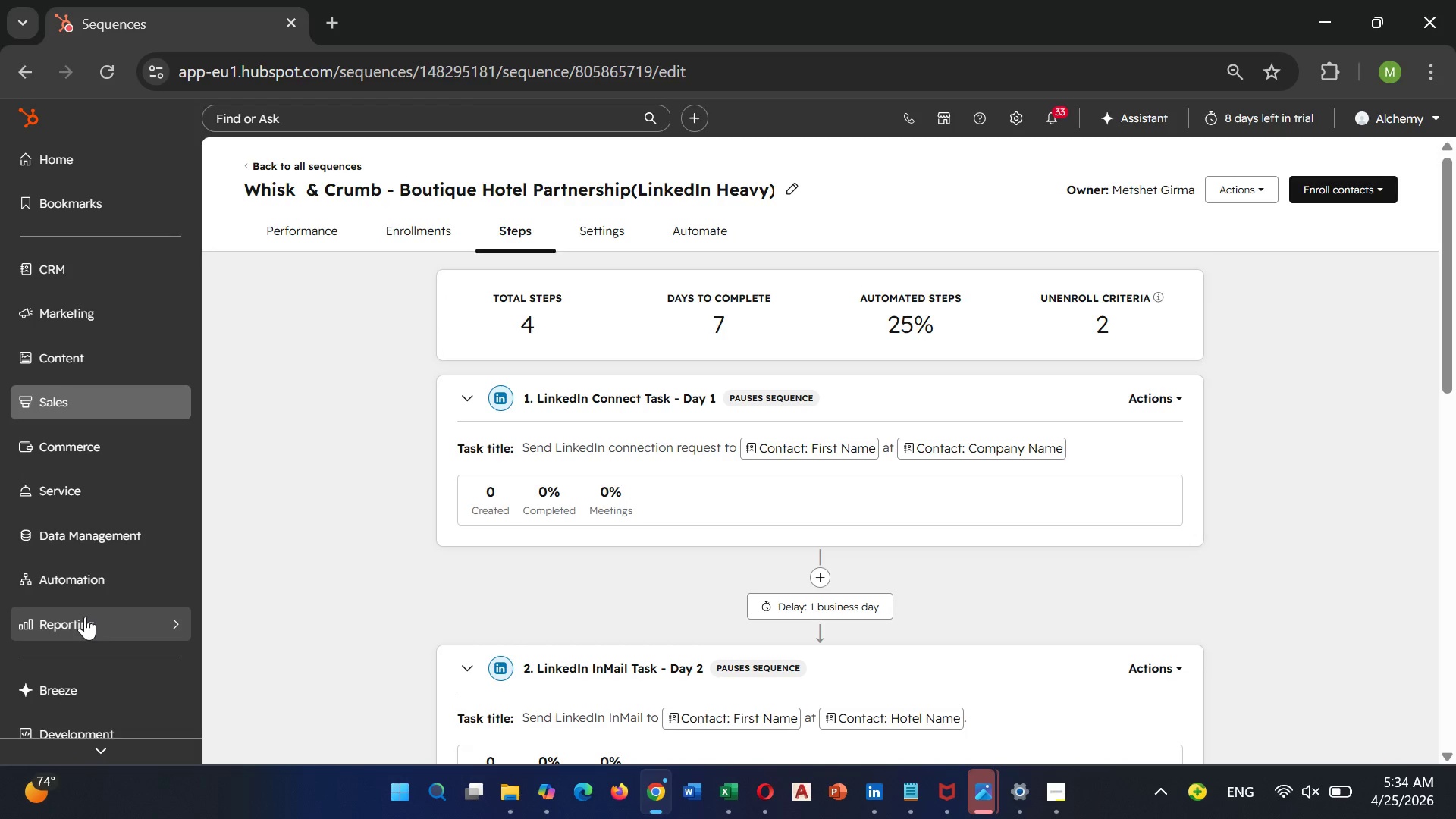 
left_click([98, 620])
 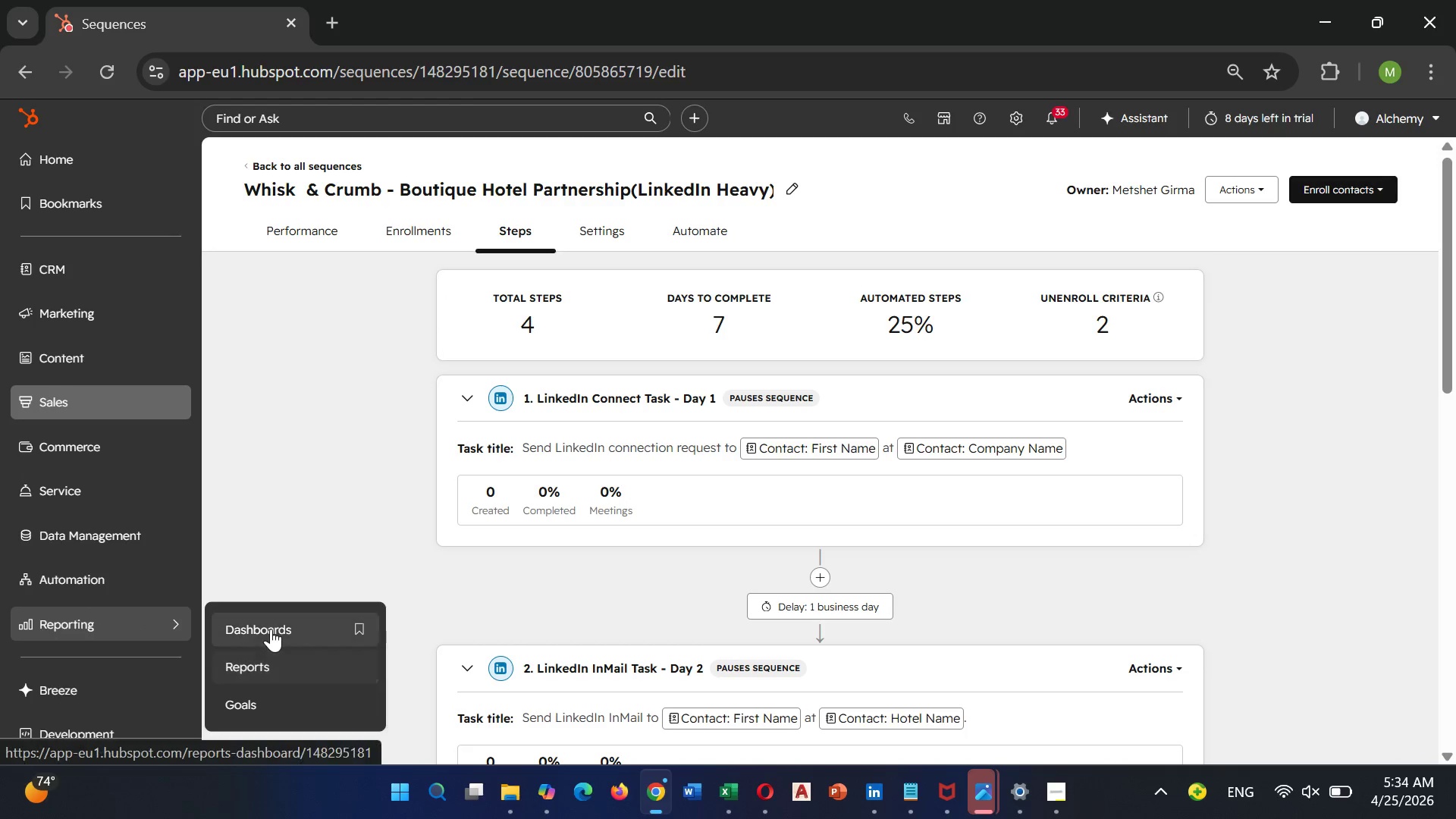 
left_click([270, 629])
 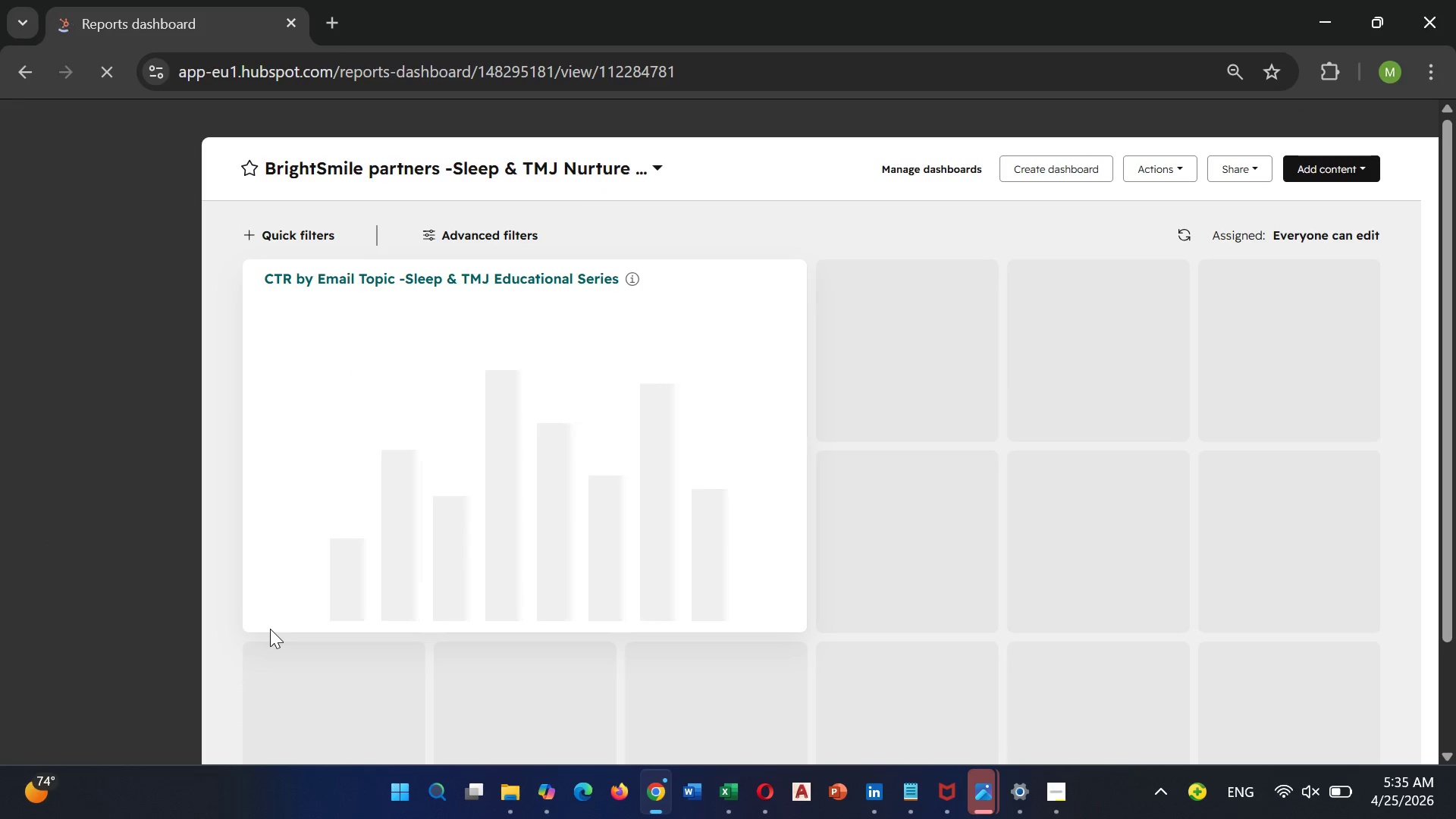 
wait(5.2)
 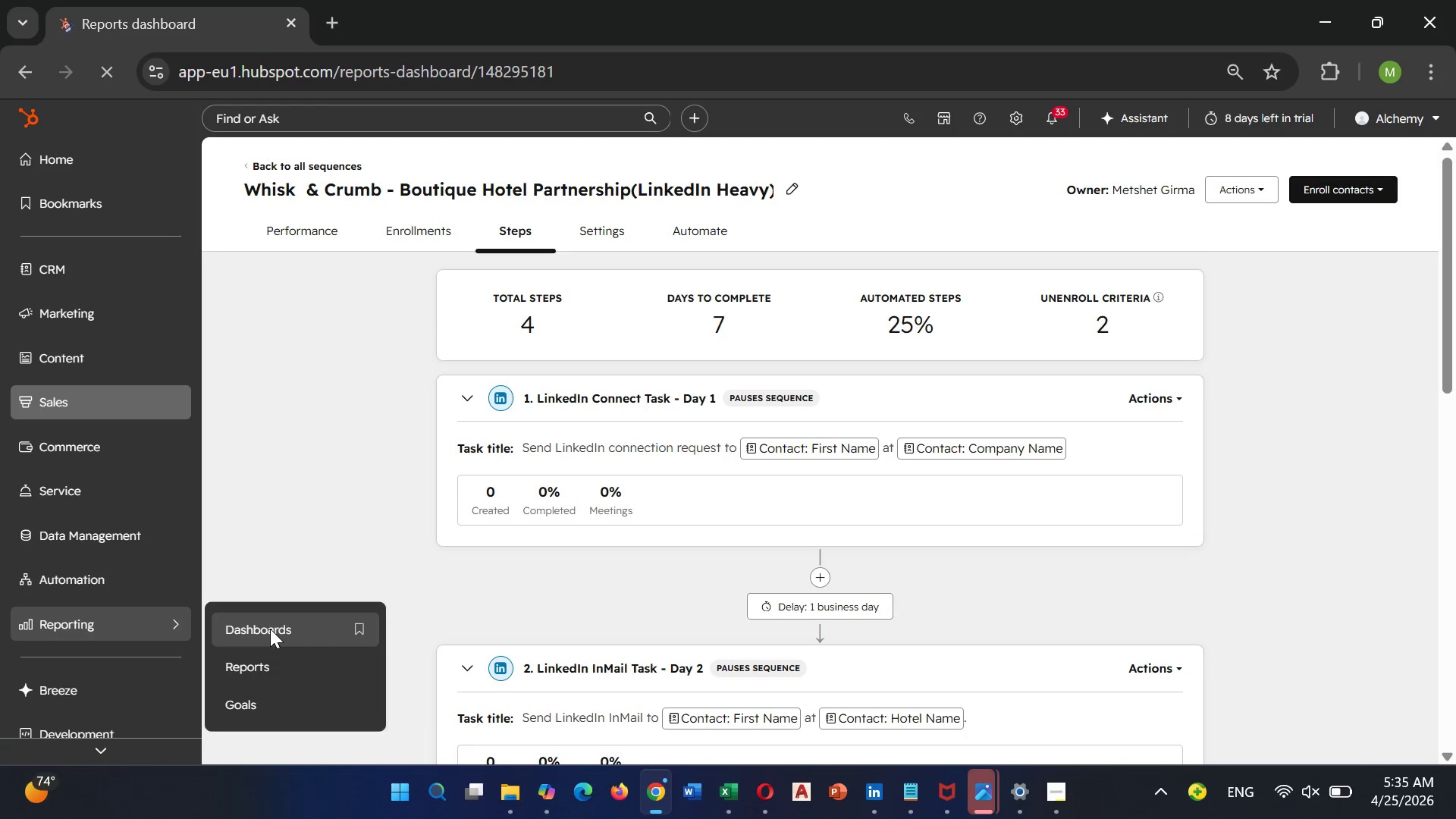 
scroll: coordinate [450, 610], scroll_direction: down, amount: 1.0
 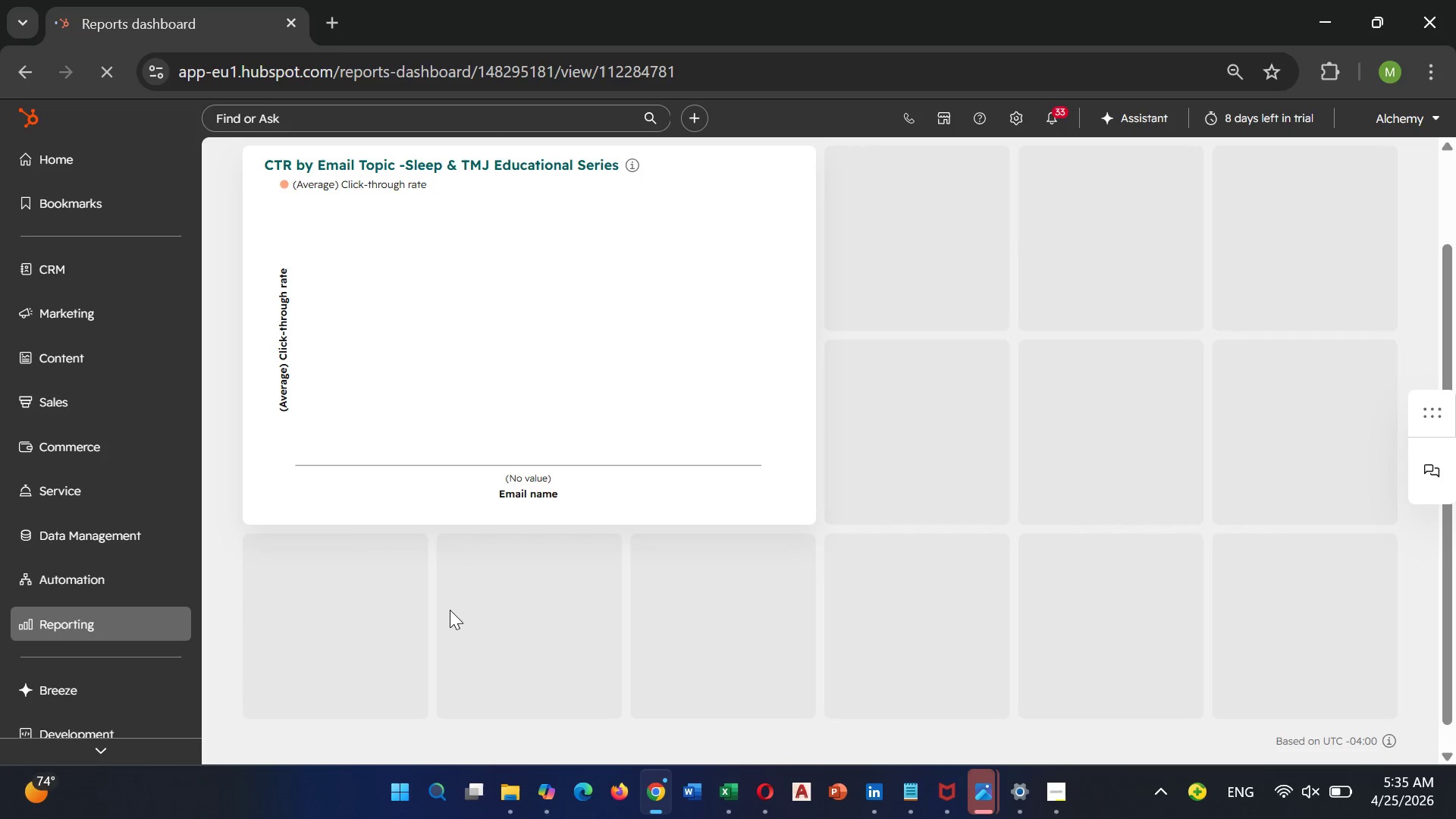 
wait(6.91)
 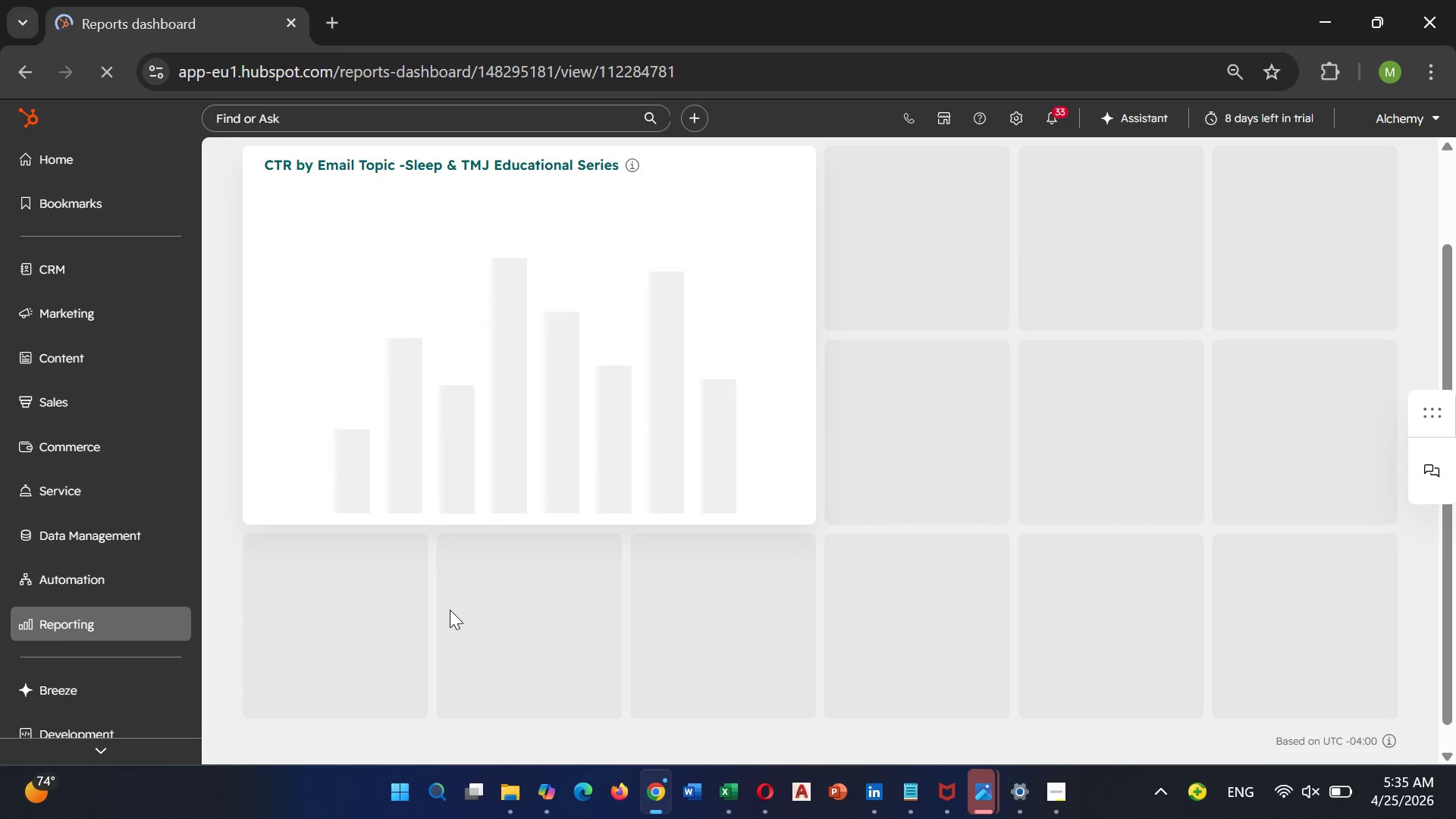 
scroll: coordinate [482, 516], scroll_direction: up, amount: 1.0
 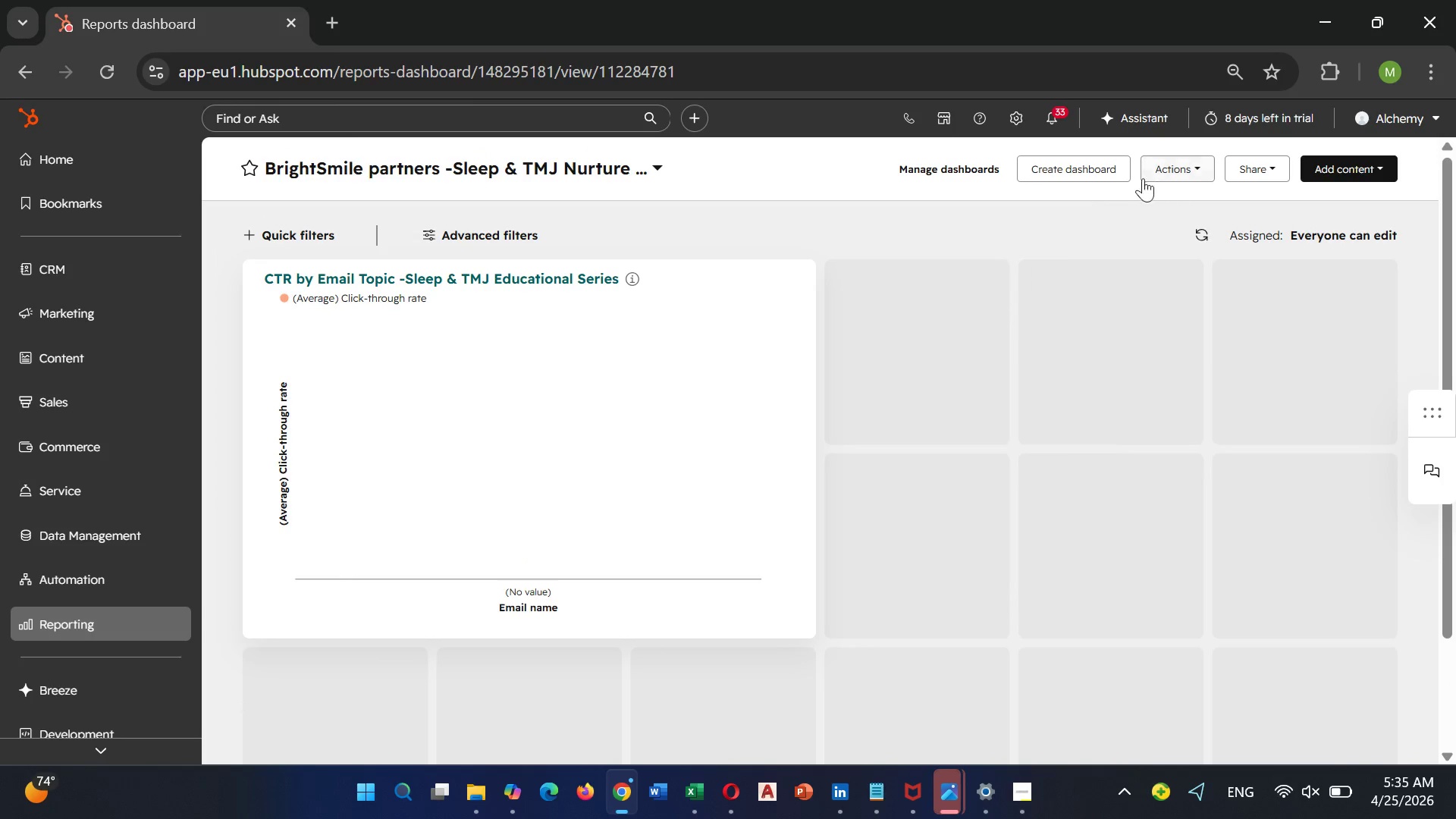 
left_click([1063, 173])
 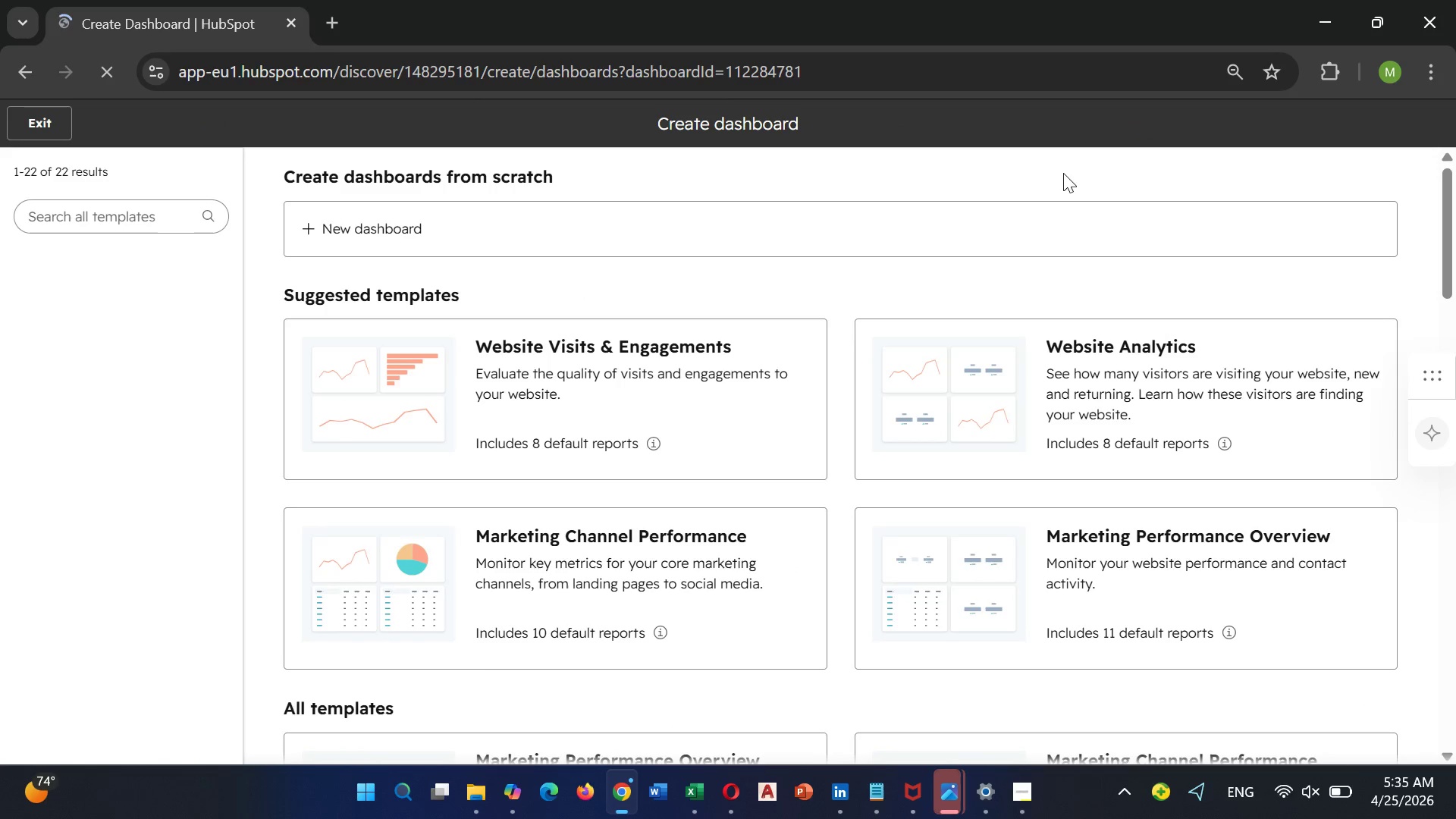 
wait(5.89)
 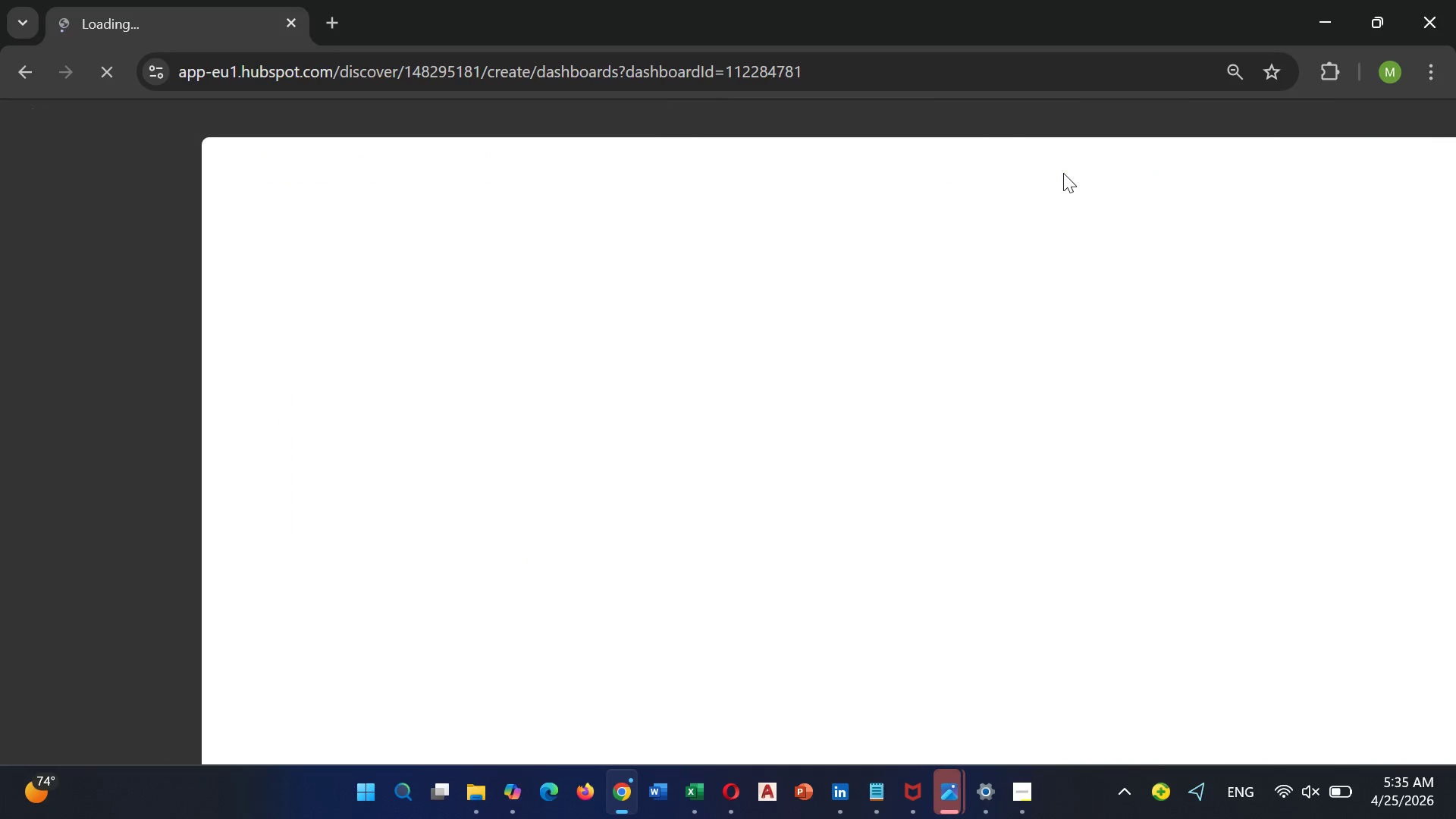 
left_click([491, 212])
 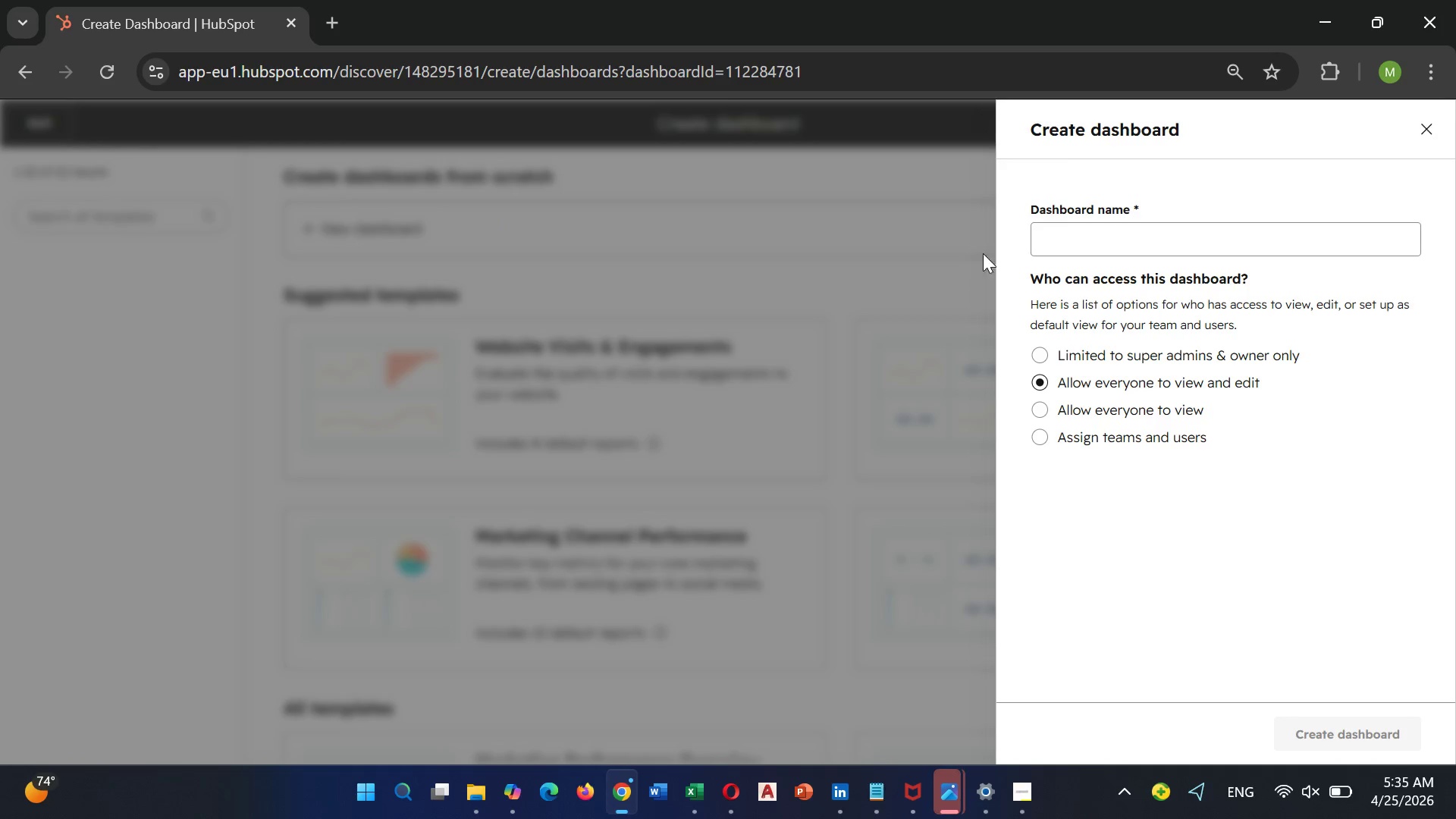 
left_click([1135, 249])
 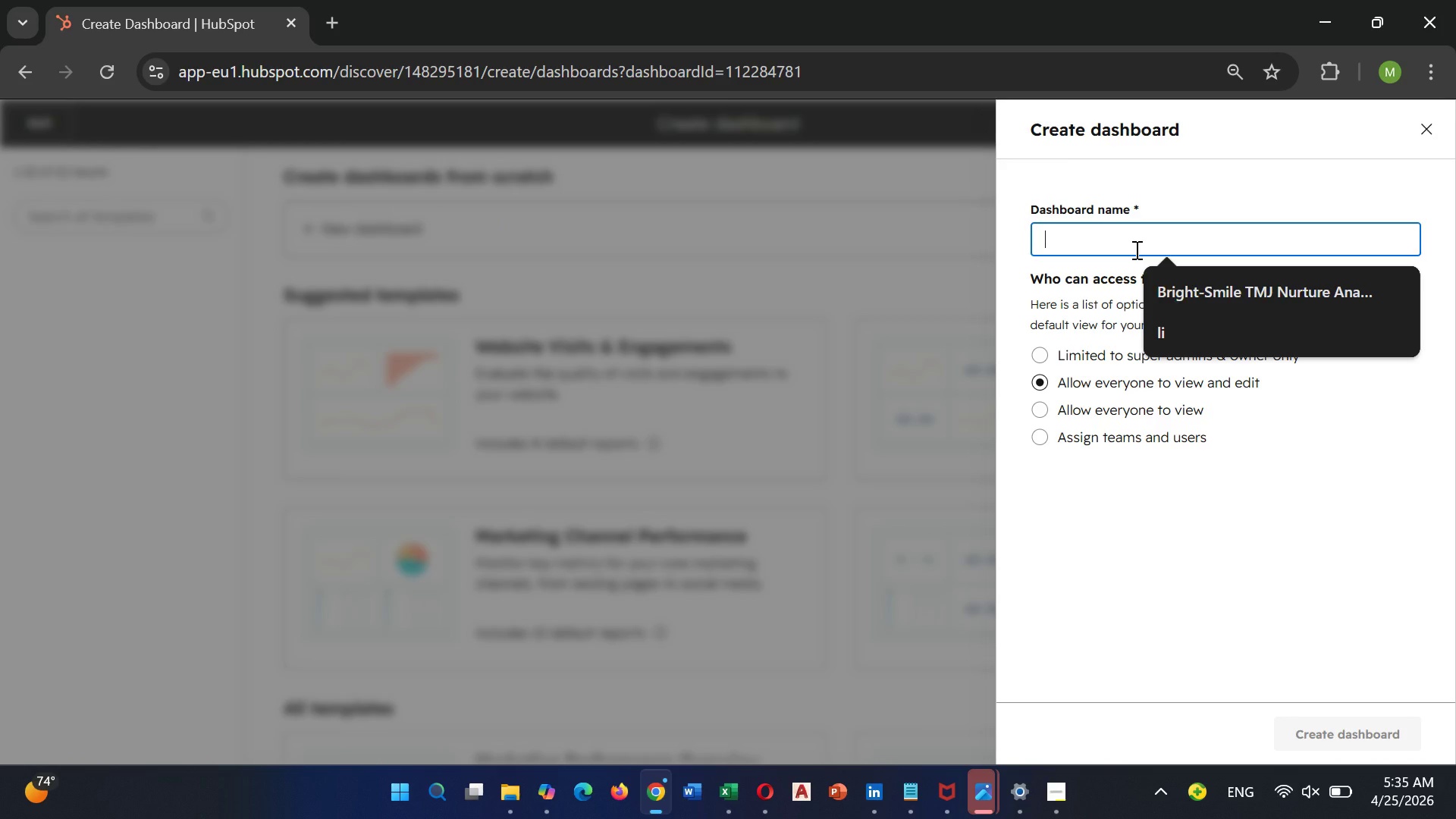 
type(Whisk )
 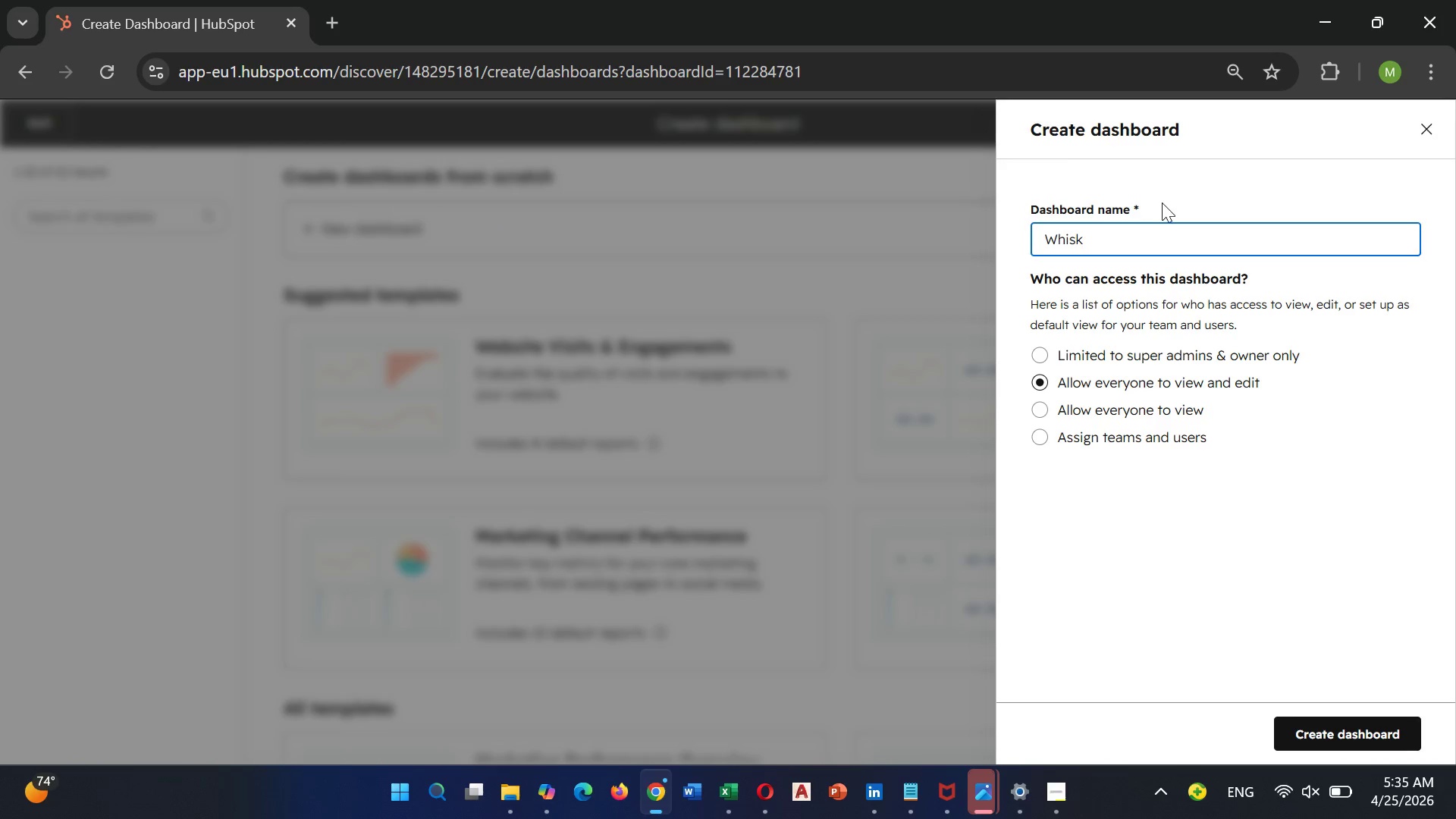 
type(& Crumb - LinkedIn Outreach Analytics)
 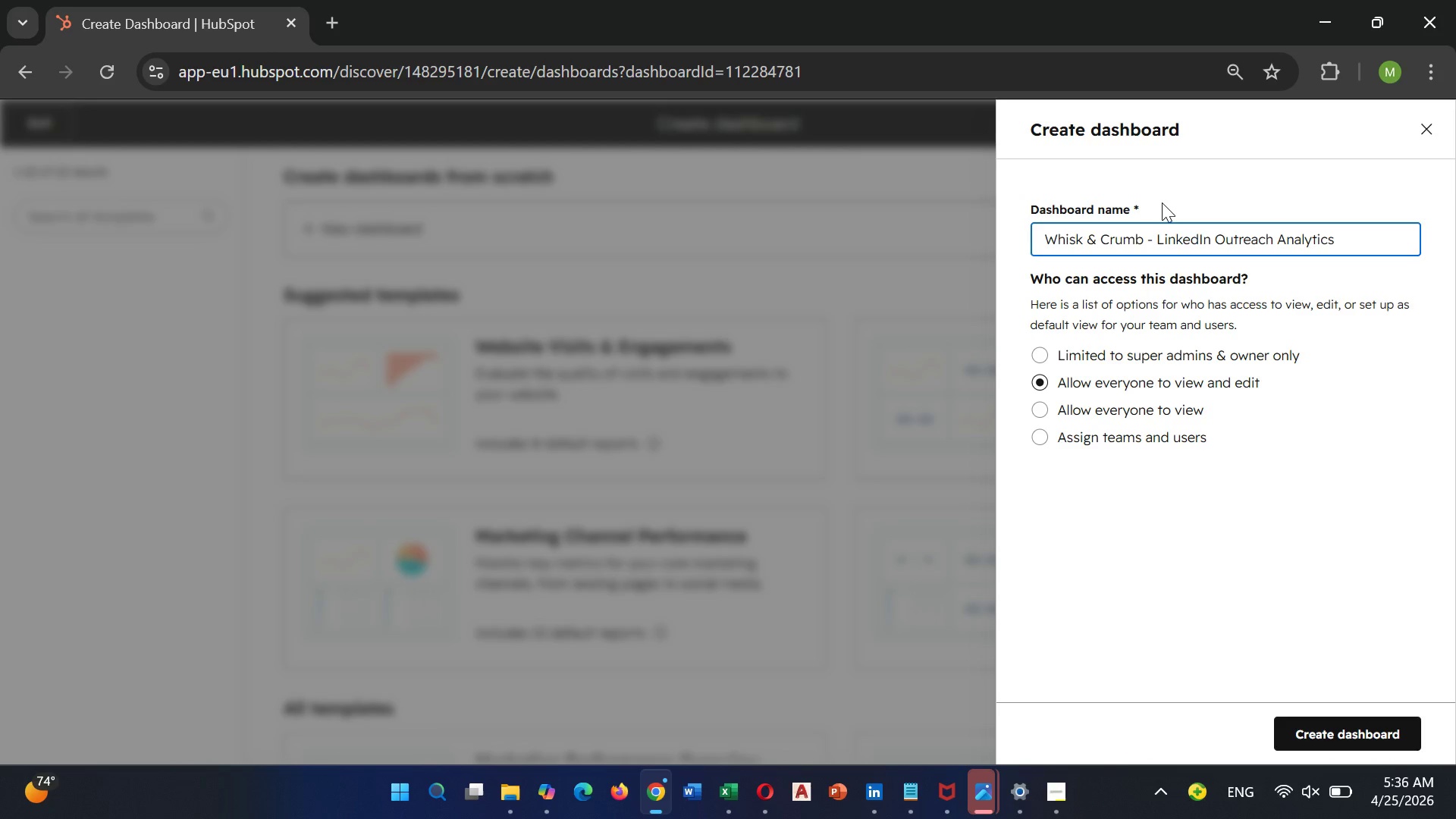 
wait(7.25)
 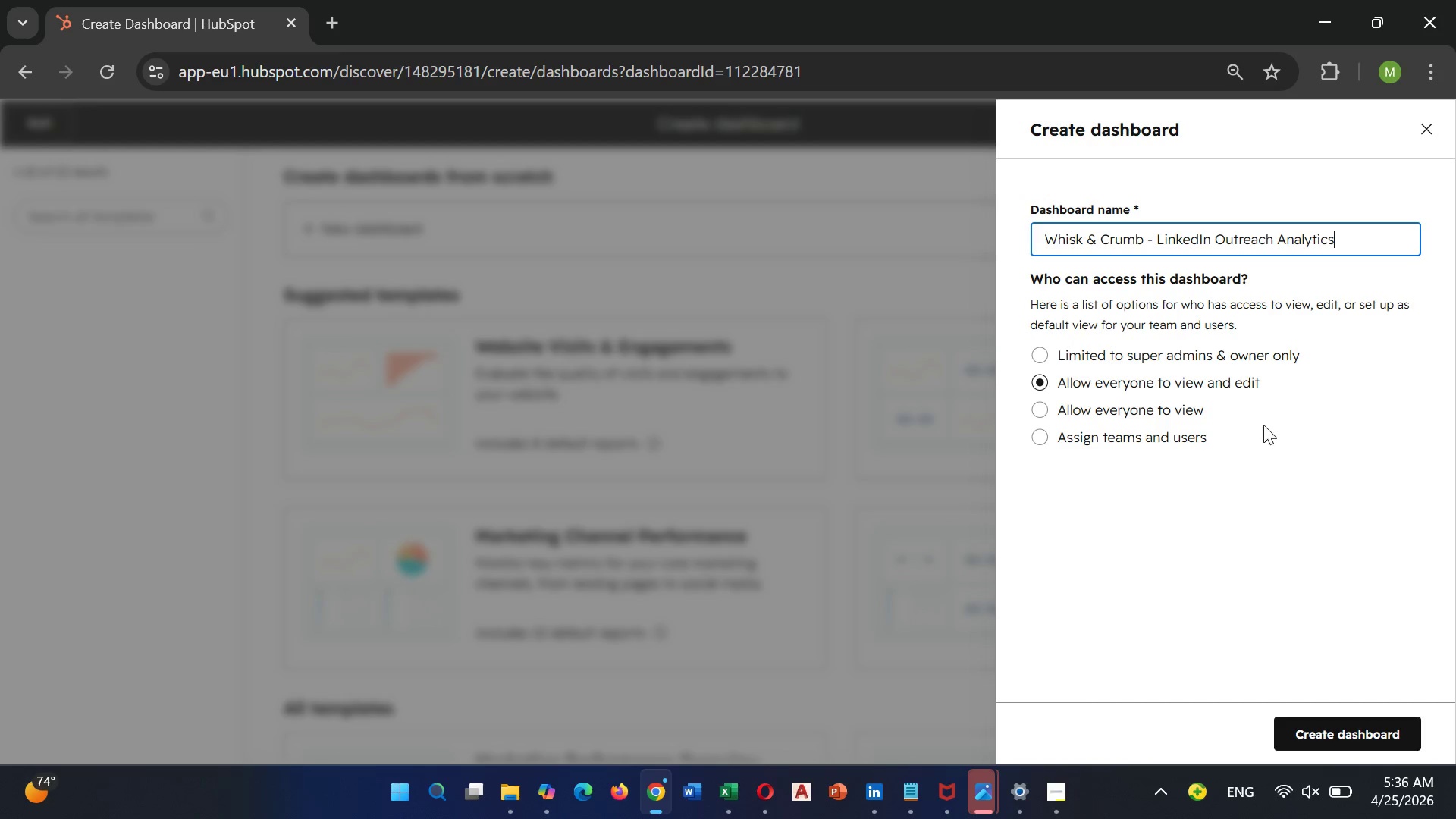 
left_click([1334, 735])
 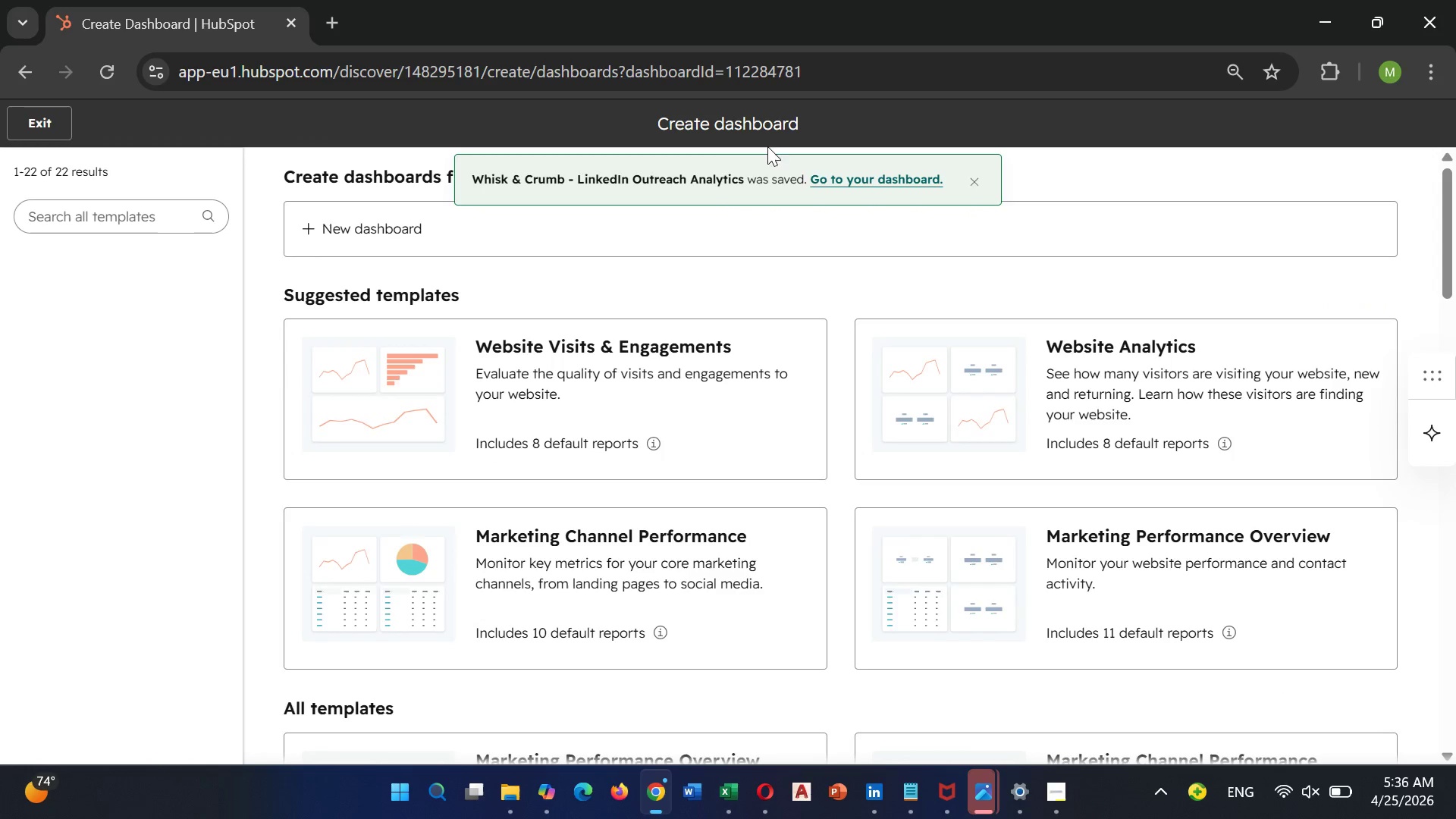 
left_click([855, 181])
 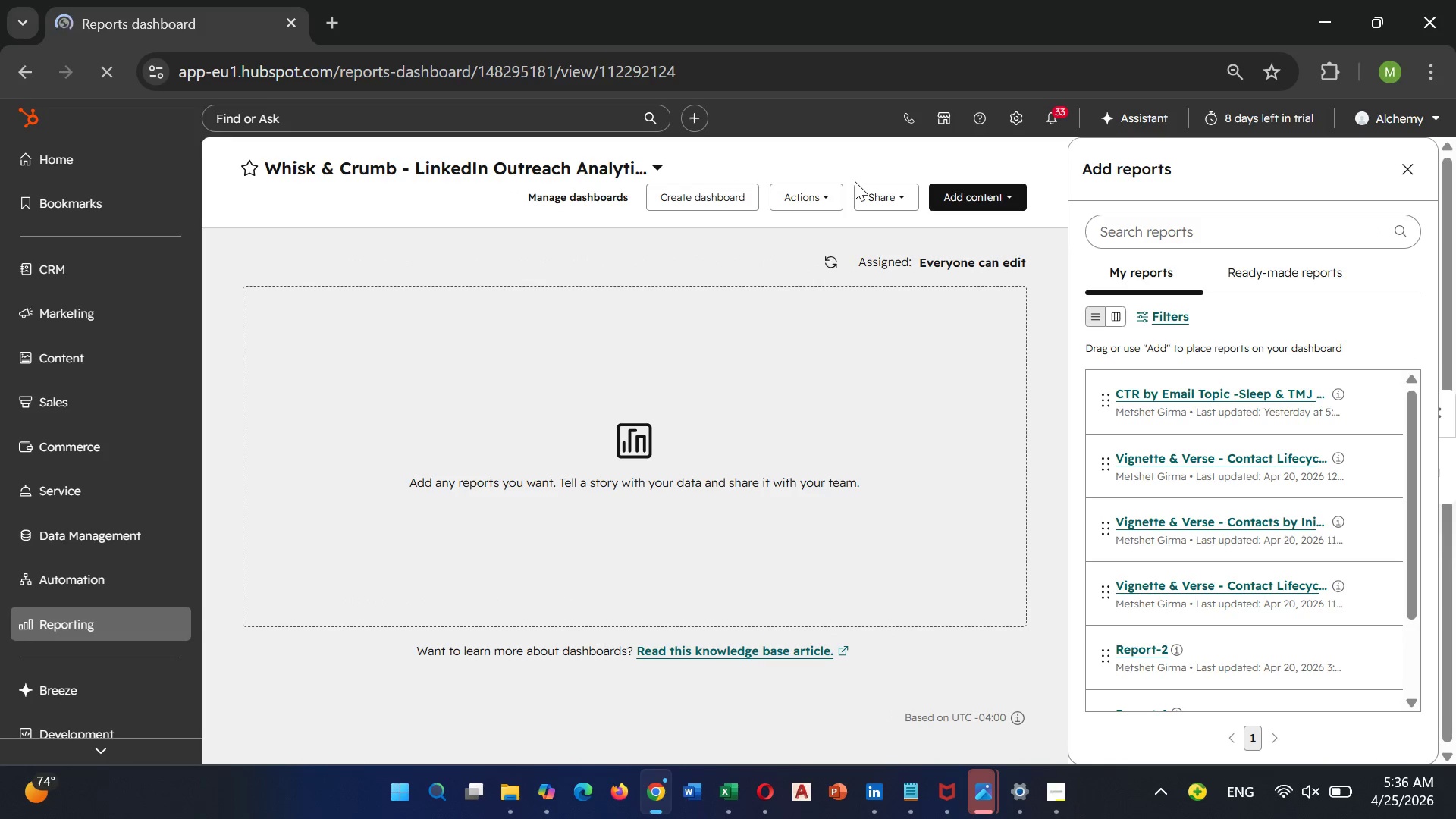 
wait(7.95)
 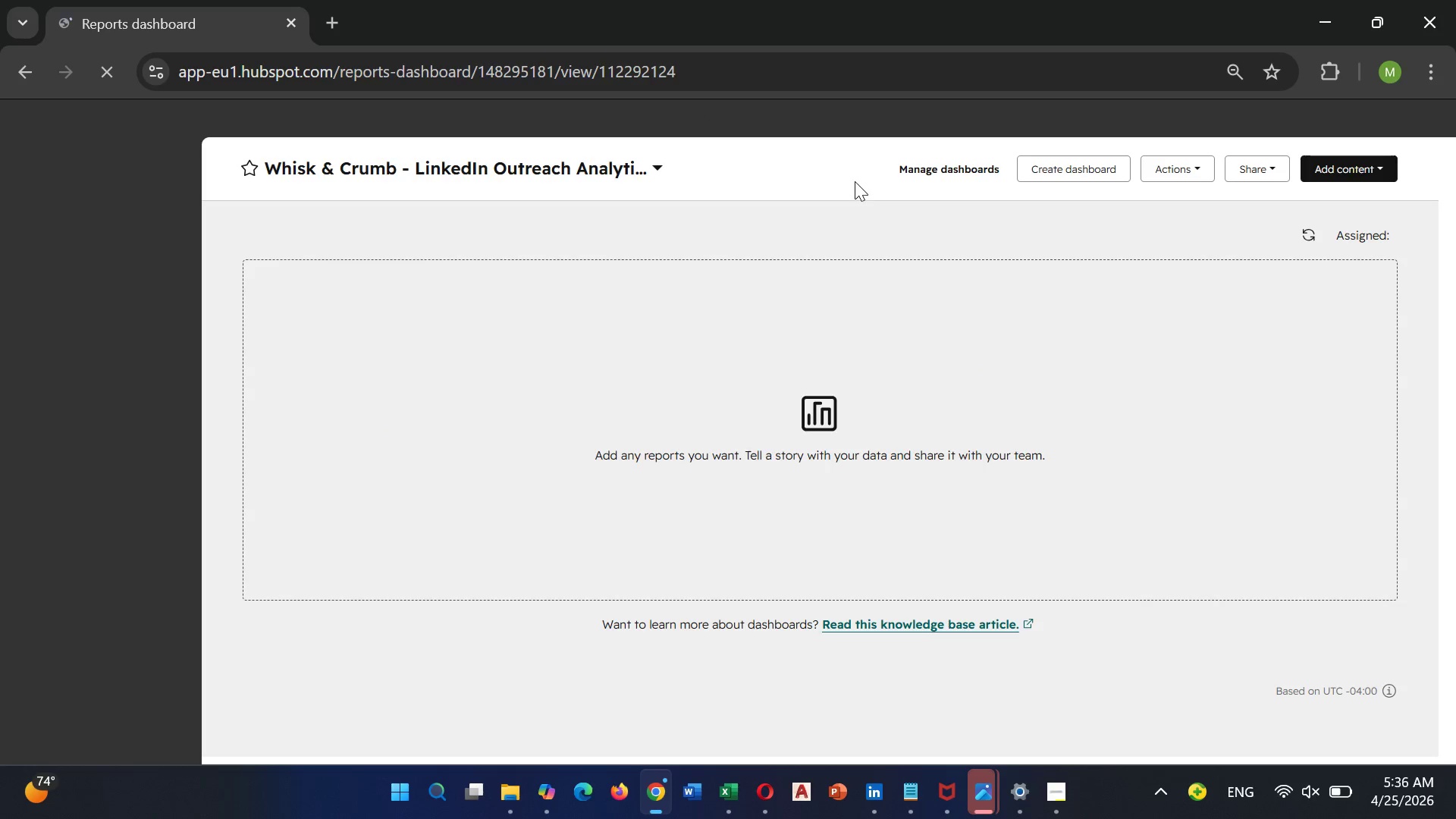 
scroll: coordinate [786, 281], scroll_direction: down, amount: 2.0
 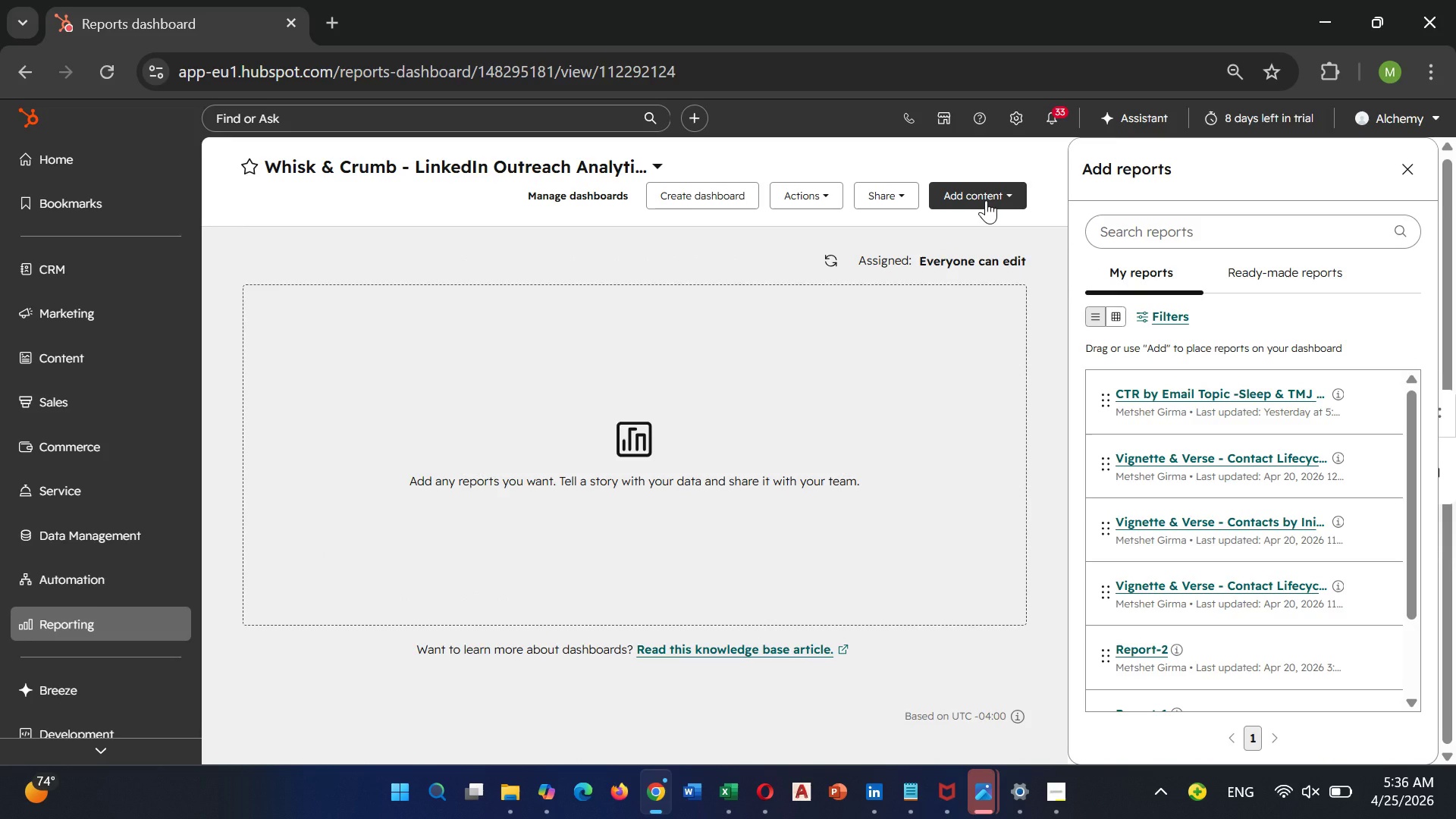 
left_click([986, 200])
 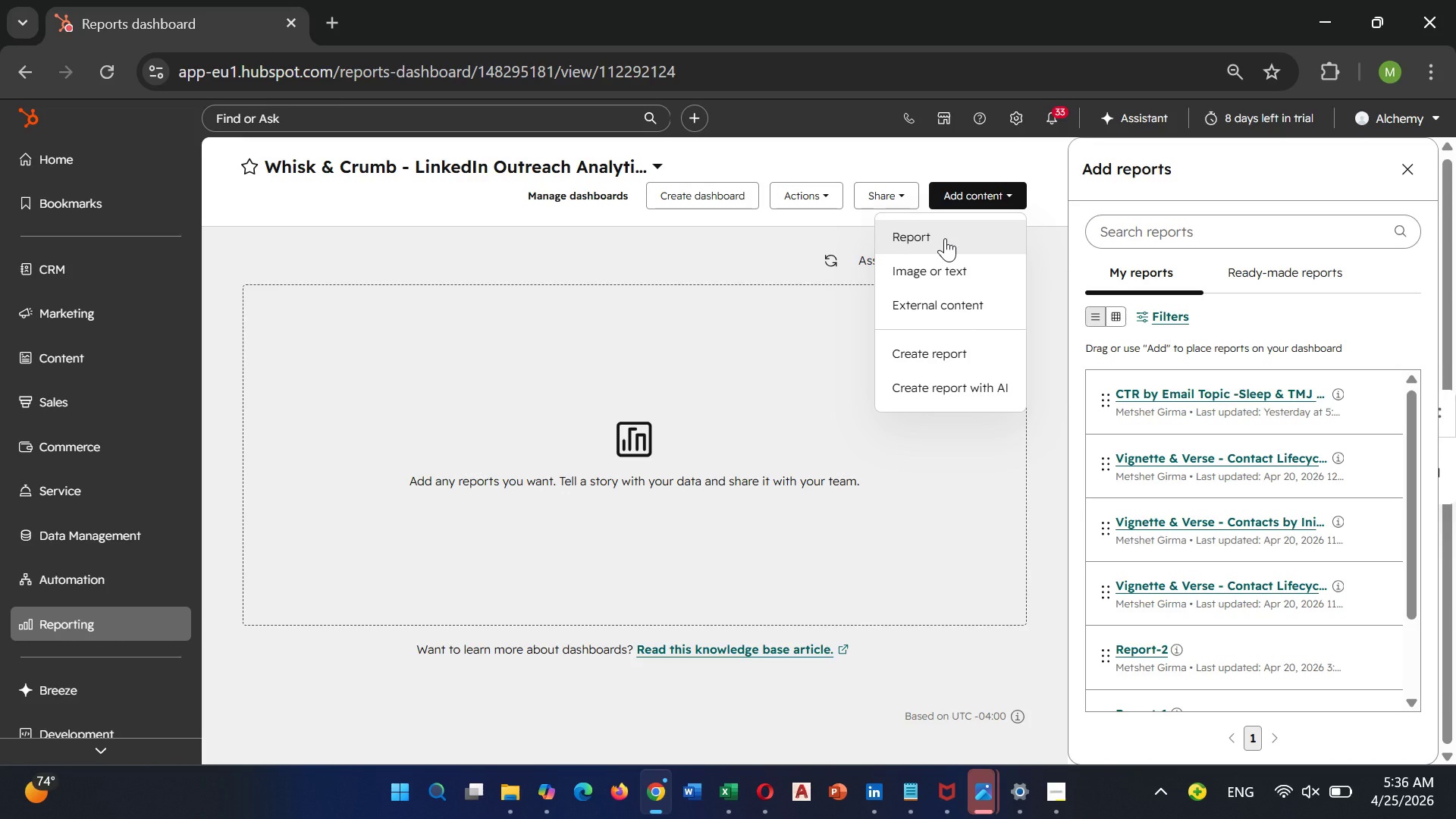 
wait(9.27)
 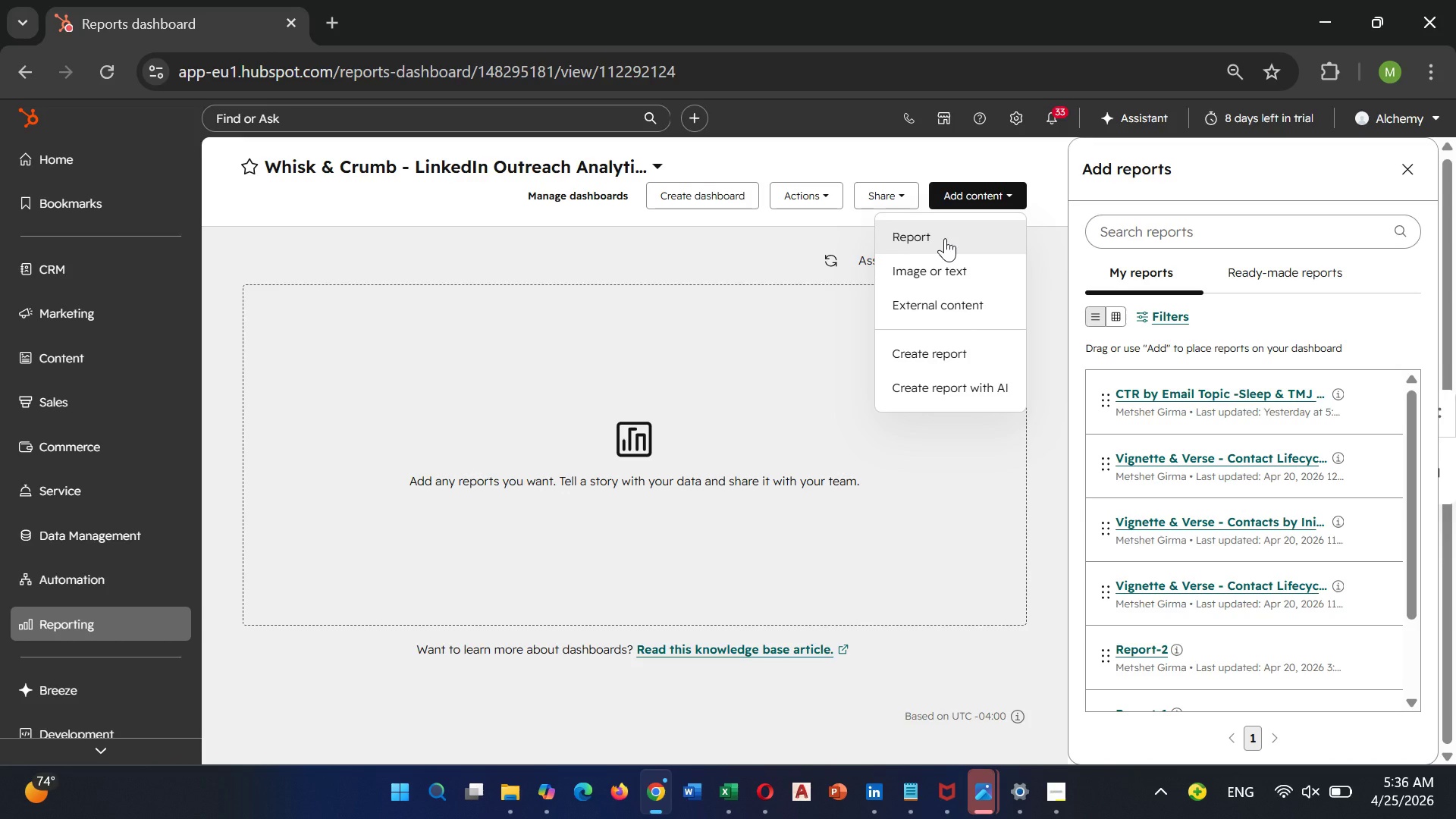 
left_click([913, 347])
 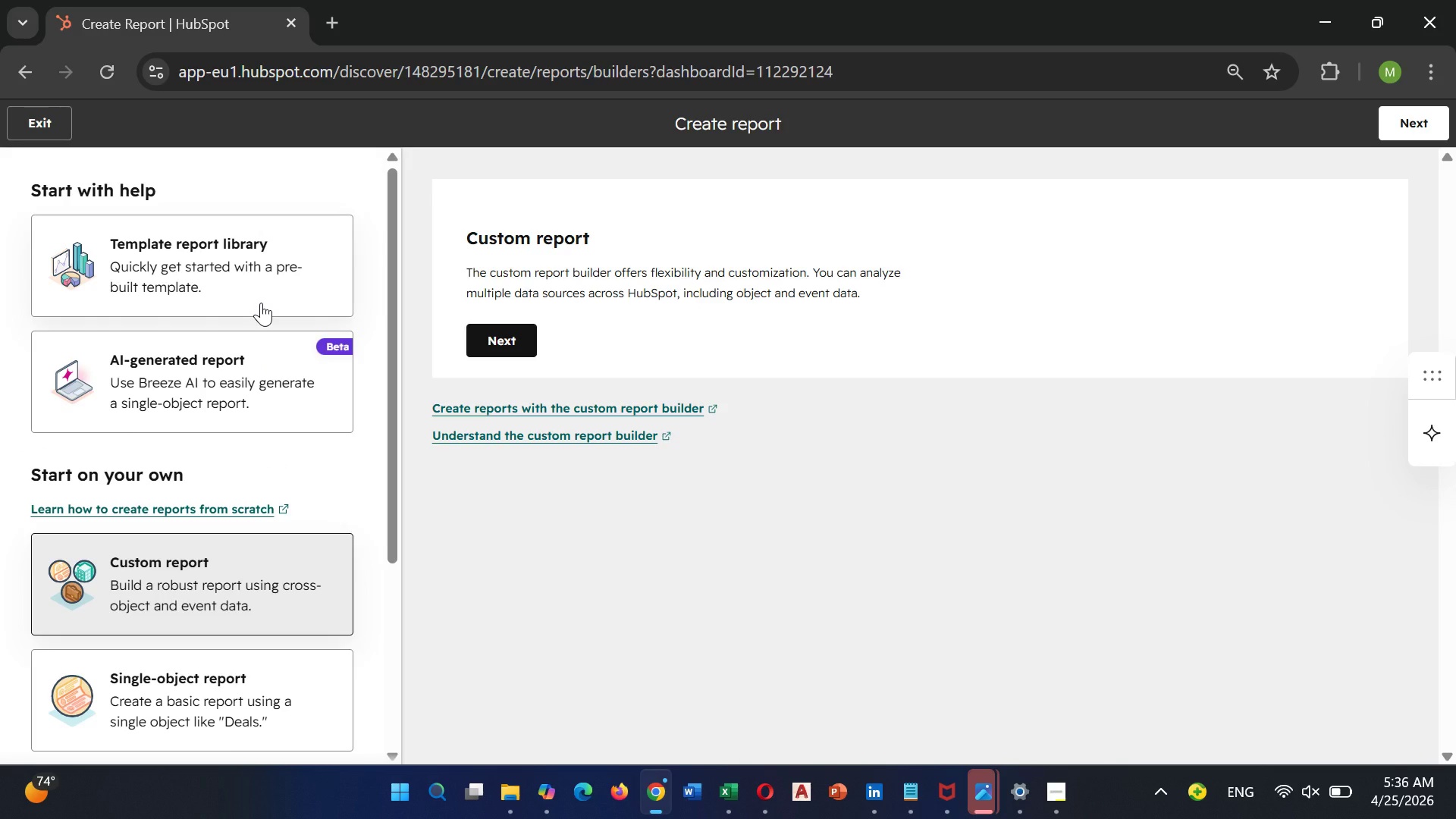 
wait(14.56)
 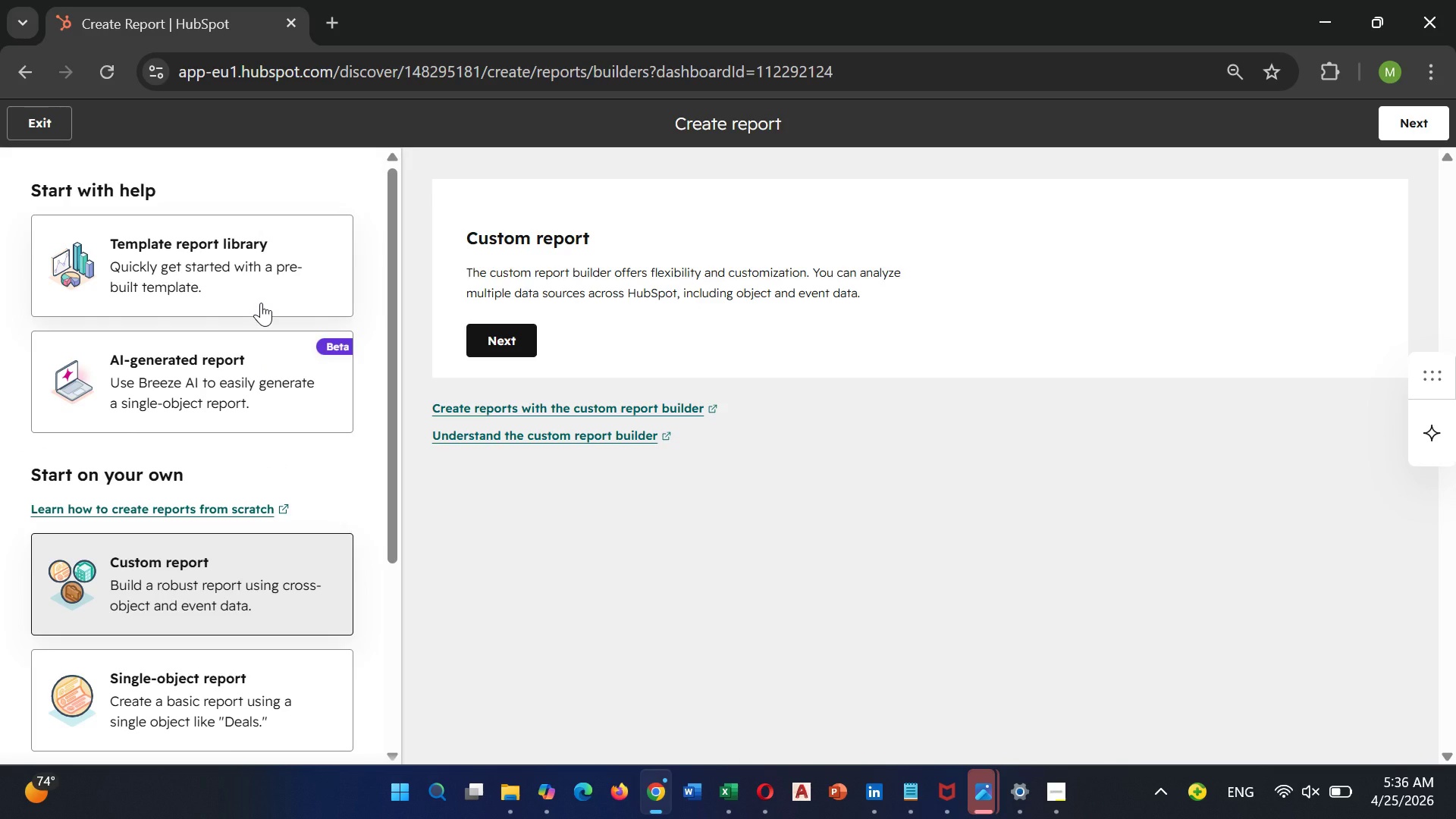 
scroll: coordinate [199, 628], scroll_direction: down, amount: 2.0
 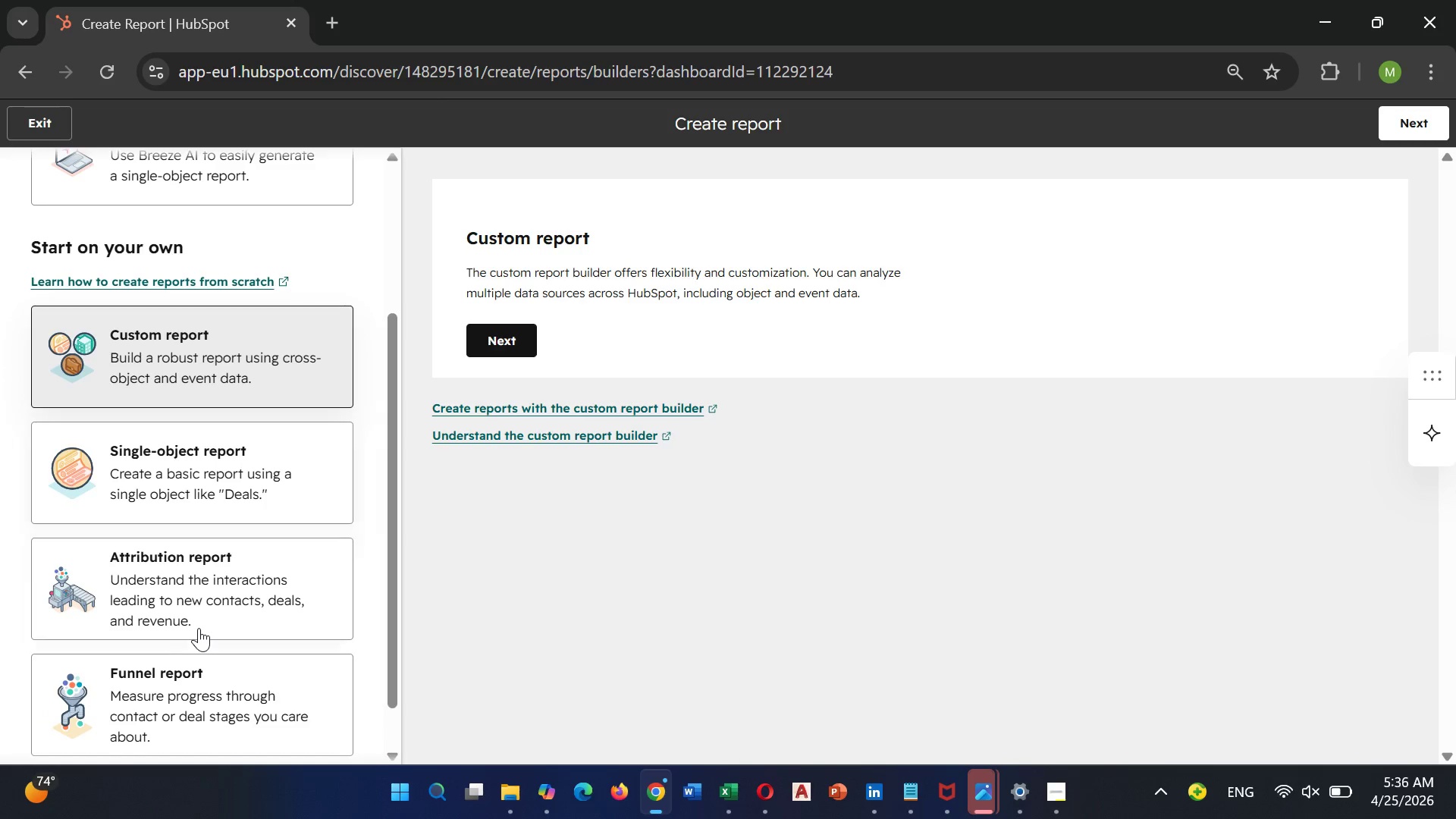 
scroll: coordinate [200, 617], scroll_direction: up, amount: 3.0
 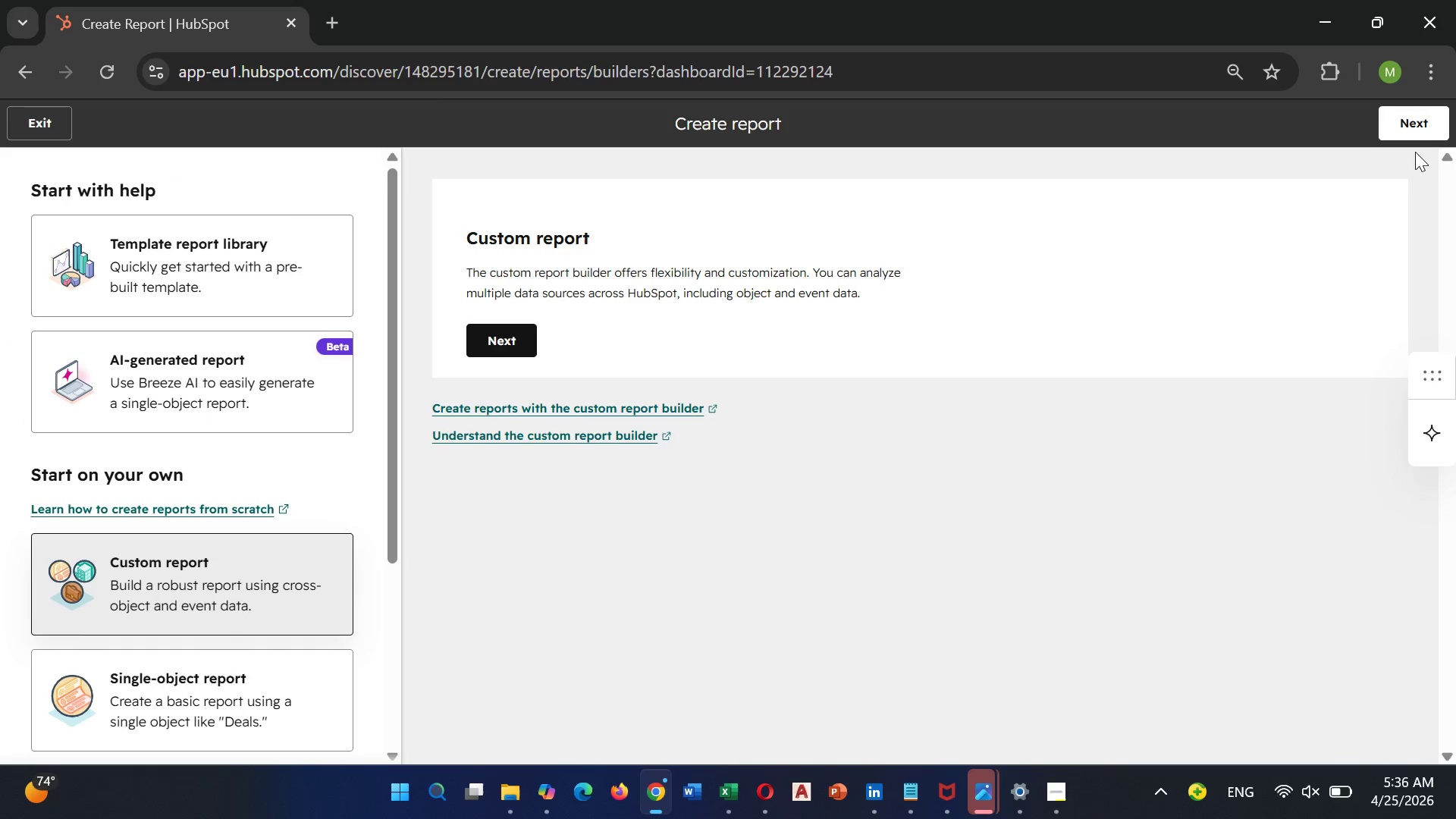 
left_click([1417, 127])
 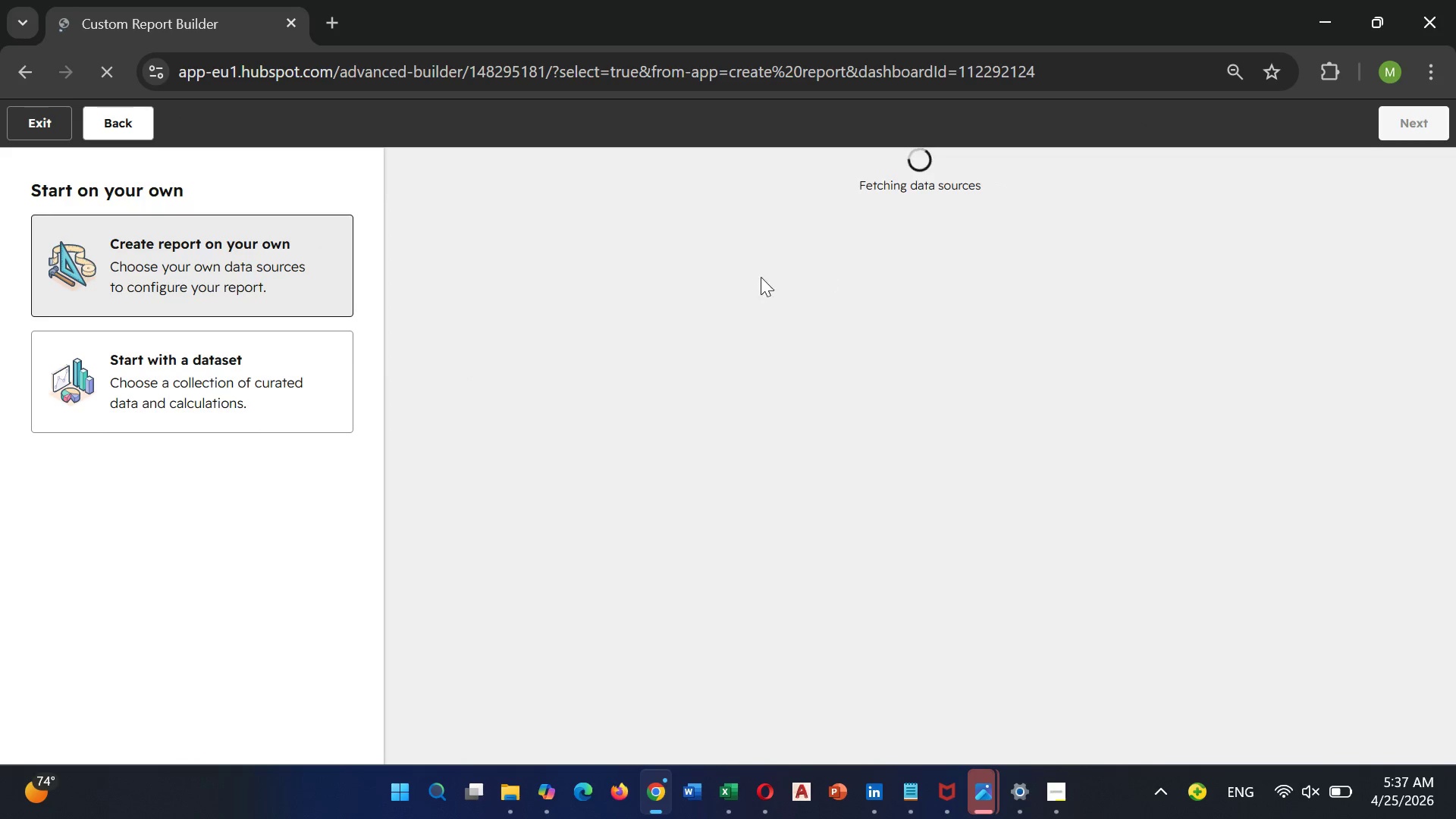 
wait(13.2)
 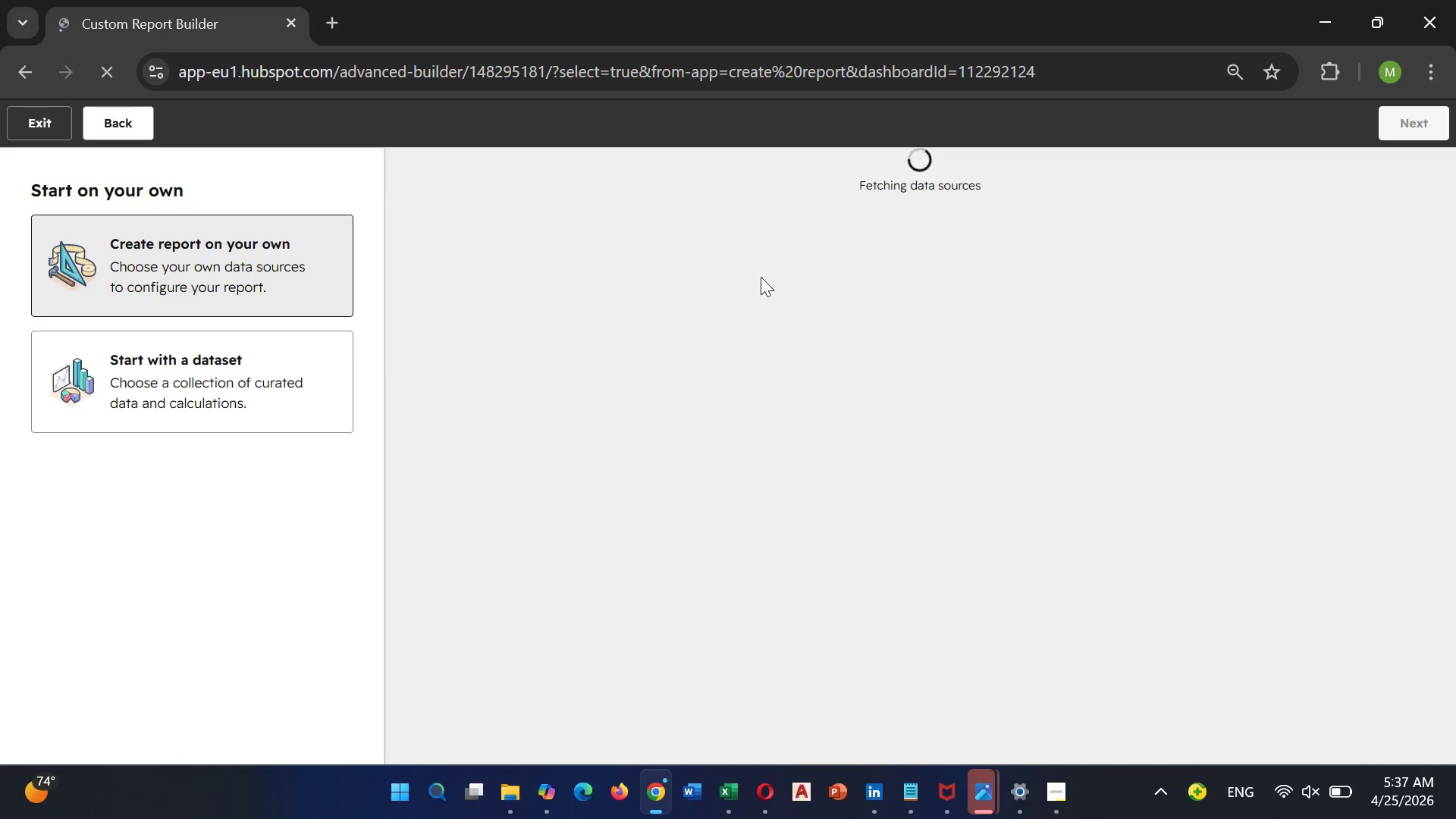 
left_click([700, 402])
 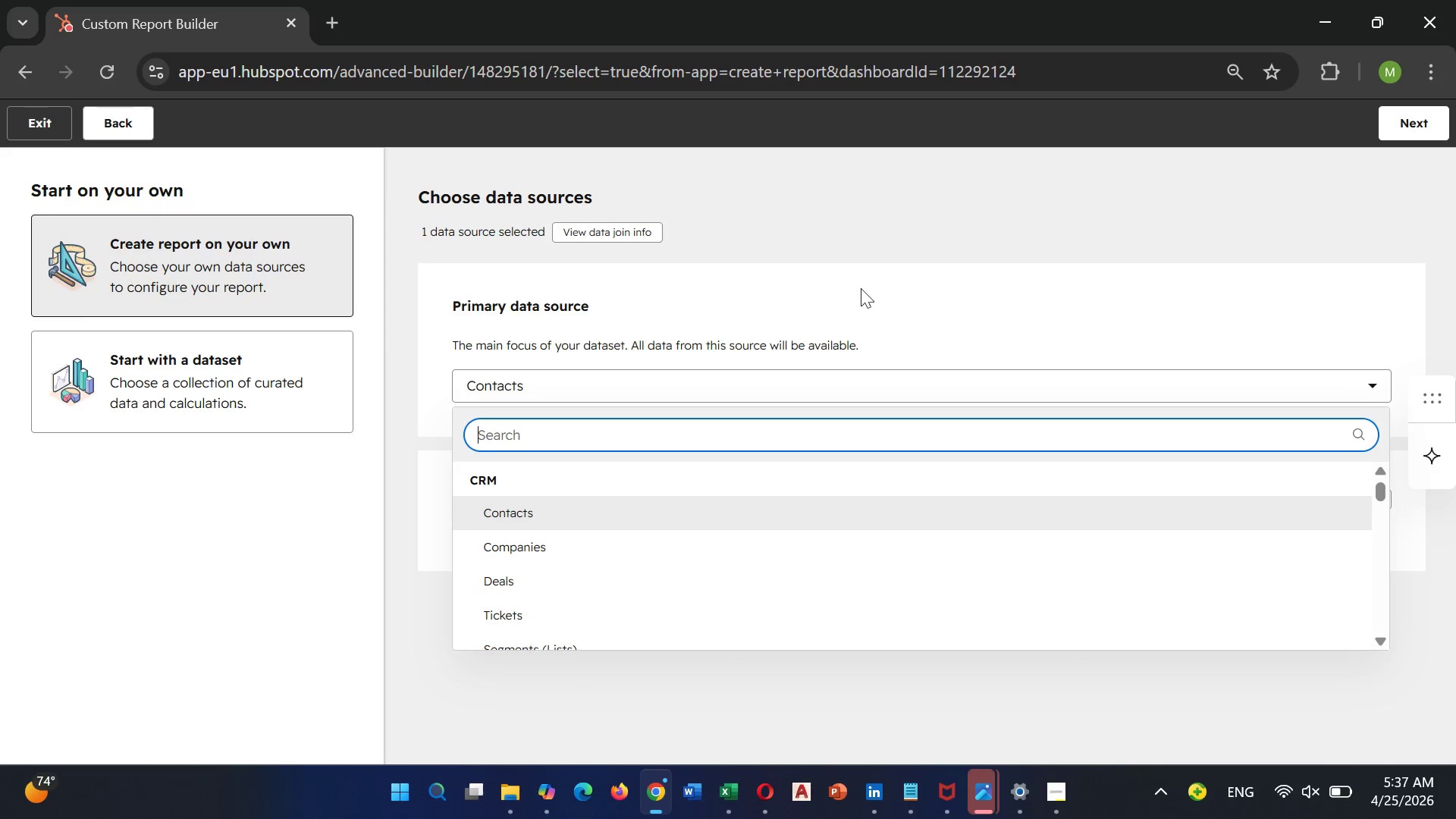 
left_click([919, 236])
 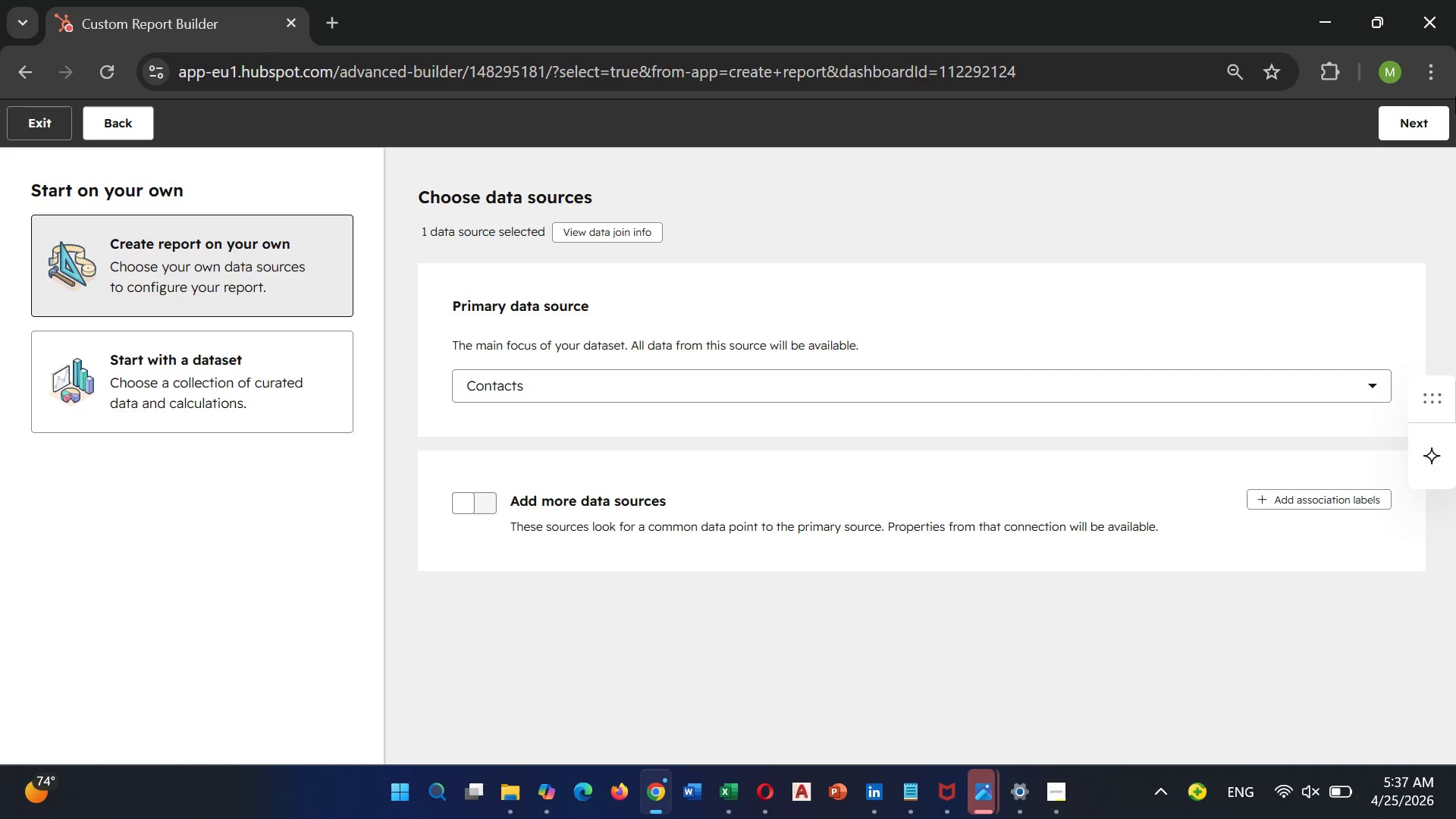 
left_click([1414, 125])
 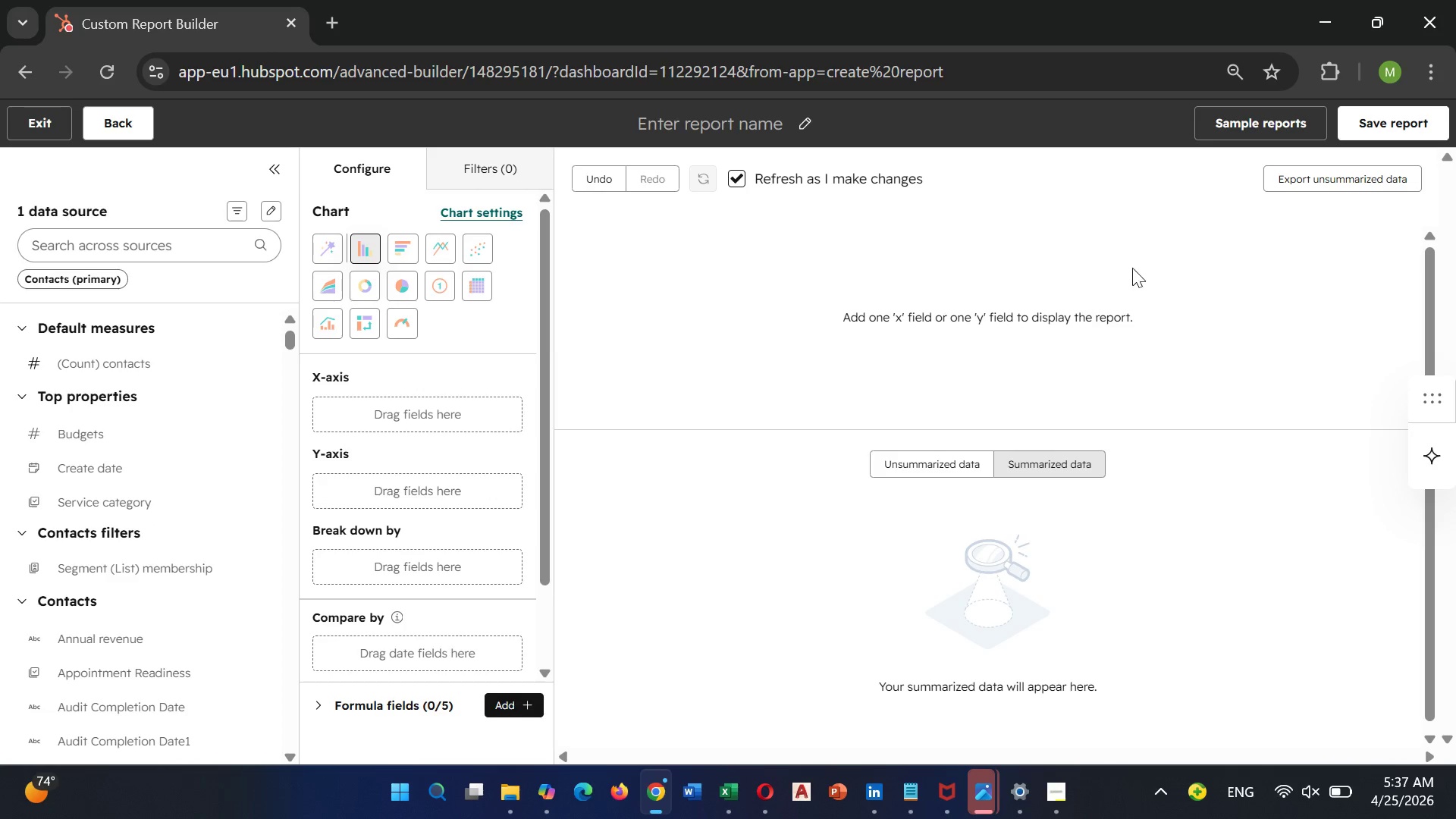 
wait(12.72)
 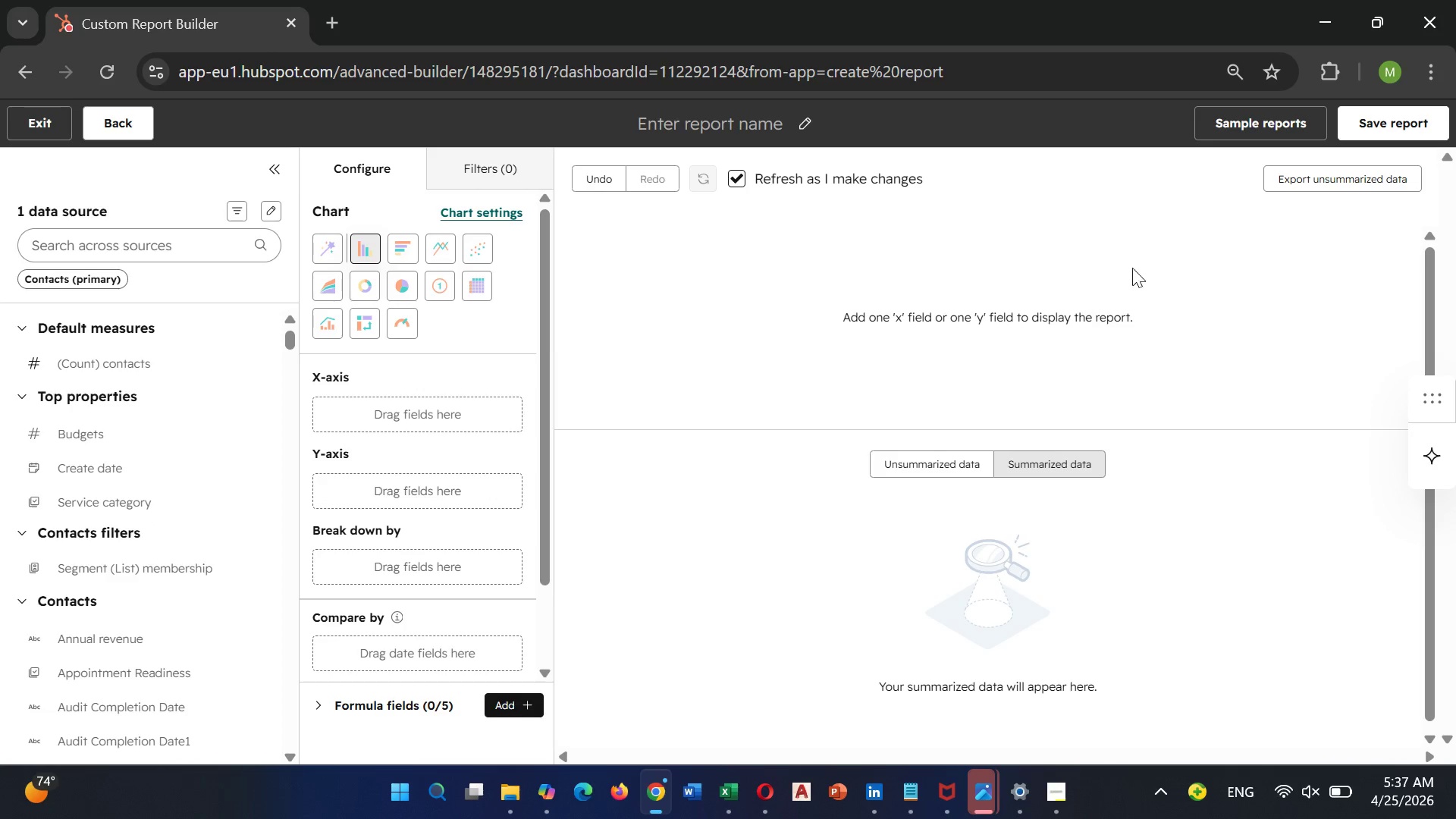 
left_click([167, 237])
 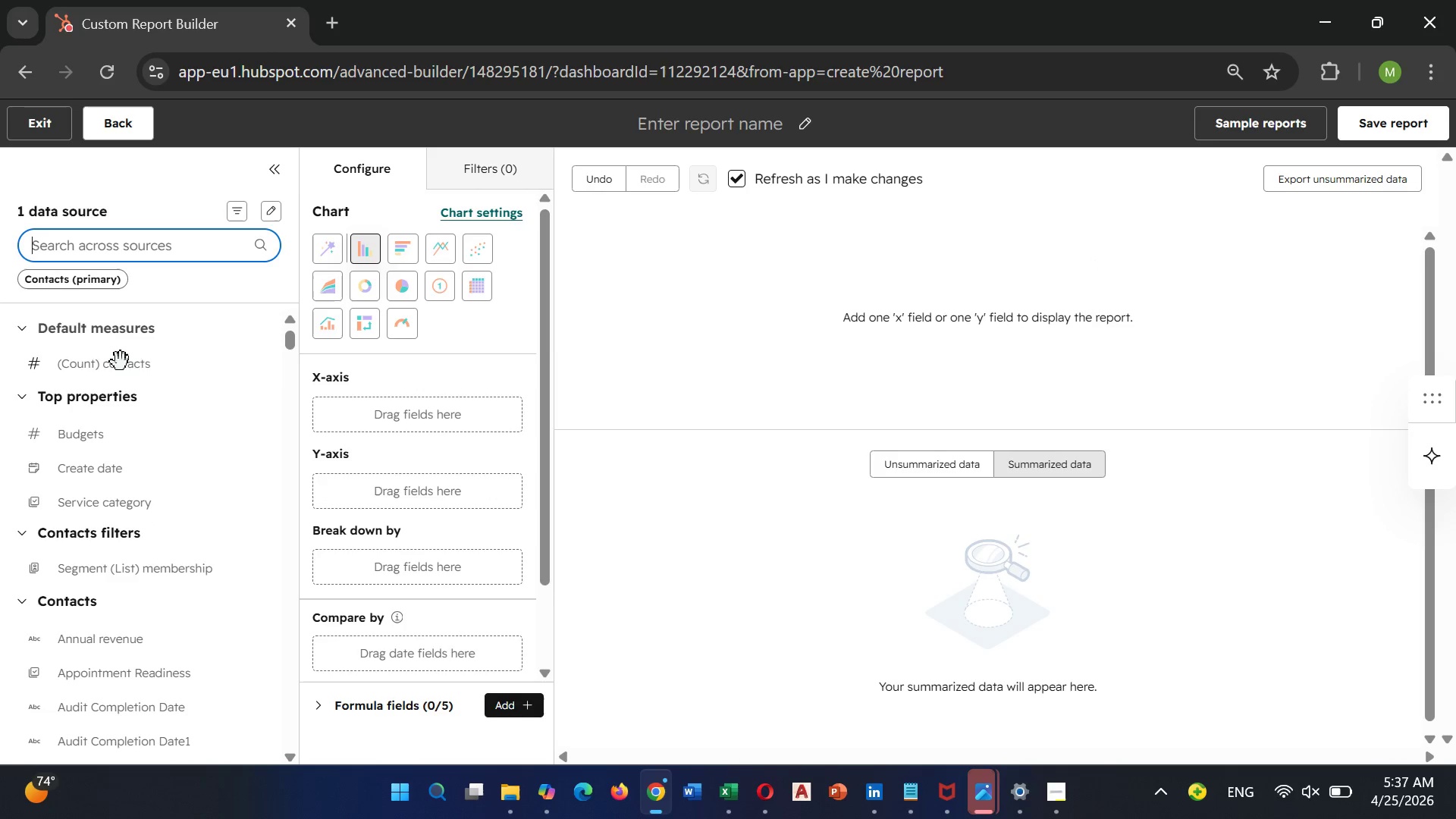 
scroll: coordinate [93, 419], scroll_direction: down, amount: 32.0
 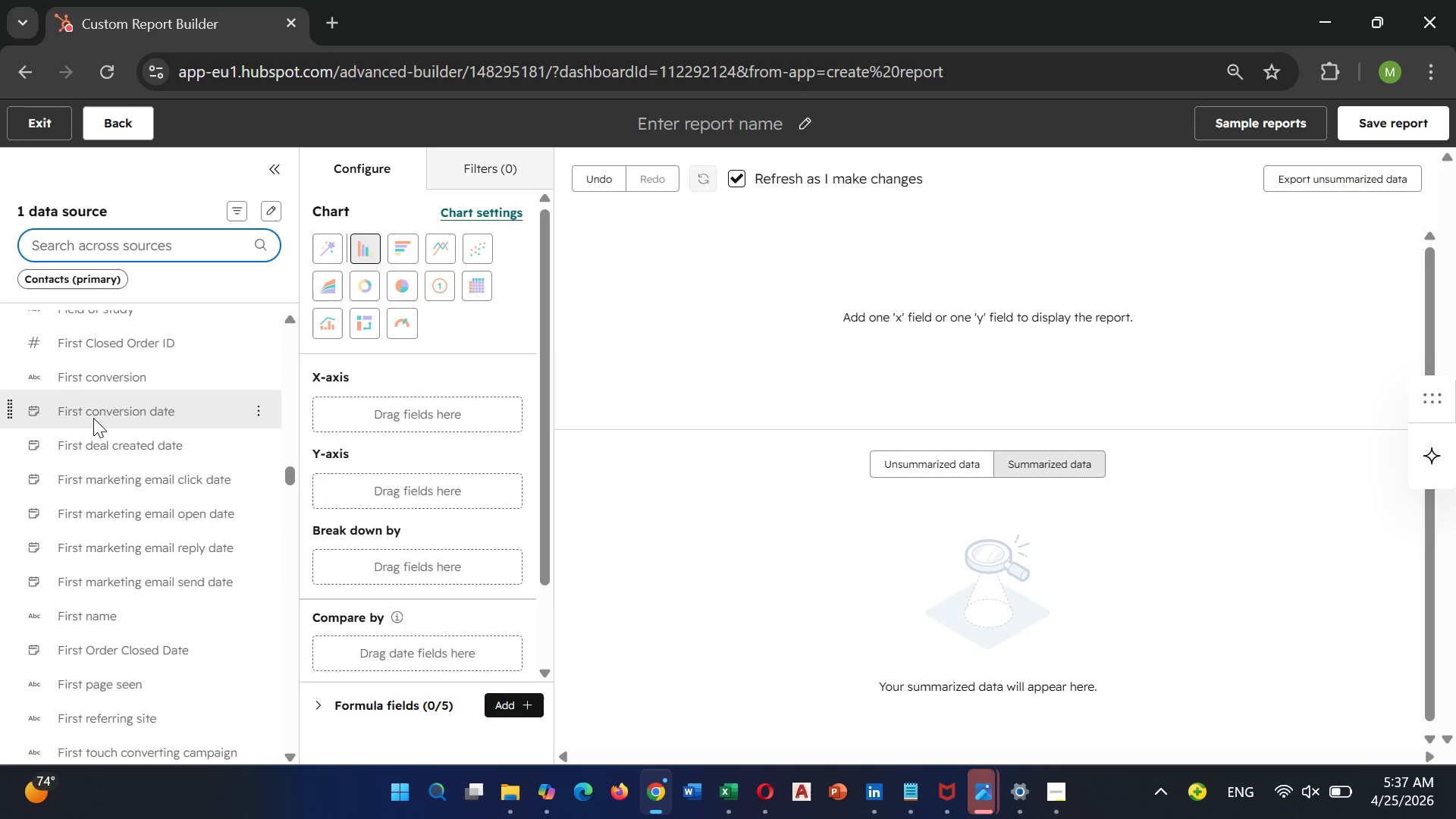 
scroll: coordinate [94, 417], scroll_direction: up, amount: 11.0
 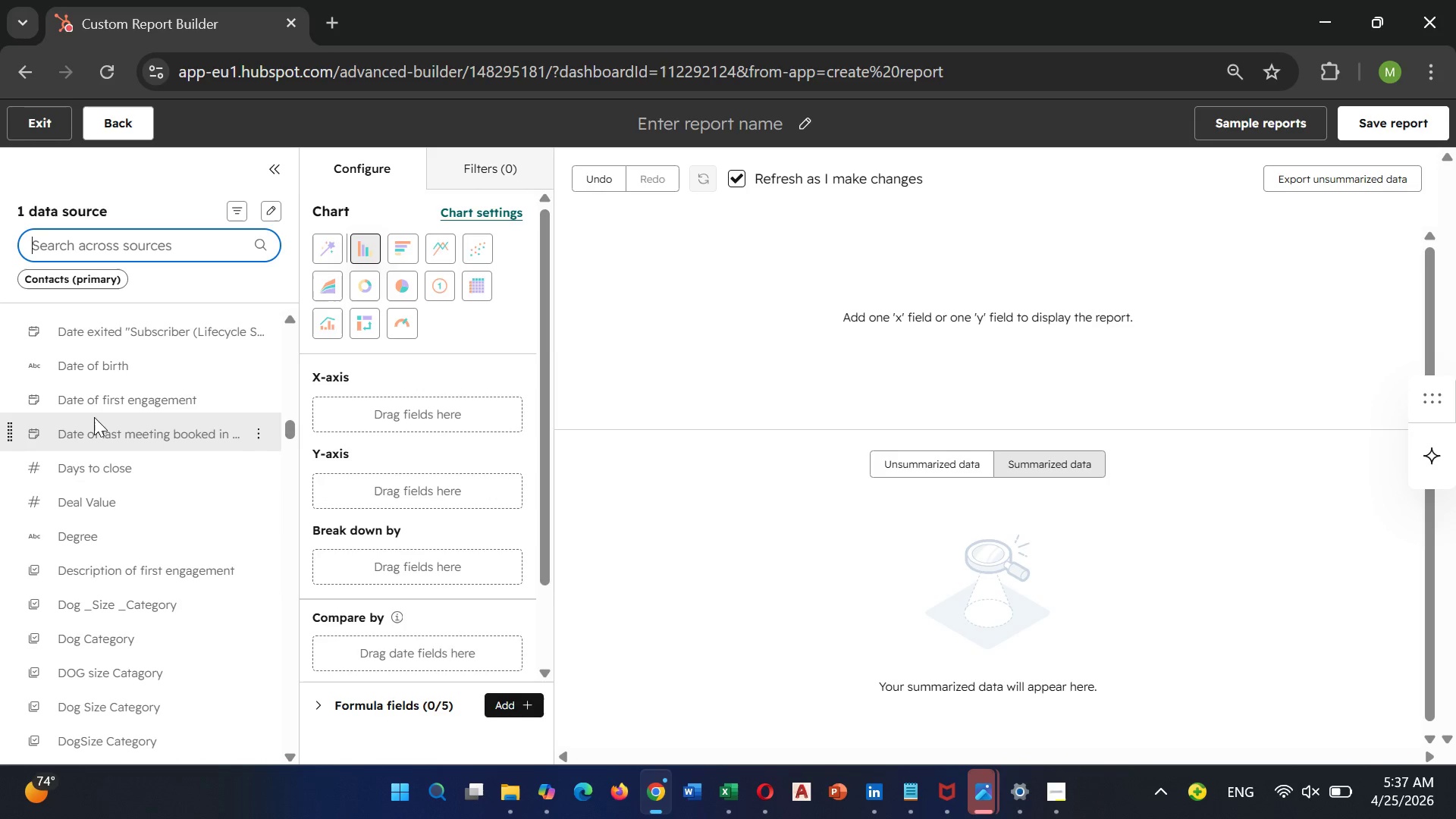 
left_click([157, 254])
 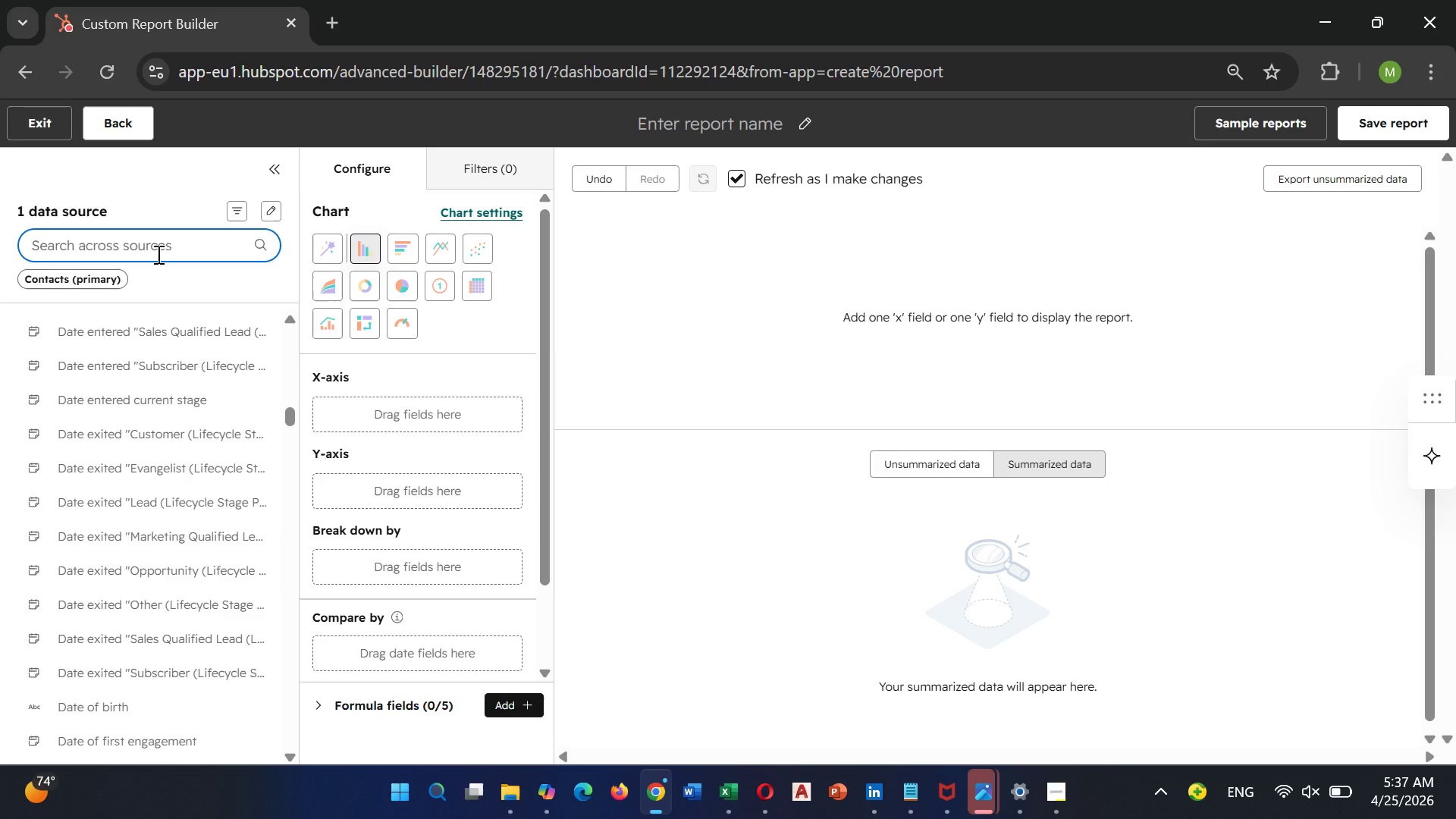 
scroll: coordinate [94, 414], scroll_direction: up, amount: 3.0
 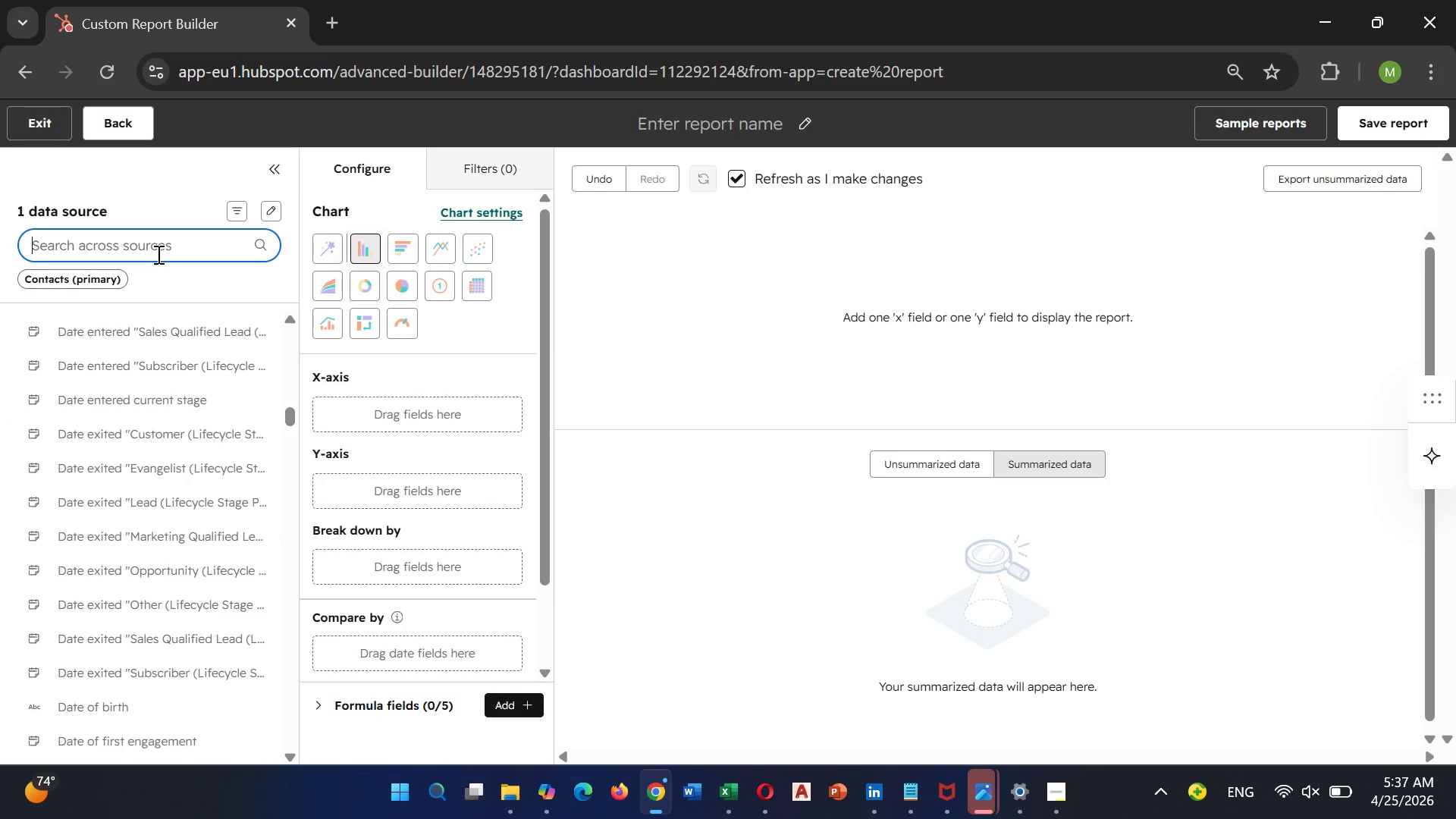 
type(se)
 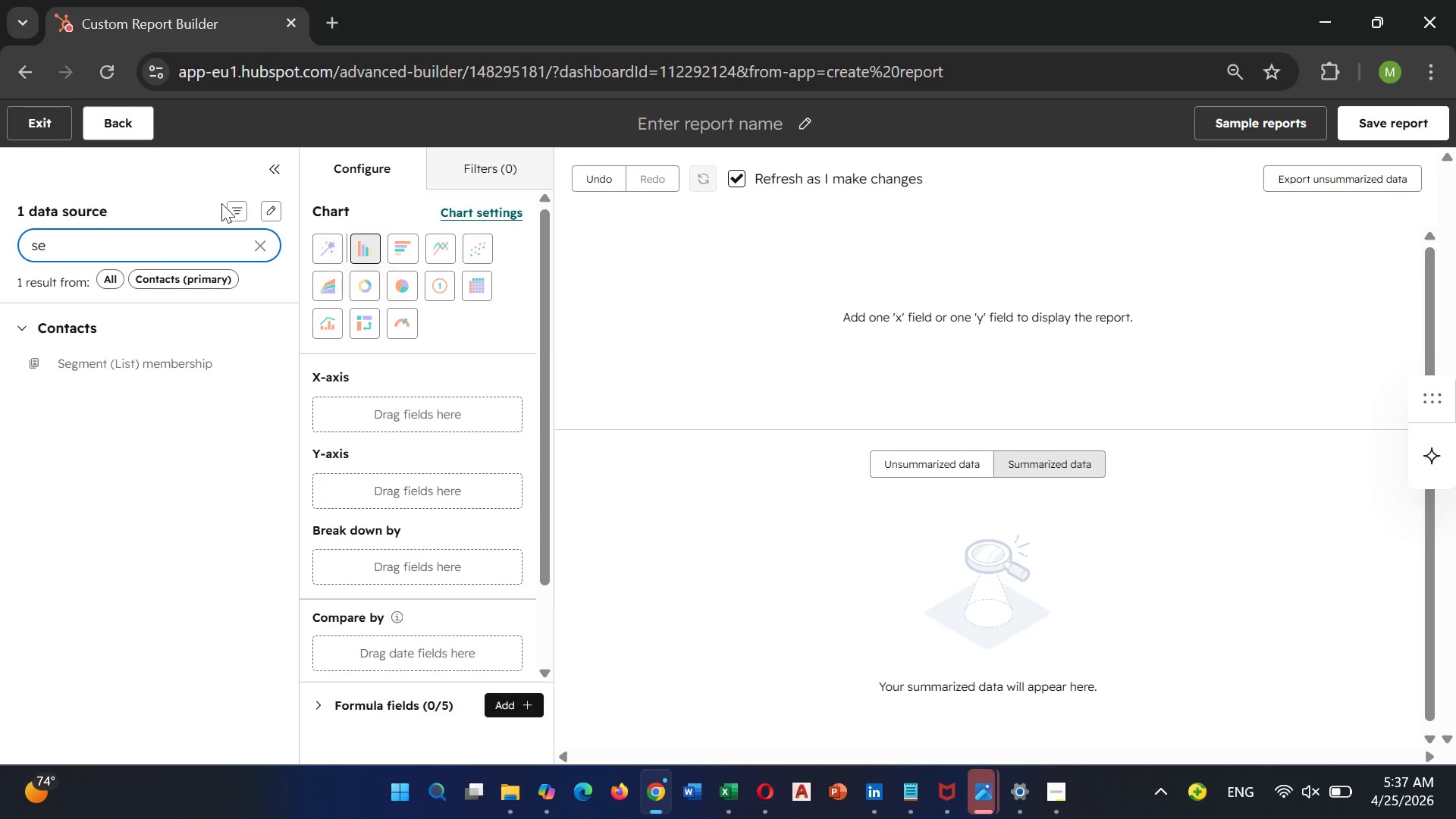 
left_click([274, 214])
 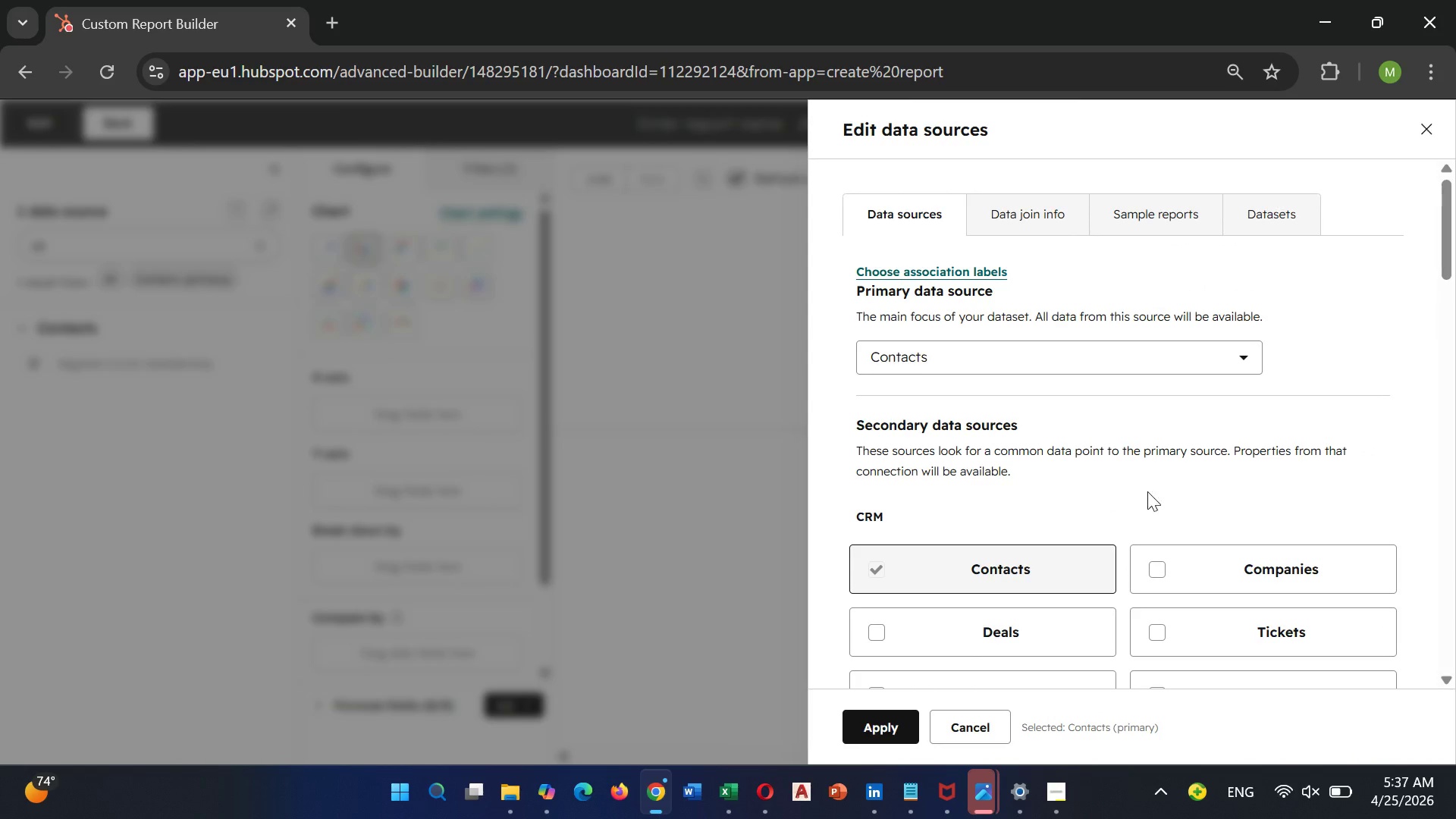 
scroll: coordinate [1147, 475], scroll_direction: down, amount: 14.0
 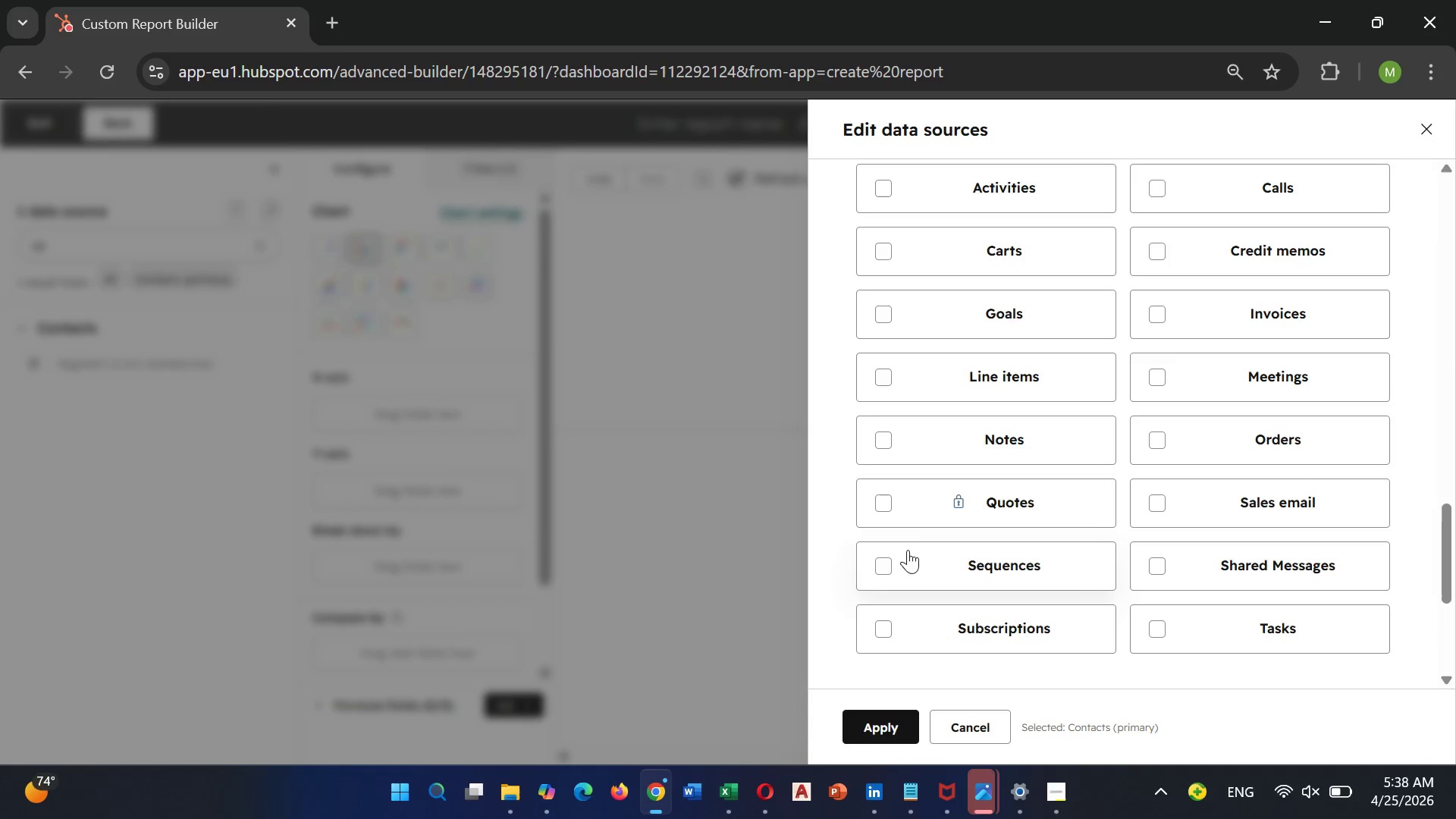 
left_click([880, 563])
 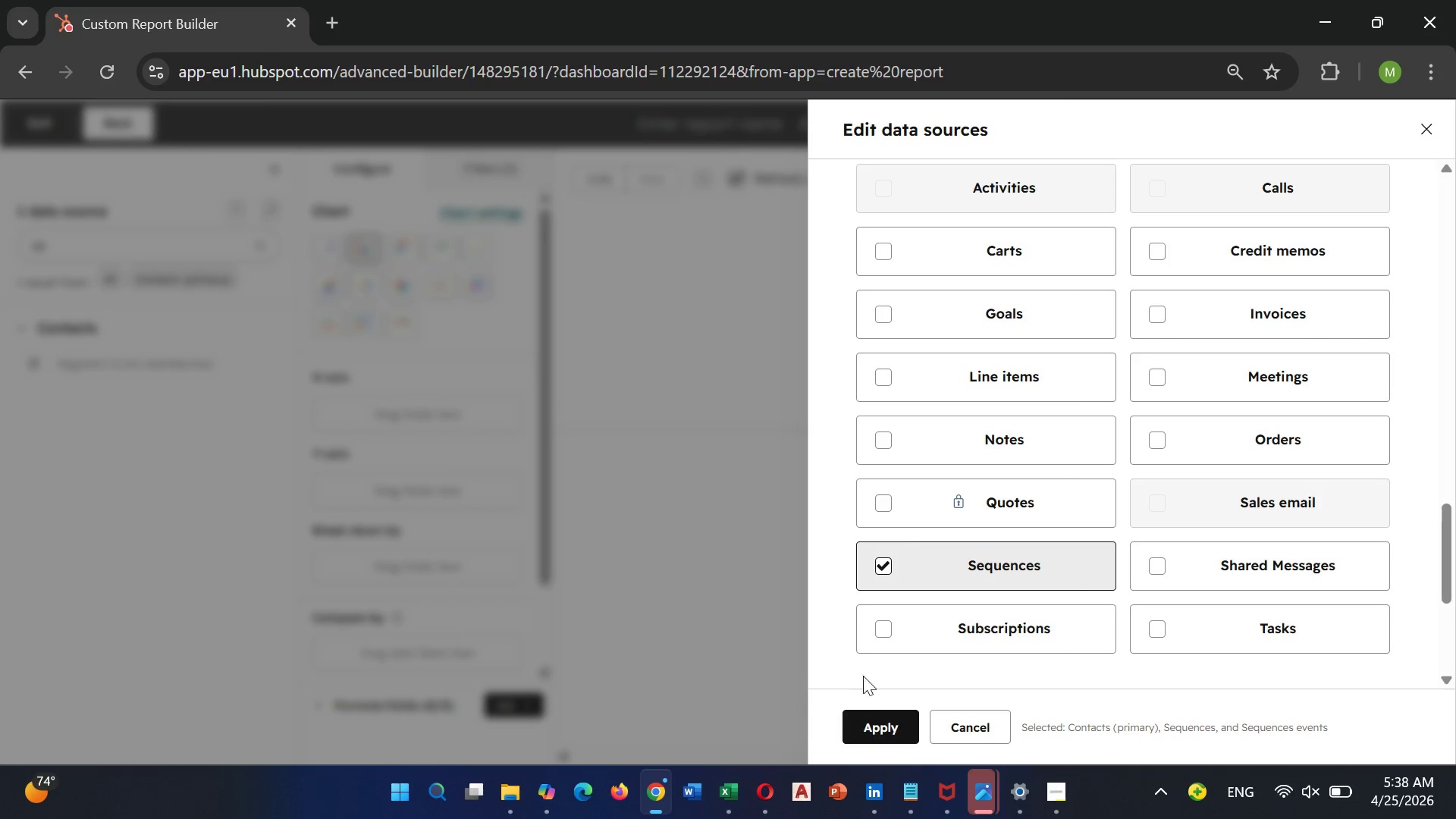 
left_click([867, 730])
 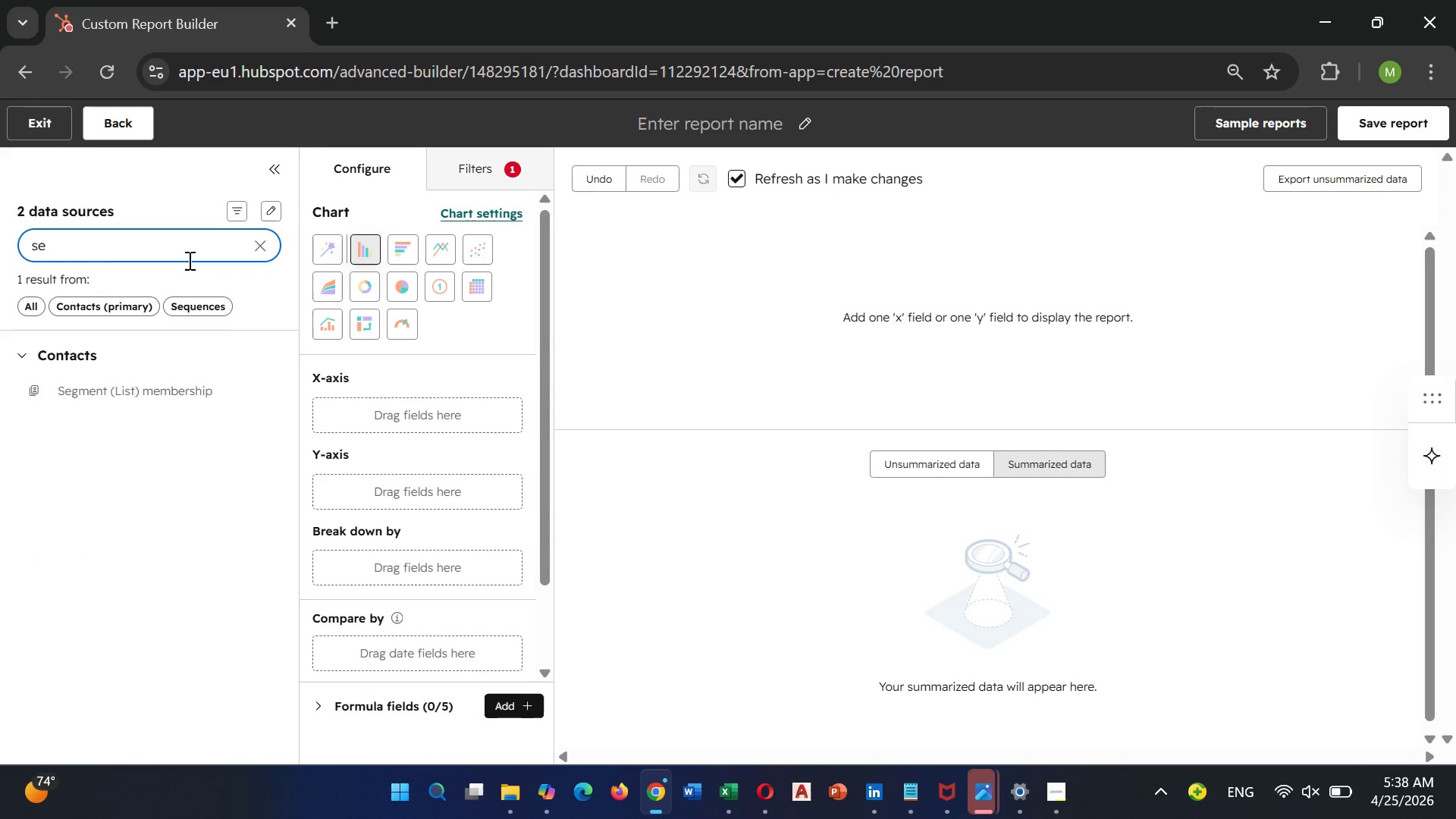 
wait(5.58)
 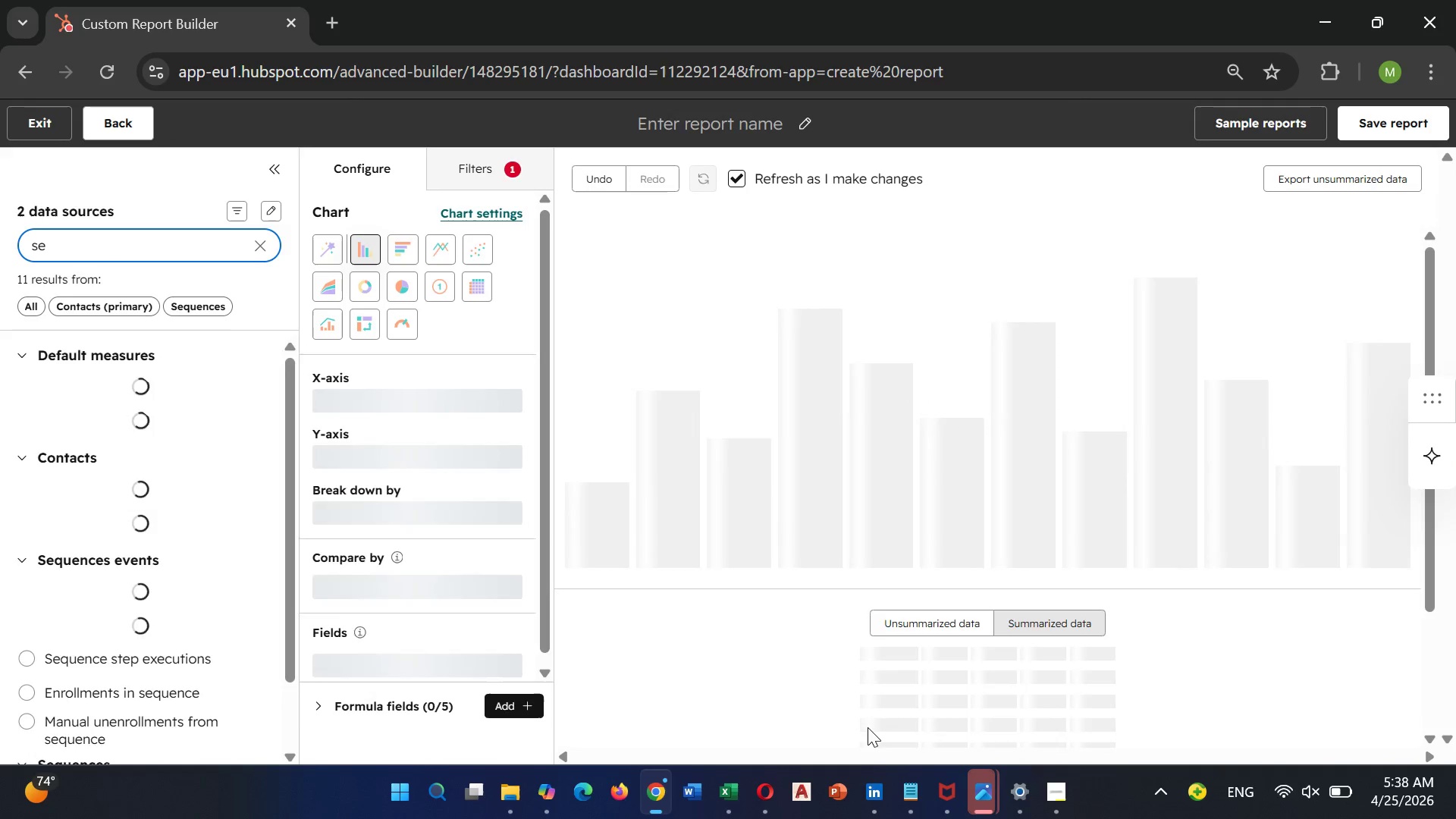 
hold_key(key=Backspace, duration=0.66)
 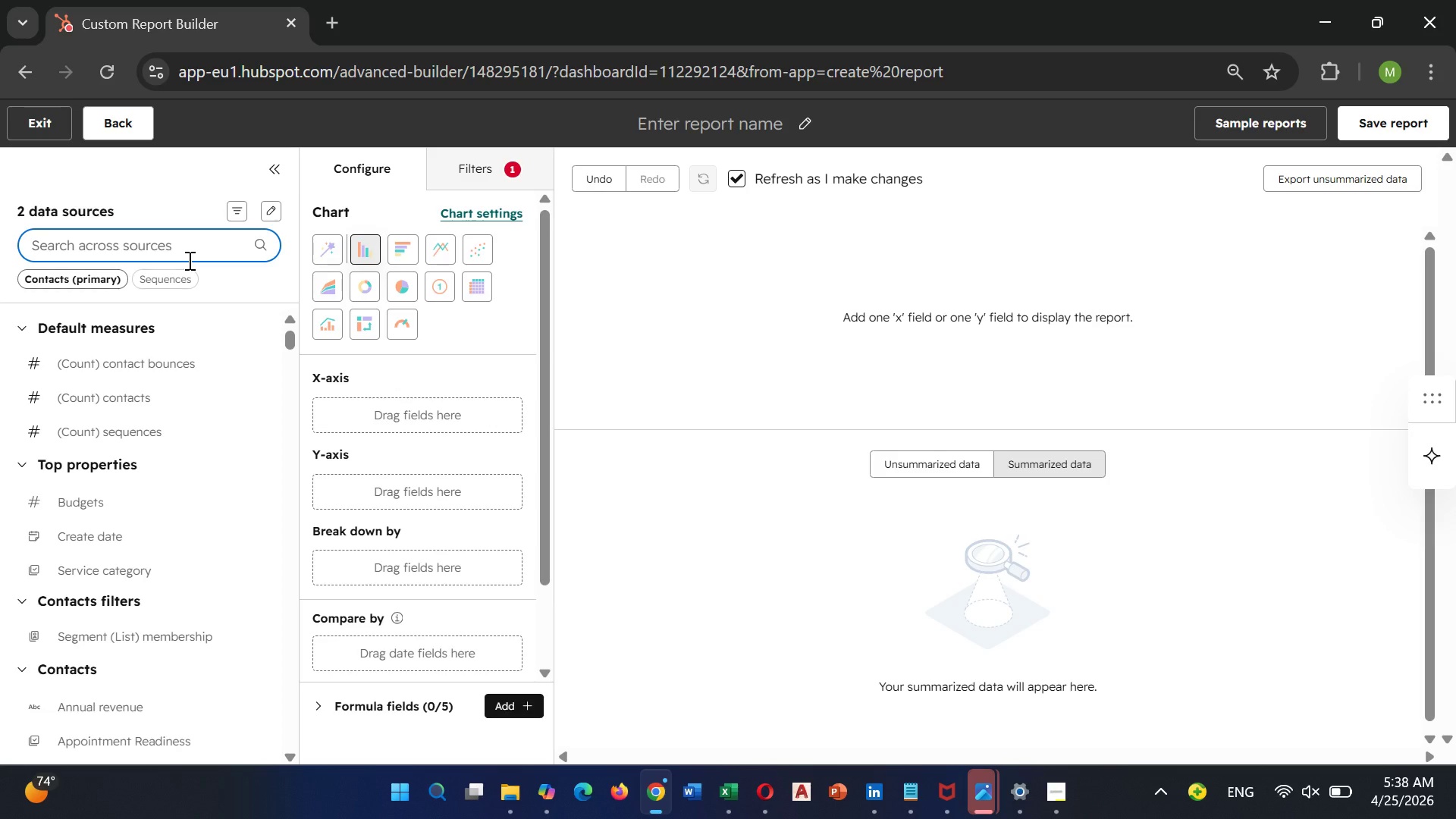 
hold_key(key=Backspace, duration=7.74)
 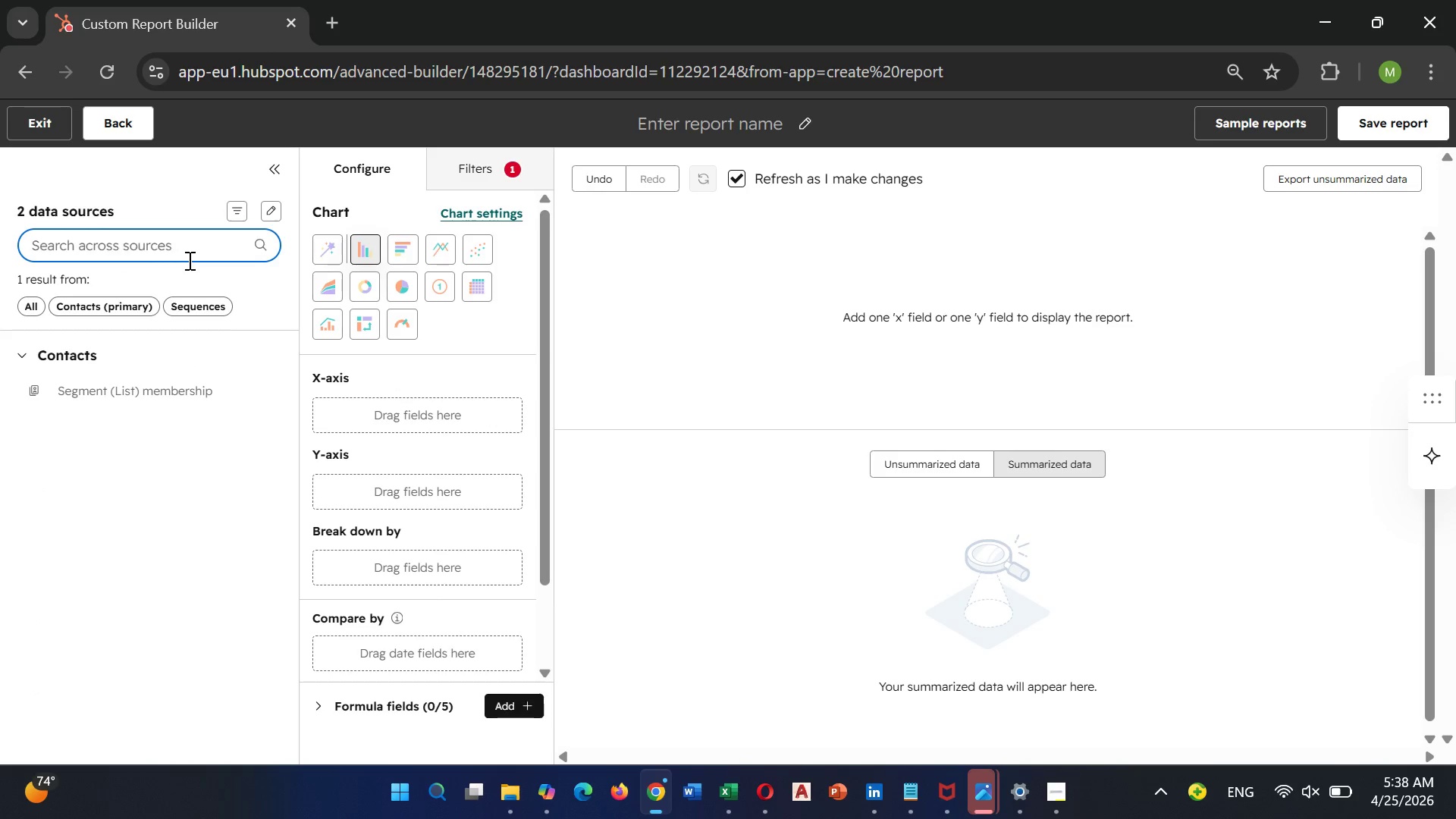 
type(se)
 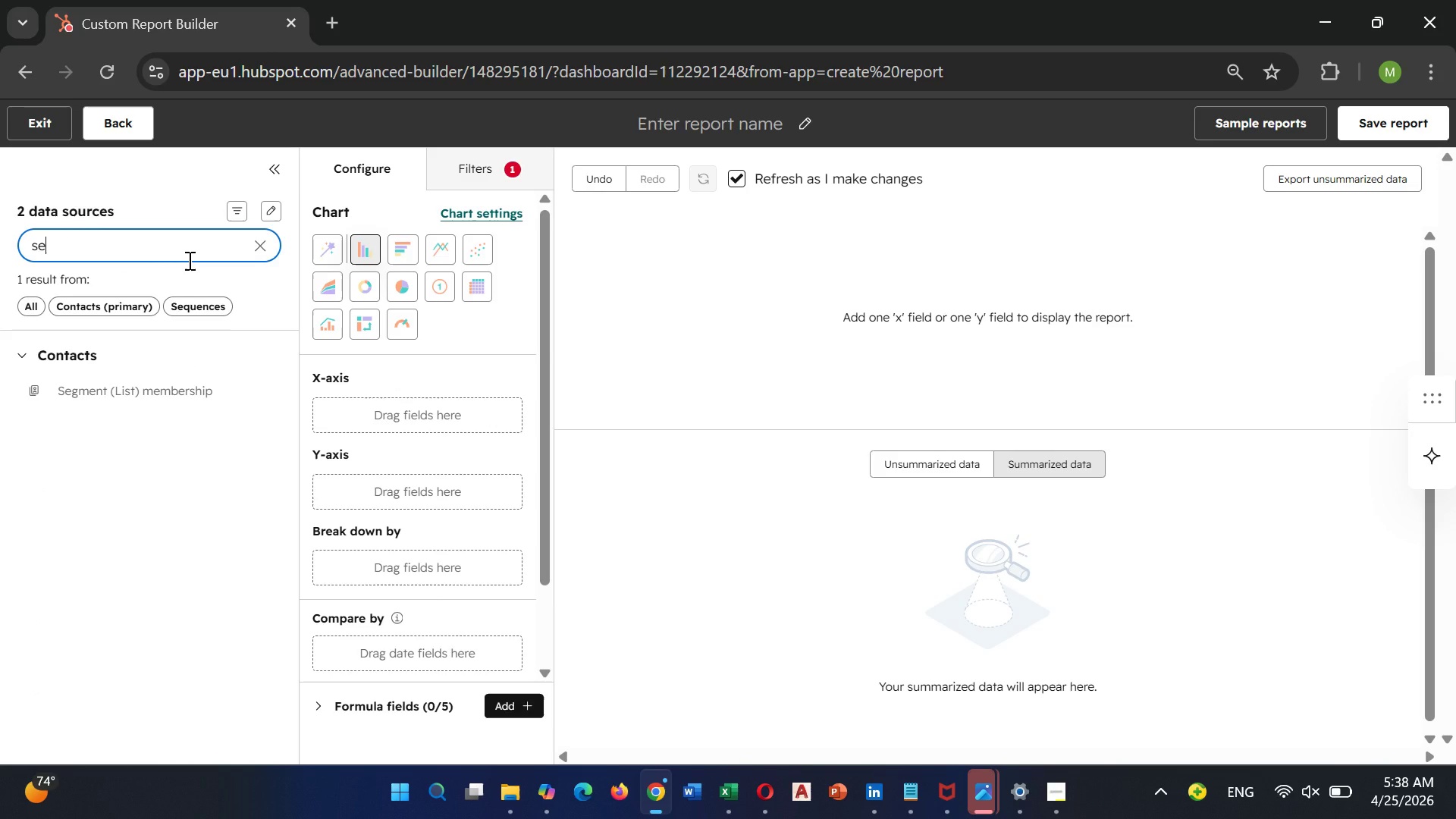 
hold_key(key=Backspace, duration=0.59)
 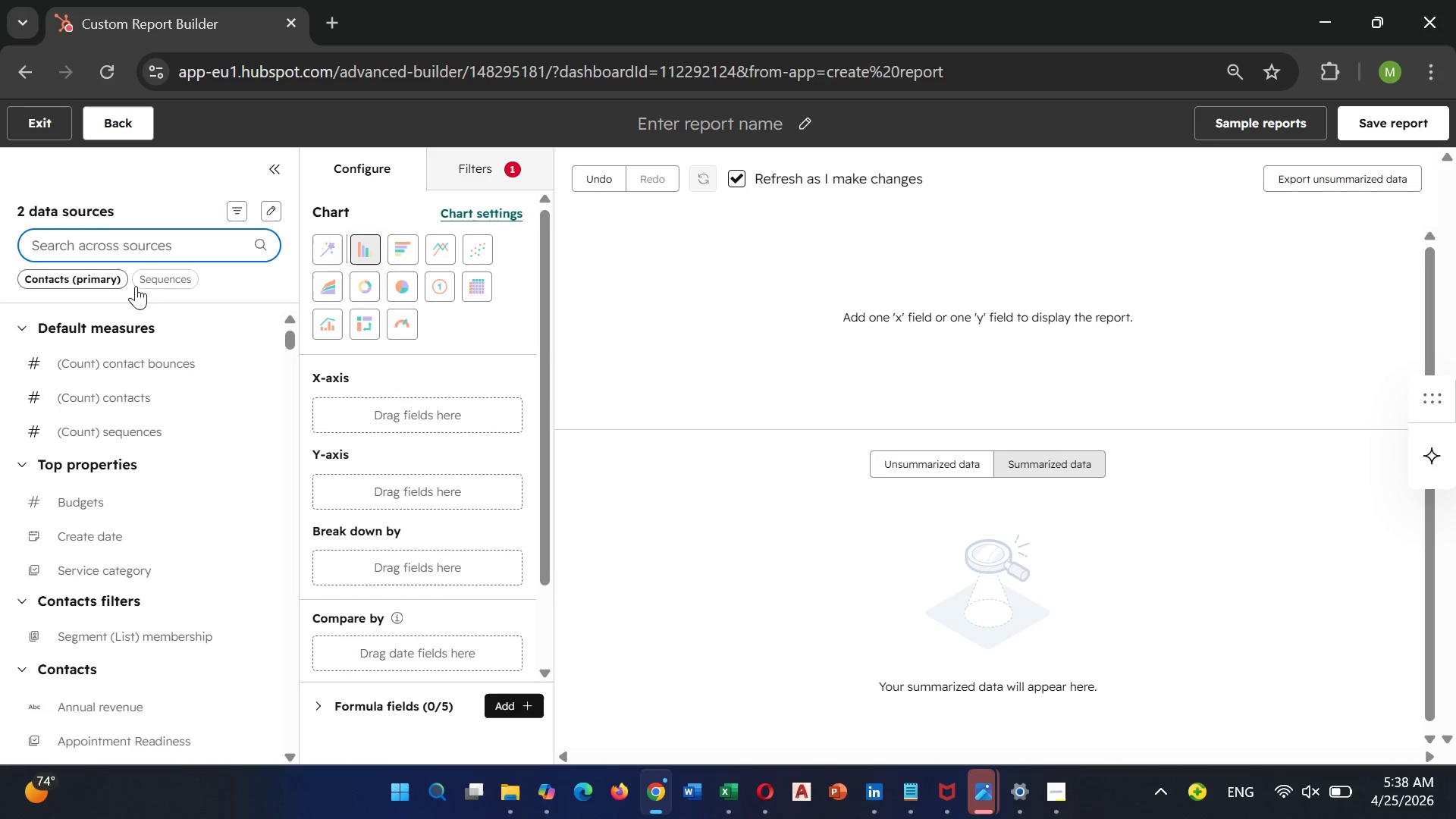 
left_click([152, 280])
 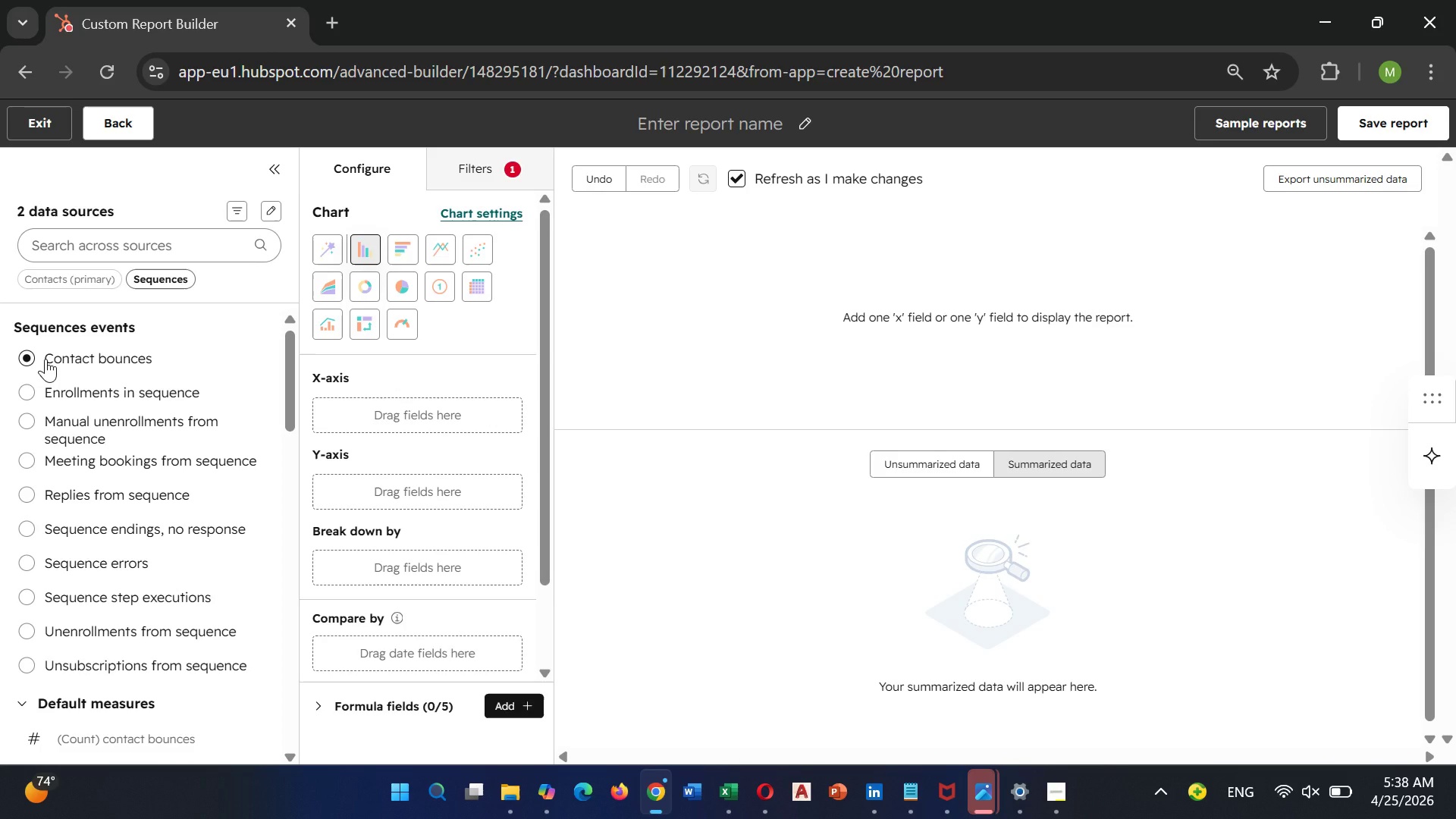 
wait(10.07)
 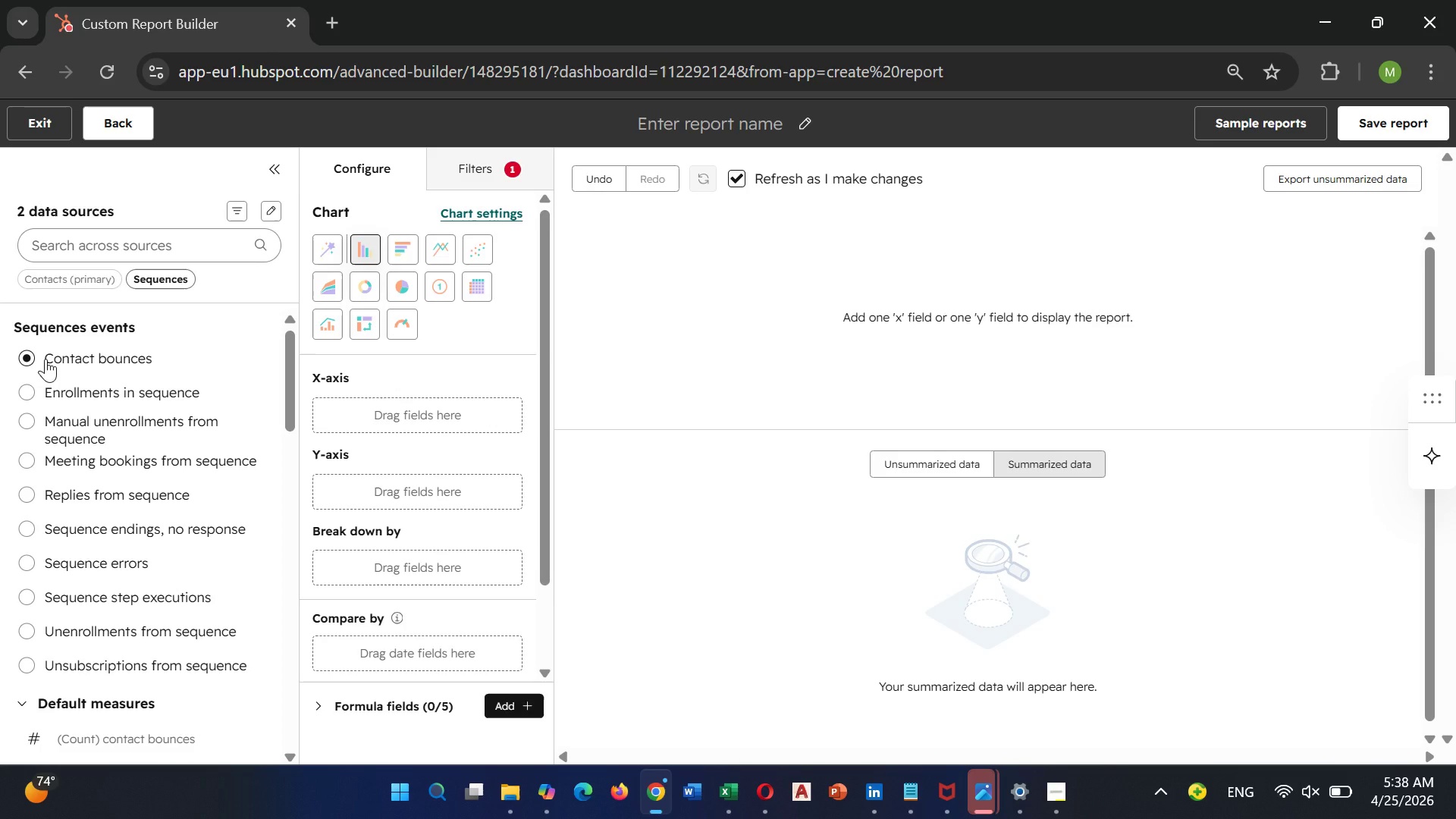 
mouse_move([318, 8])
 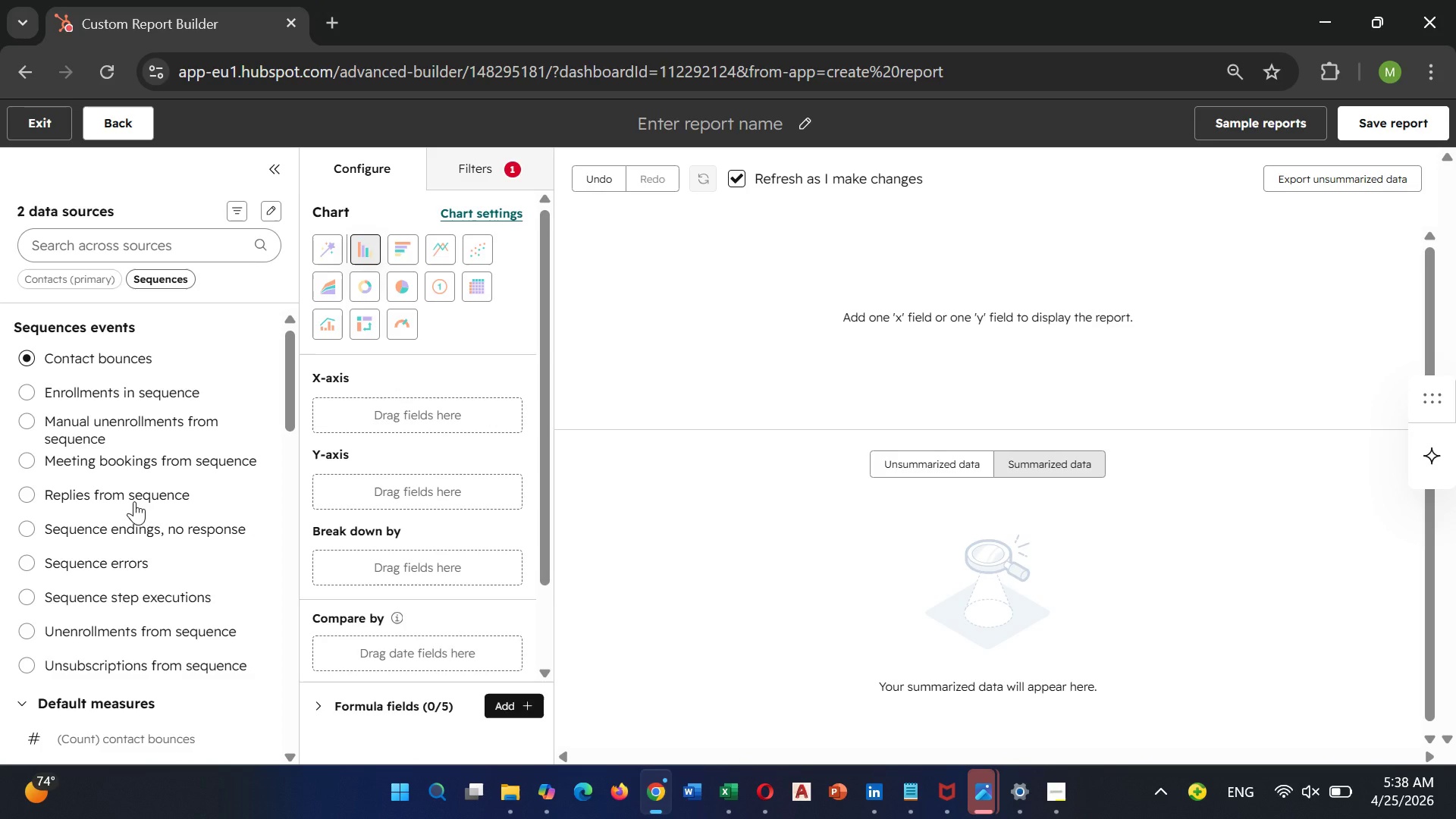 
scroll: coordinate [122, 531], scroll_direction: down, amount: 2.0
 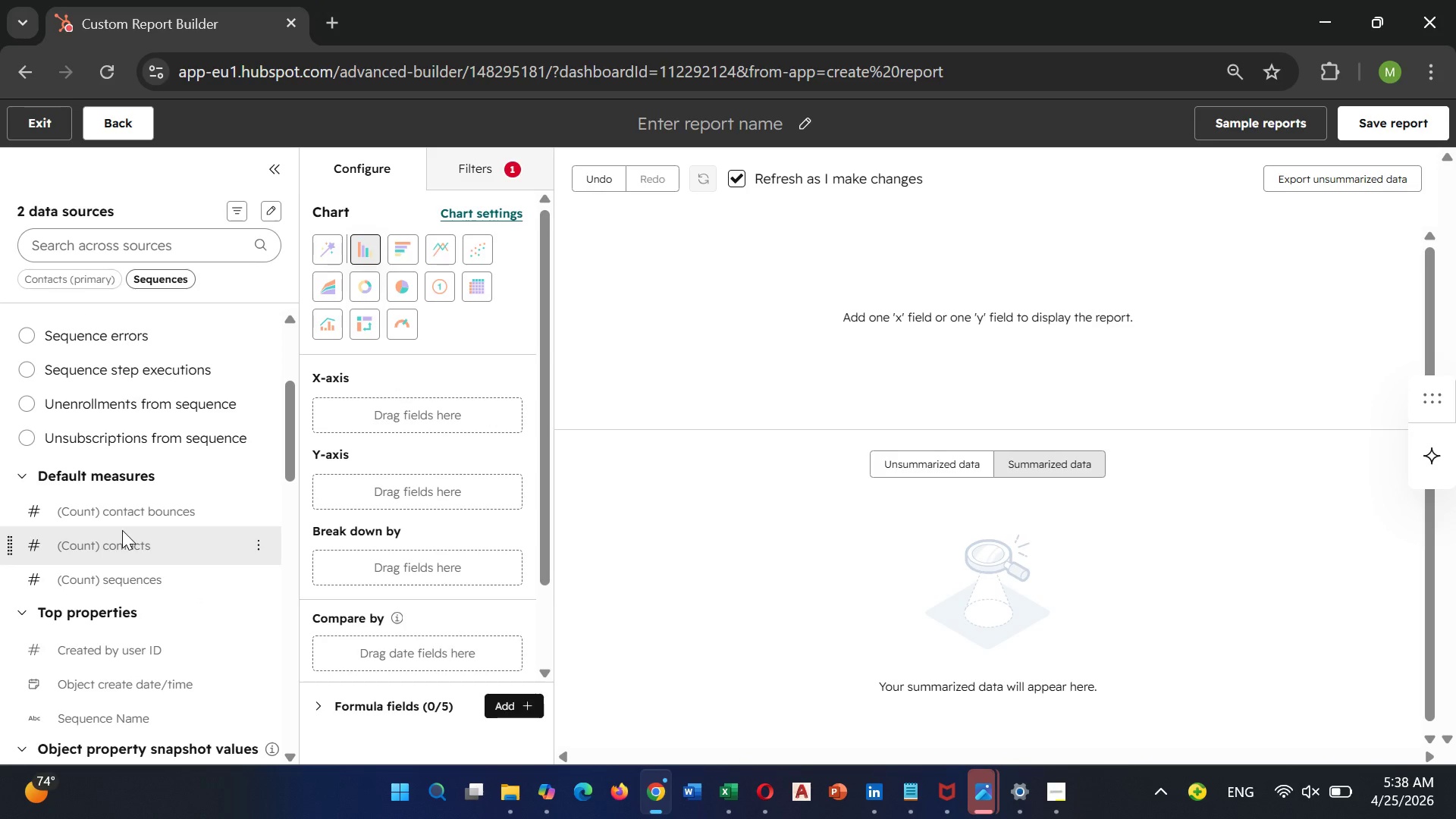 
scroll: coordinate [122, 529], scroll_direction: up, amount: 2.0
 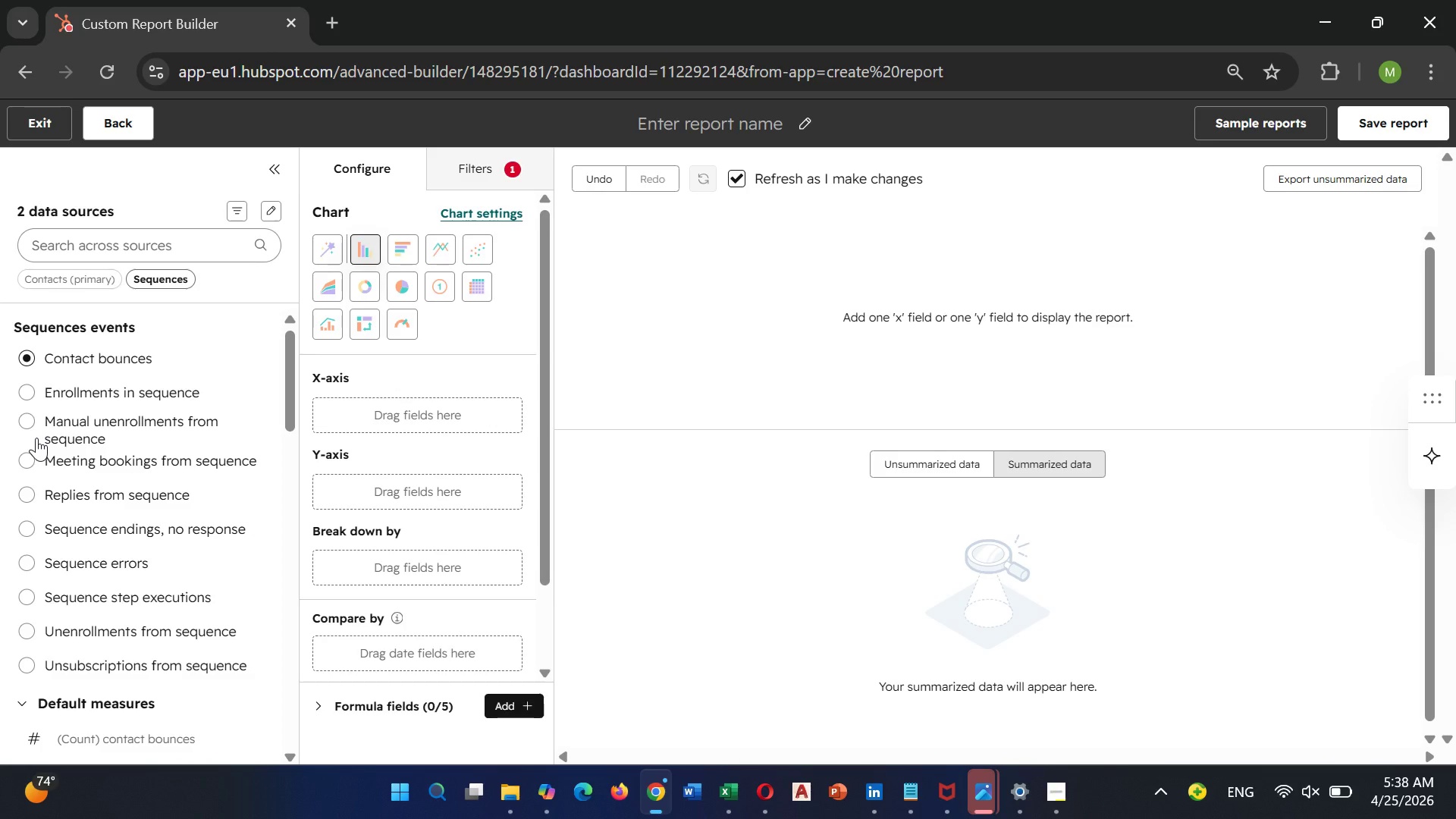 
wait(8.01)
 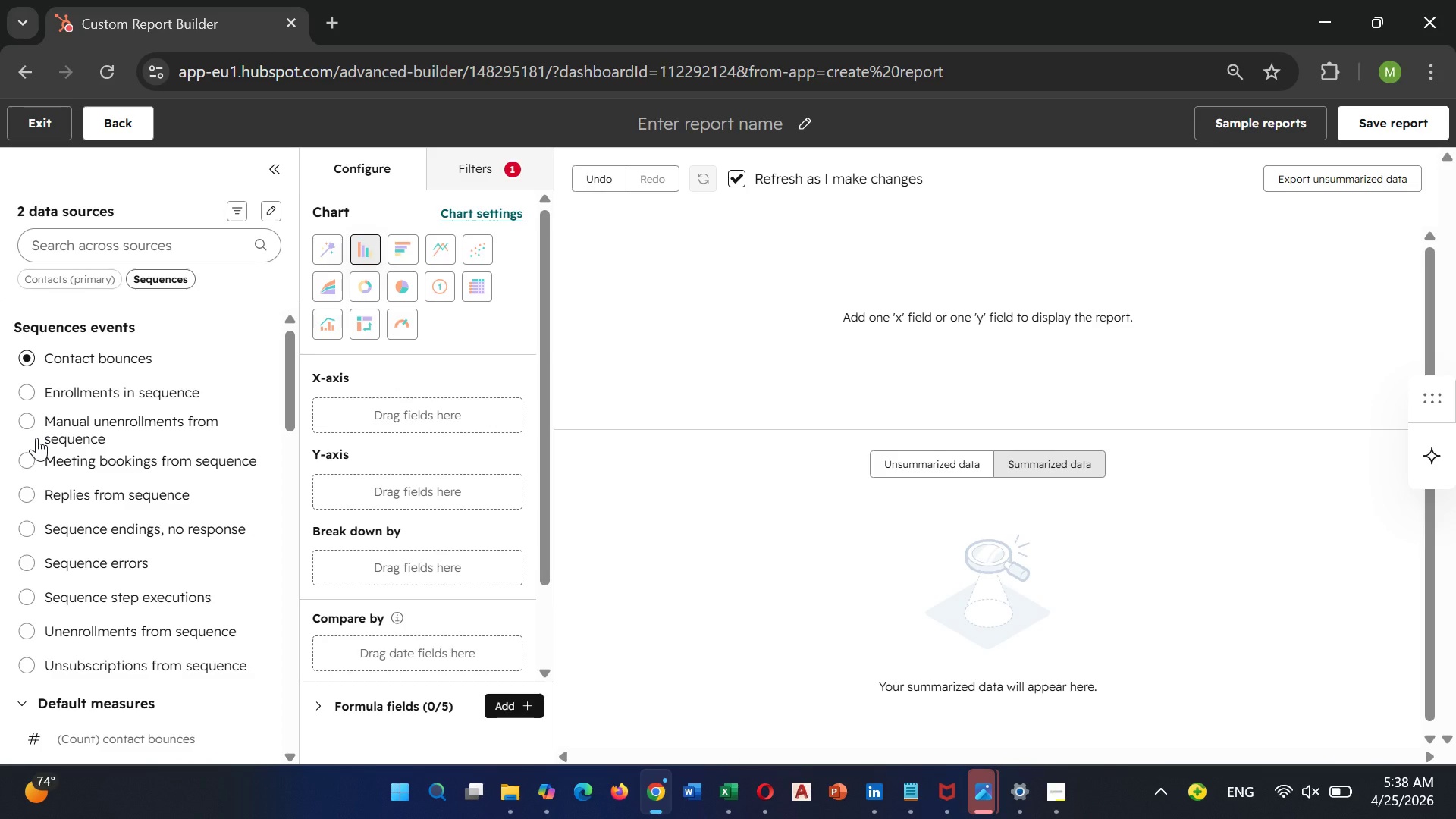 
left_click([32, 388])
 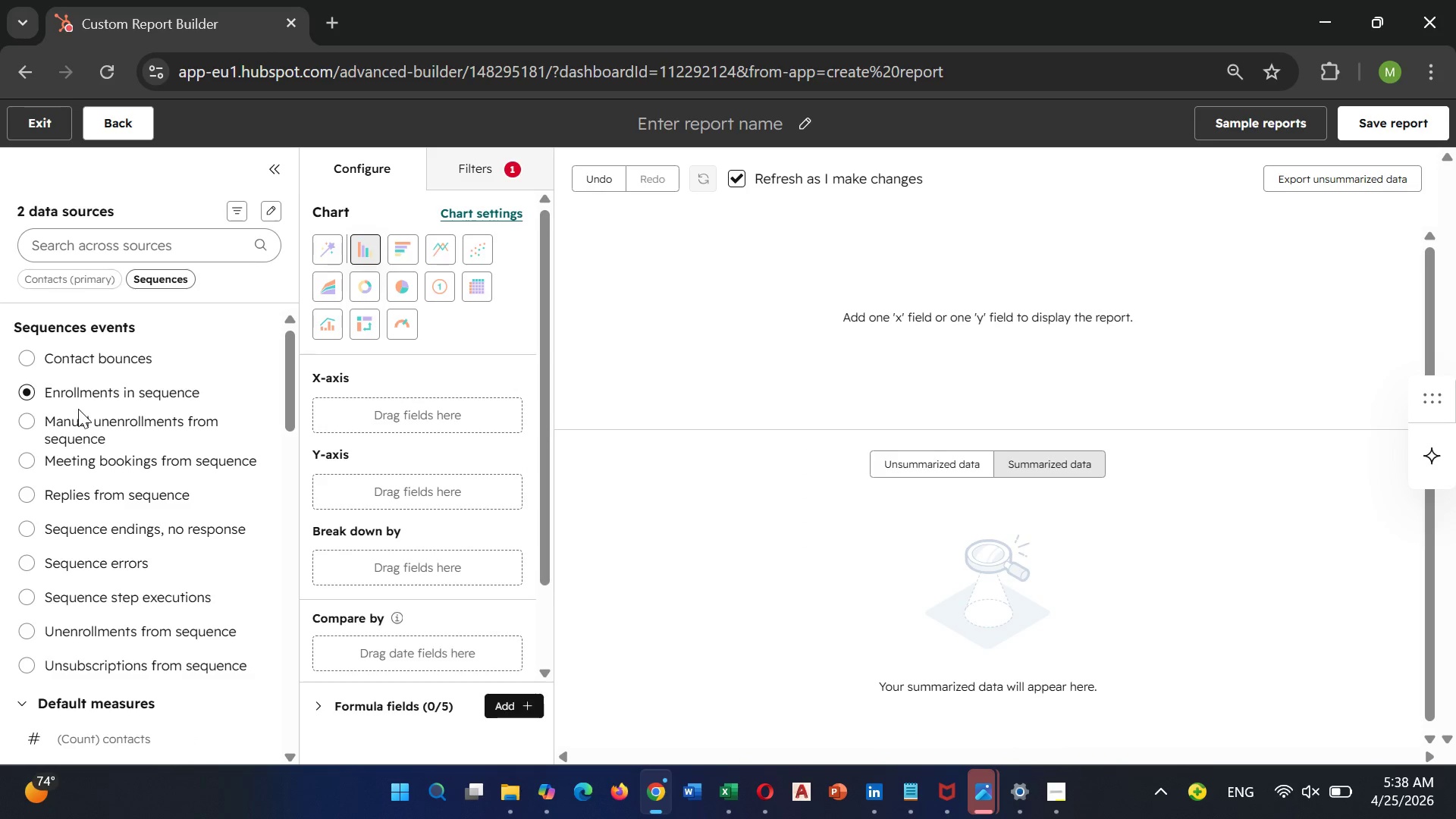 
left_click([89, 389])
 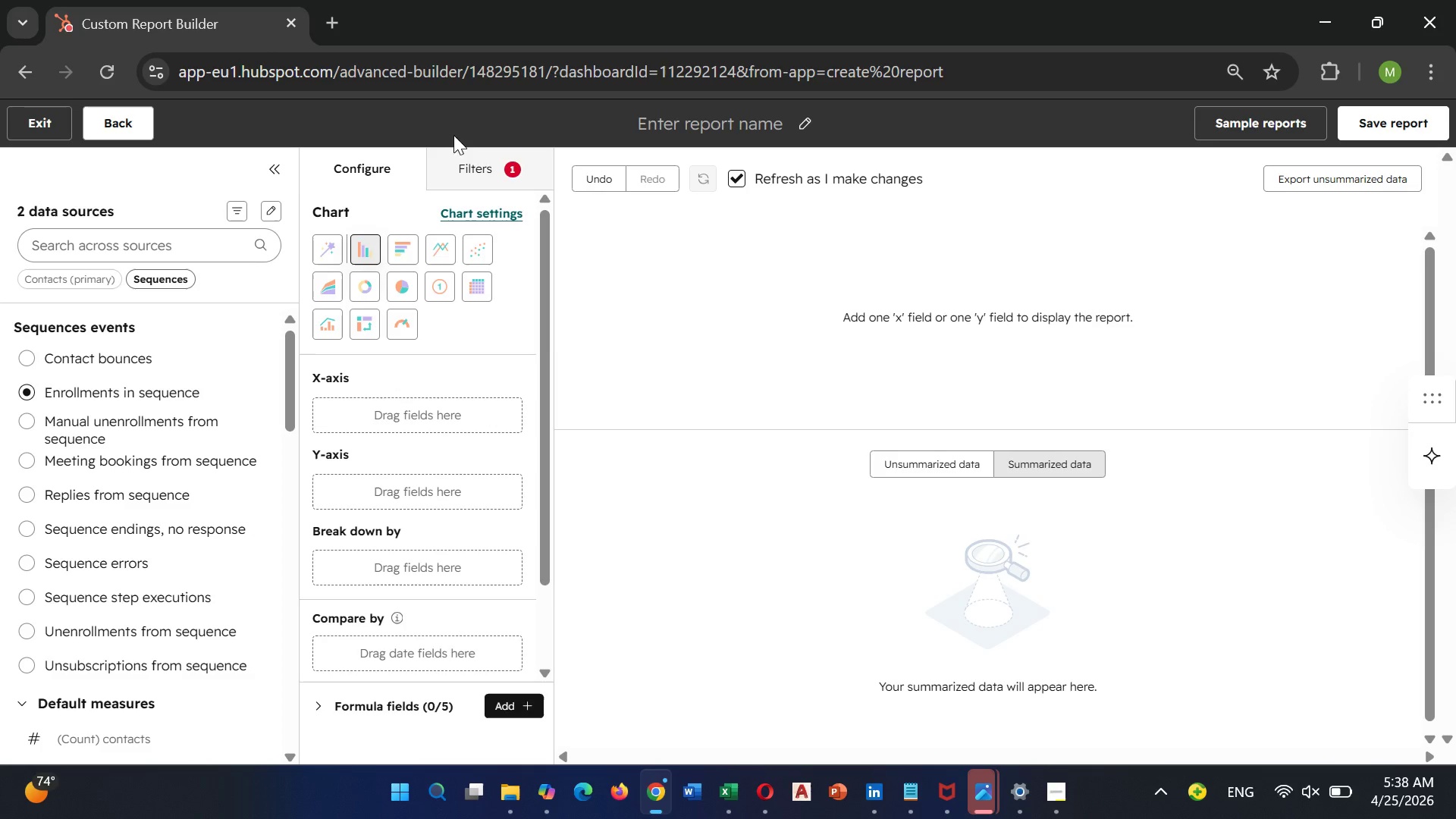 
left_click([449, 147])
 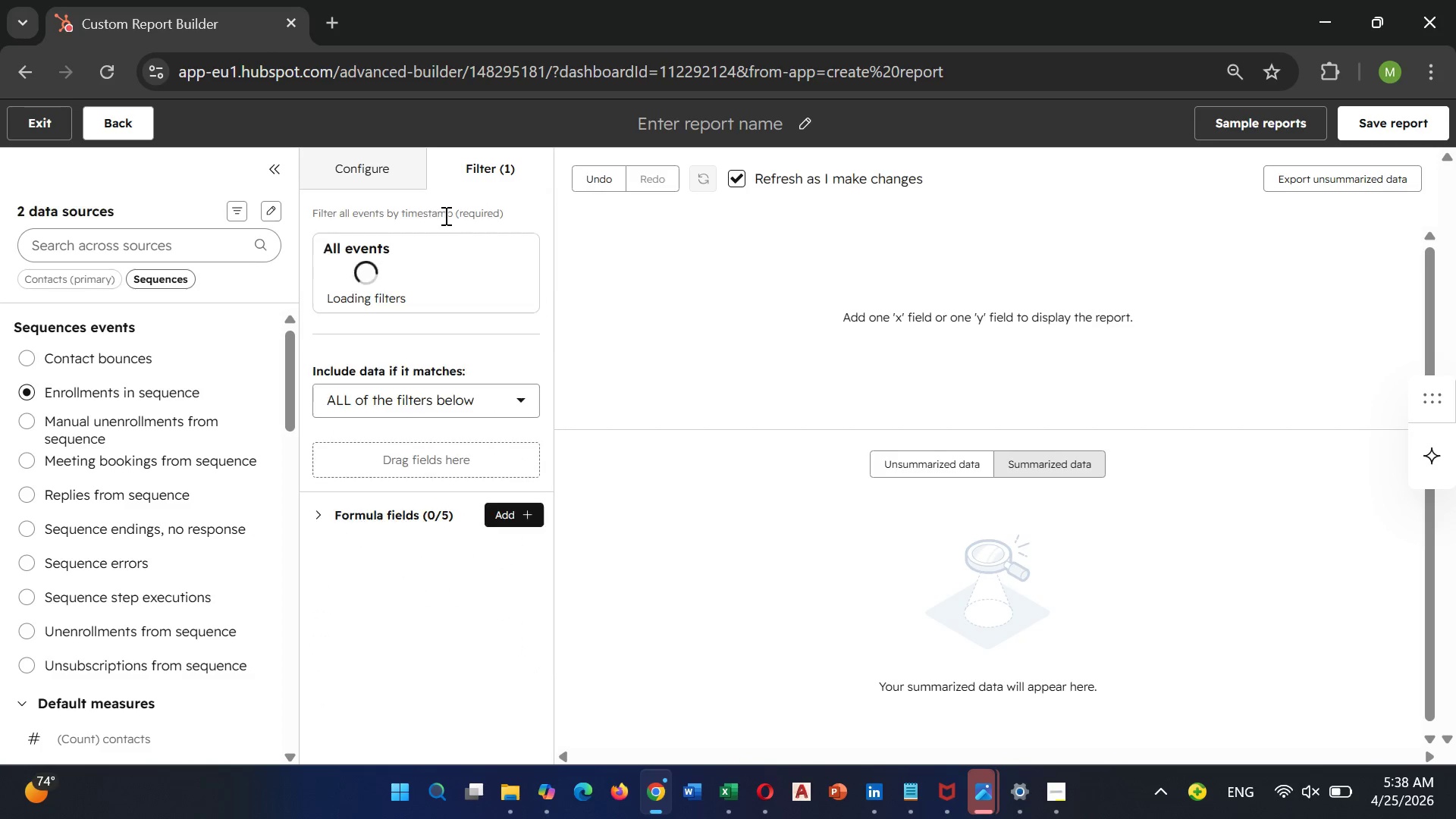 
mouse_move([437, 271])
 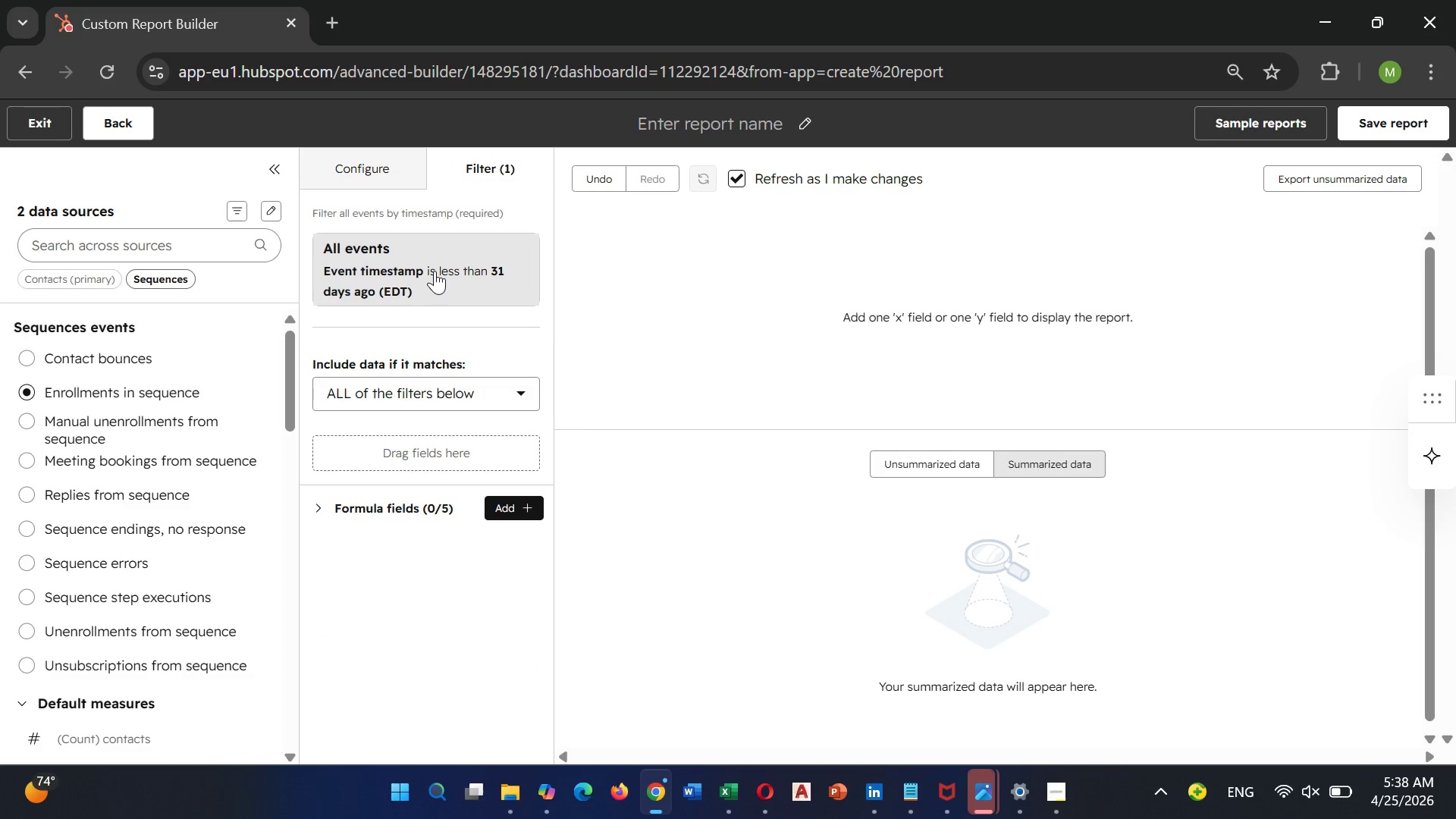 
left_click([435, 271])
 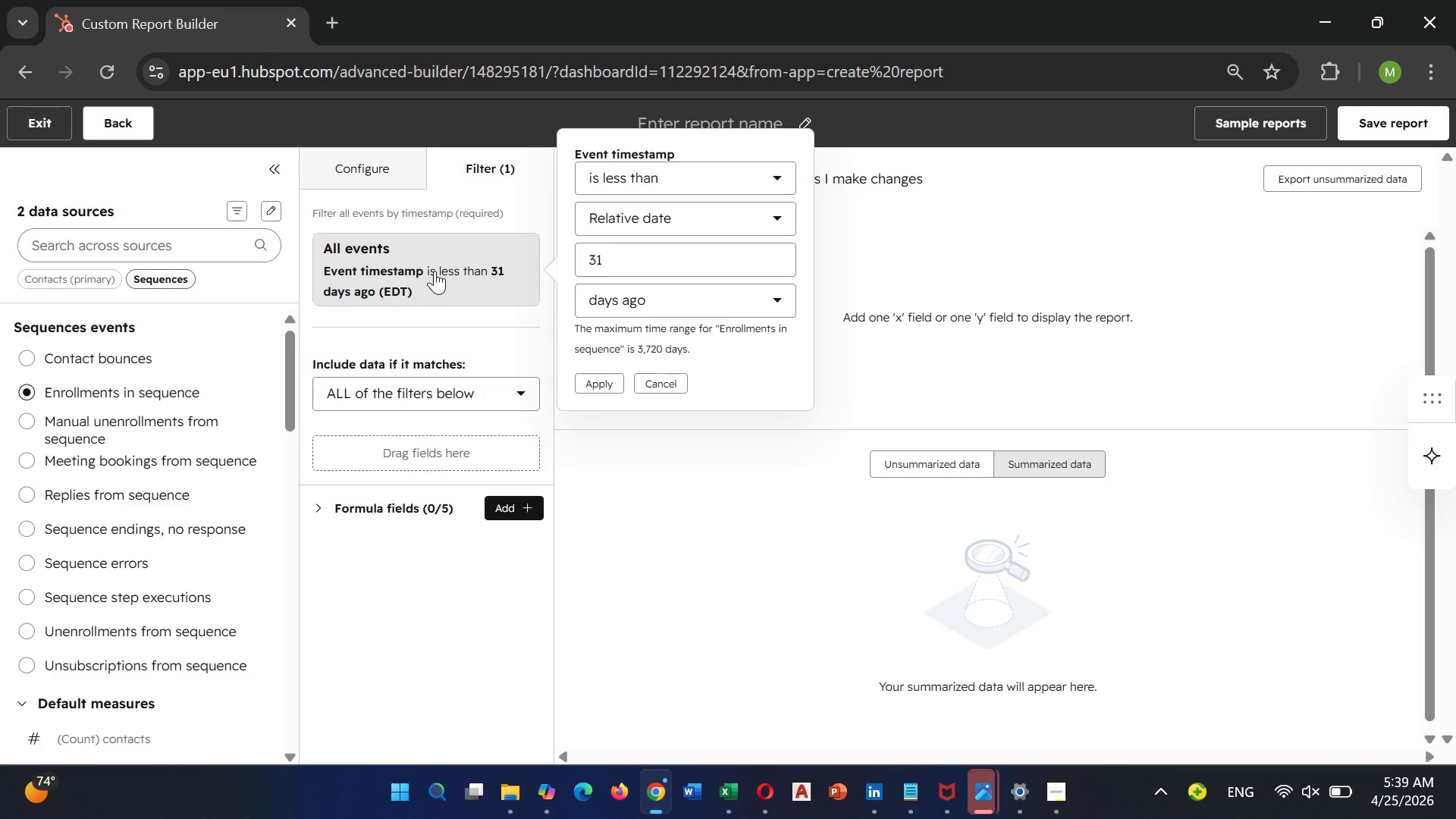 
wait(6.39)
 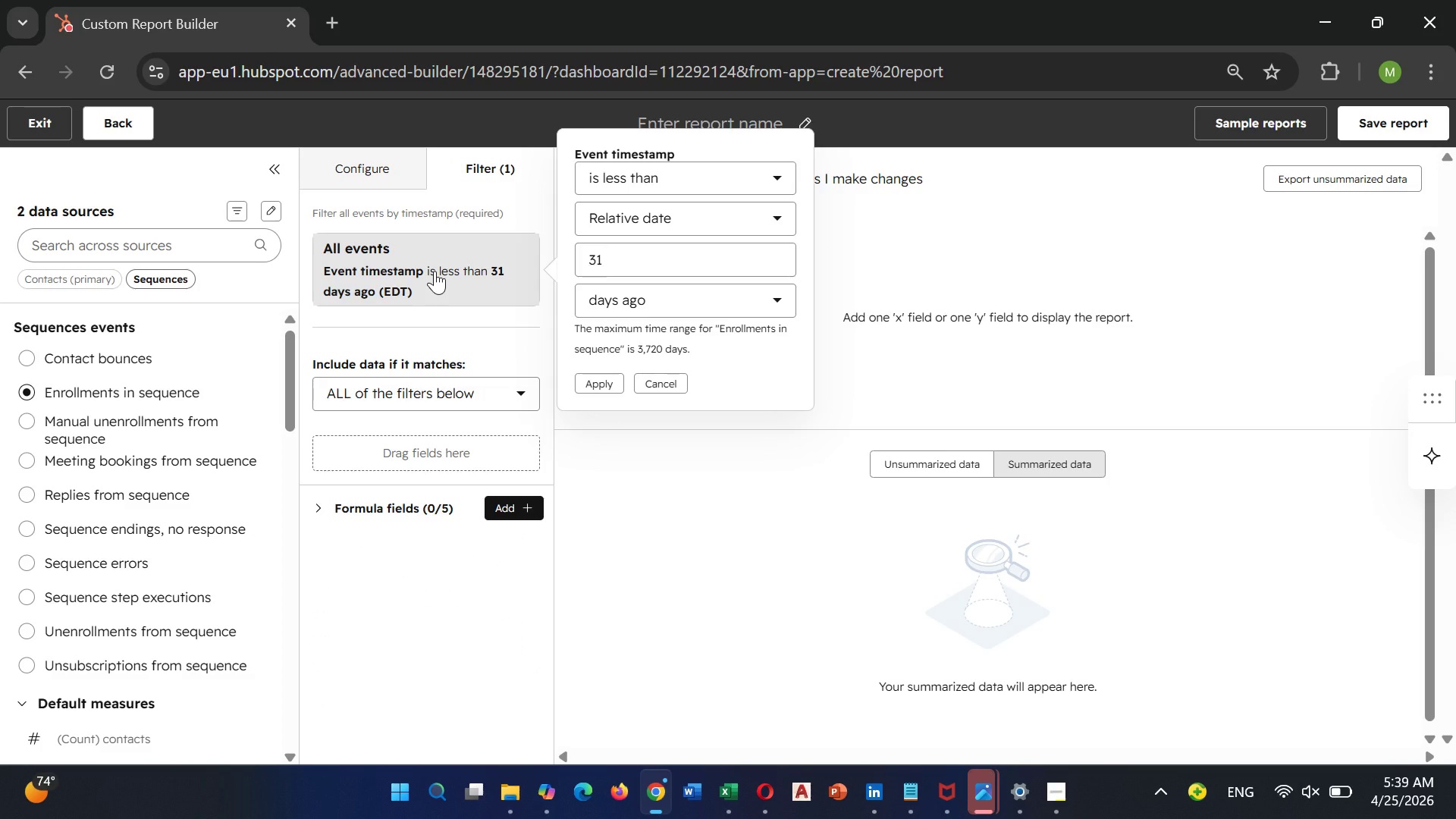 
left_click([435, 271])
 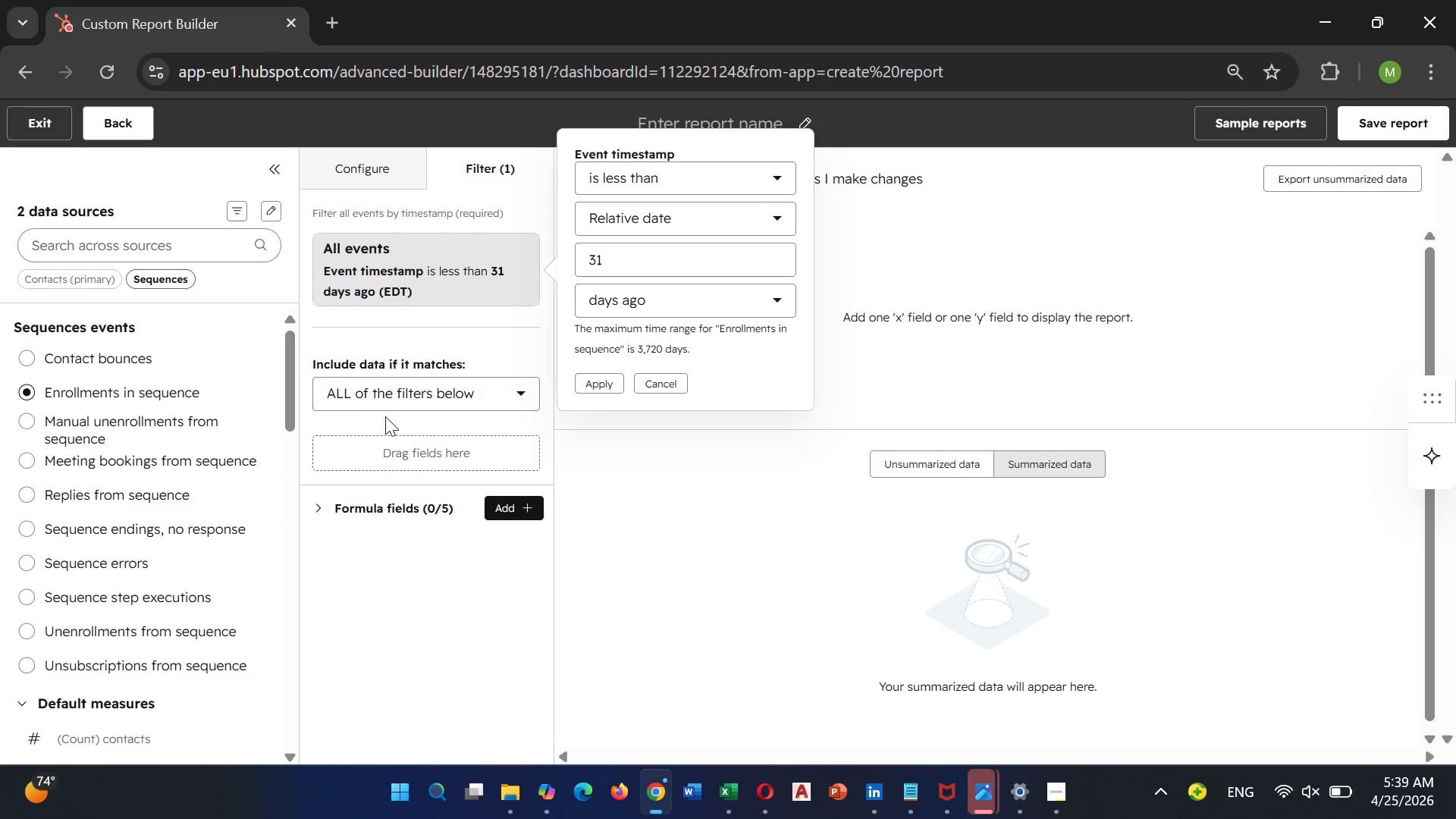 
left_click([400, 395])
 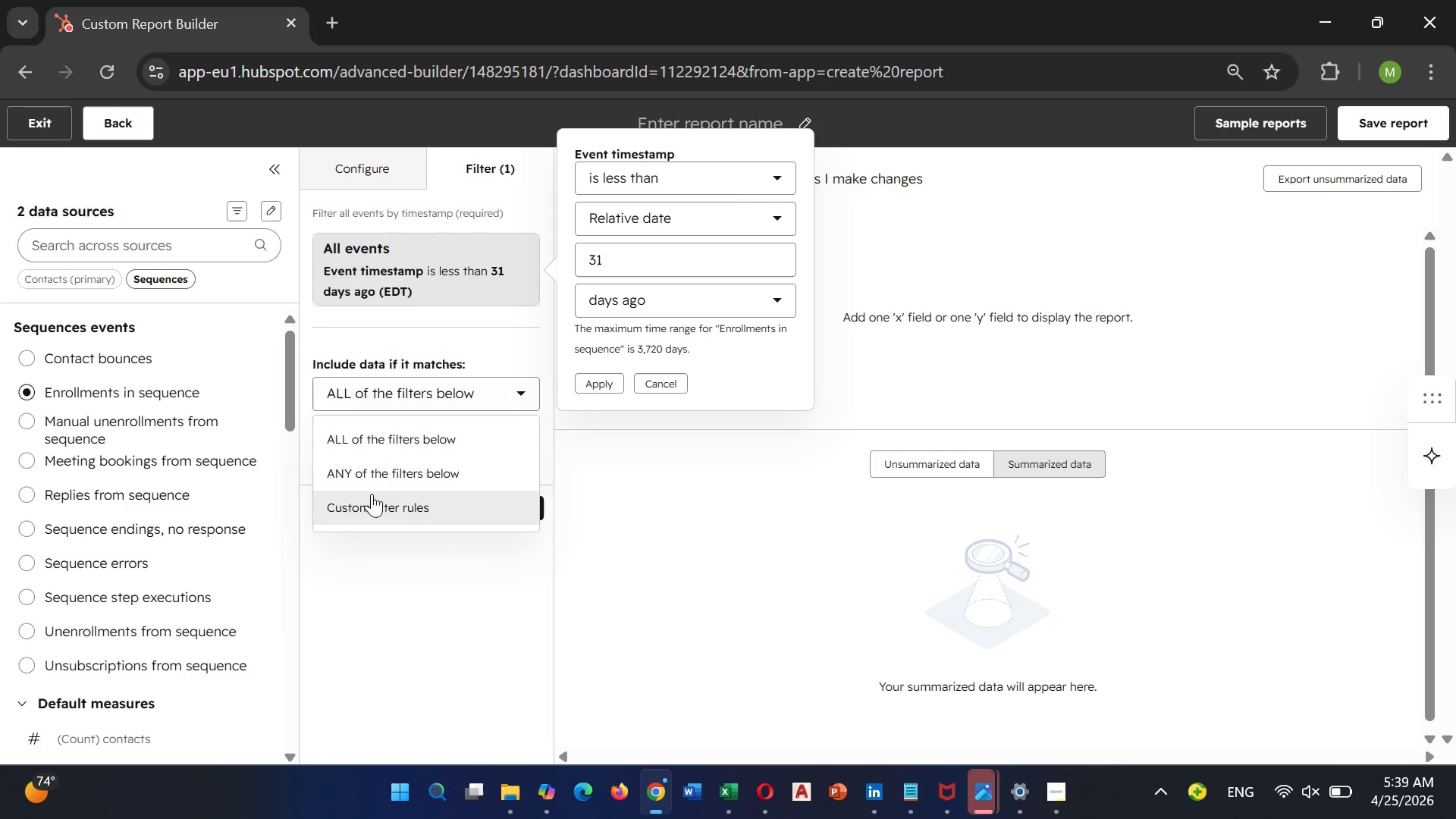 
left_click([340, 583])
 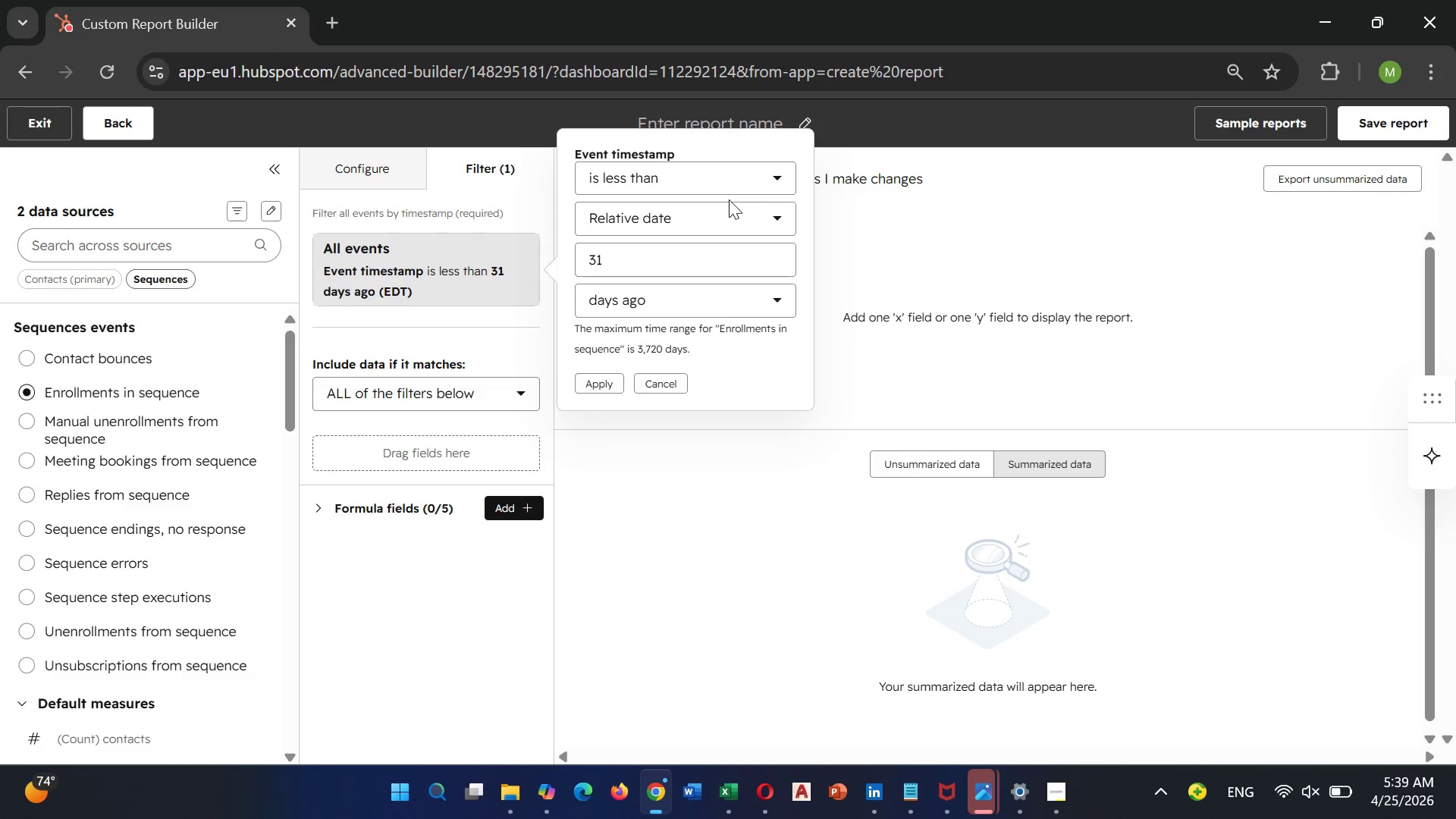 
left_click([1027, 263])
 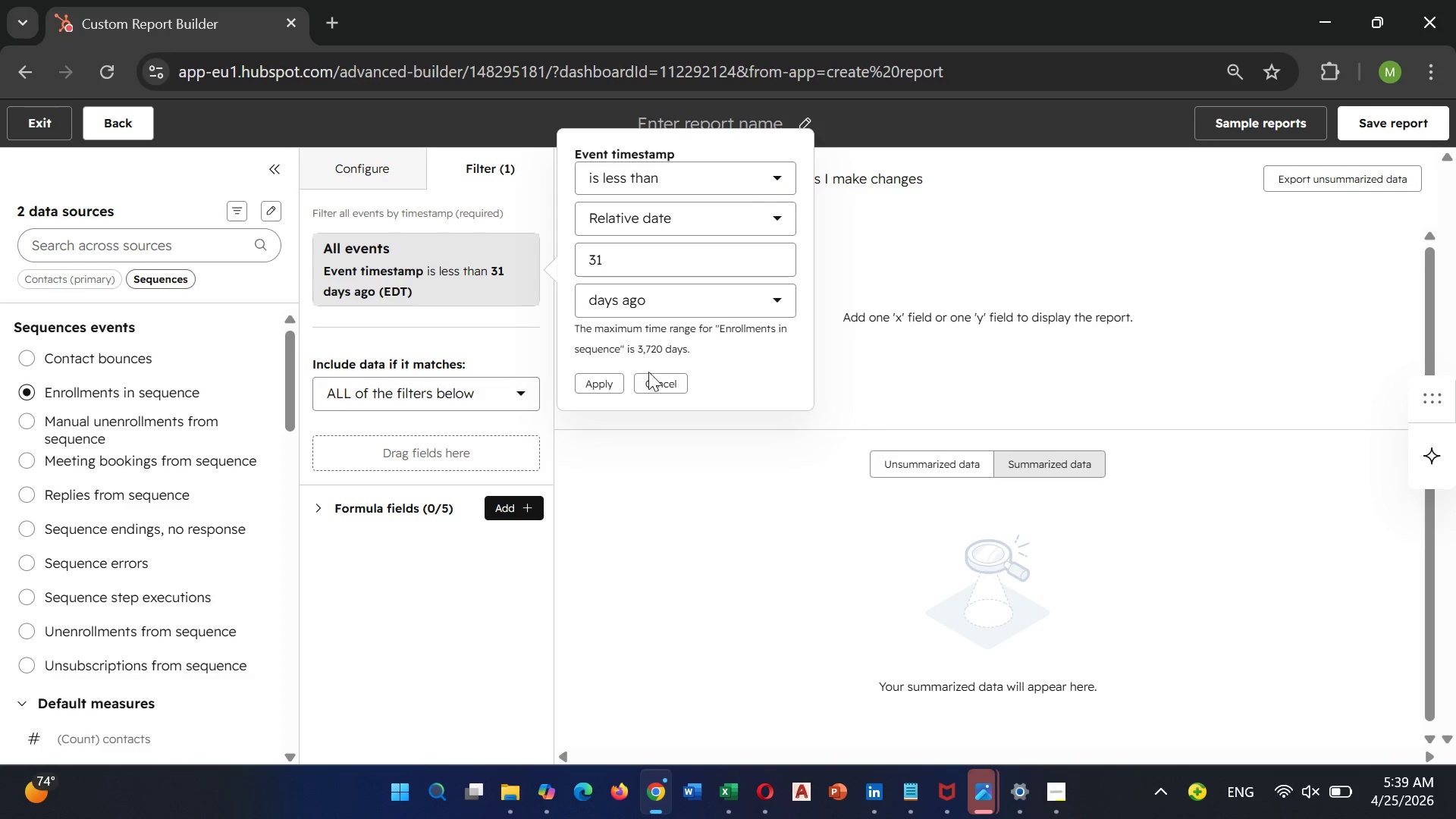 
left_click([654, 384])
 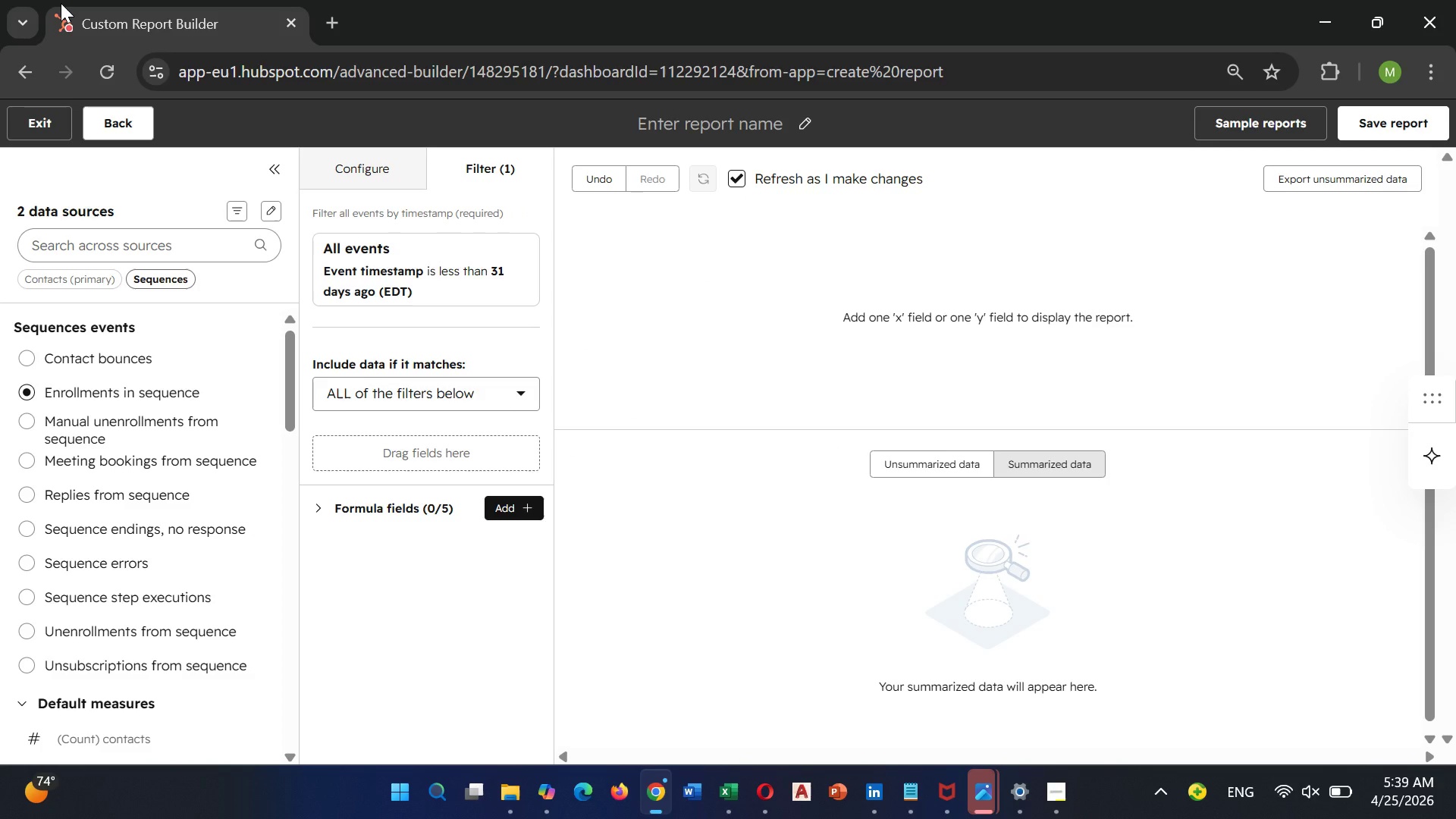 
mouse_move([53, 17])
 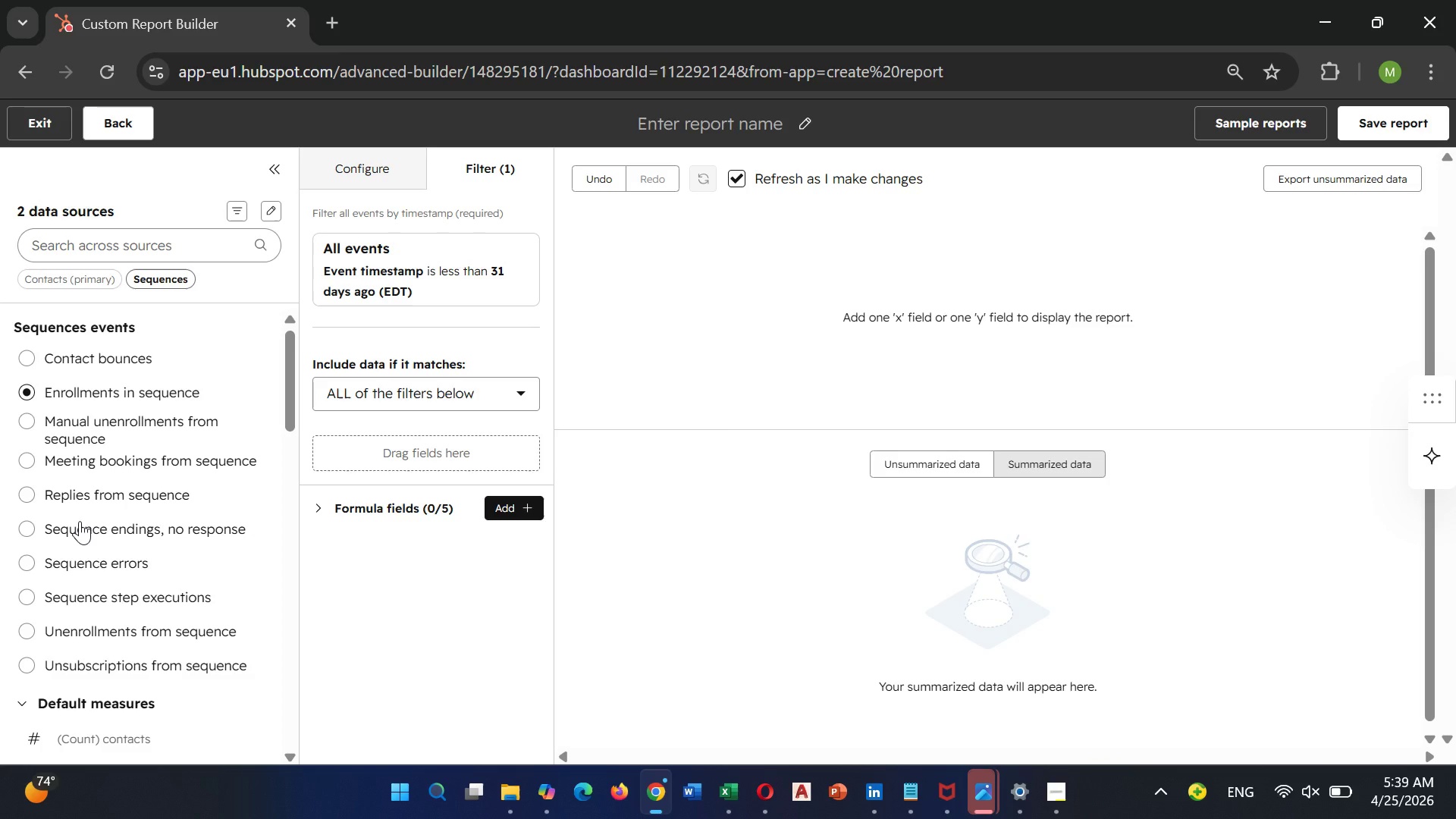 
wait(5.01)
 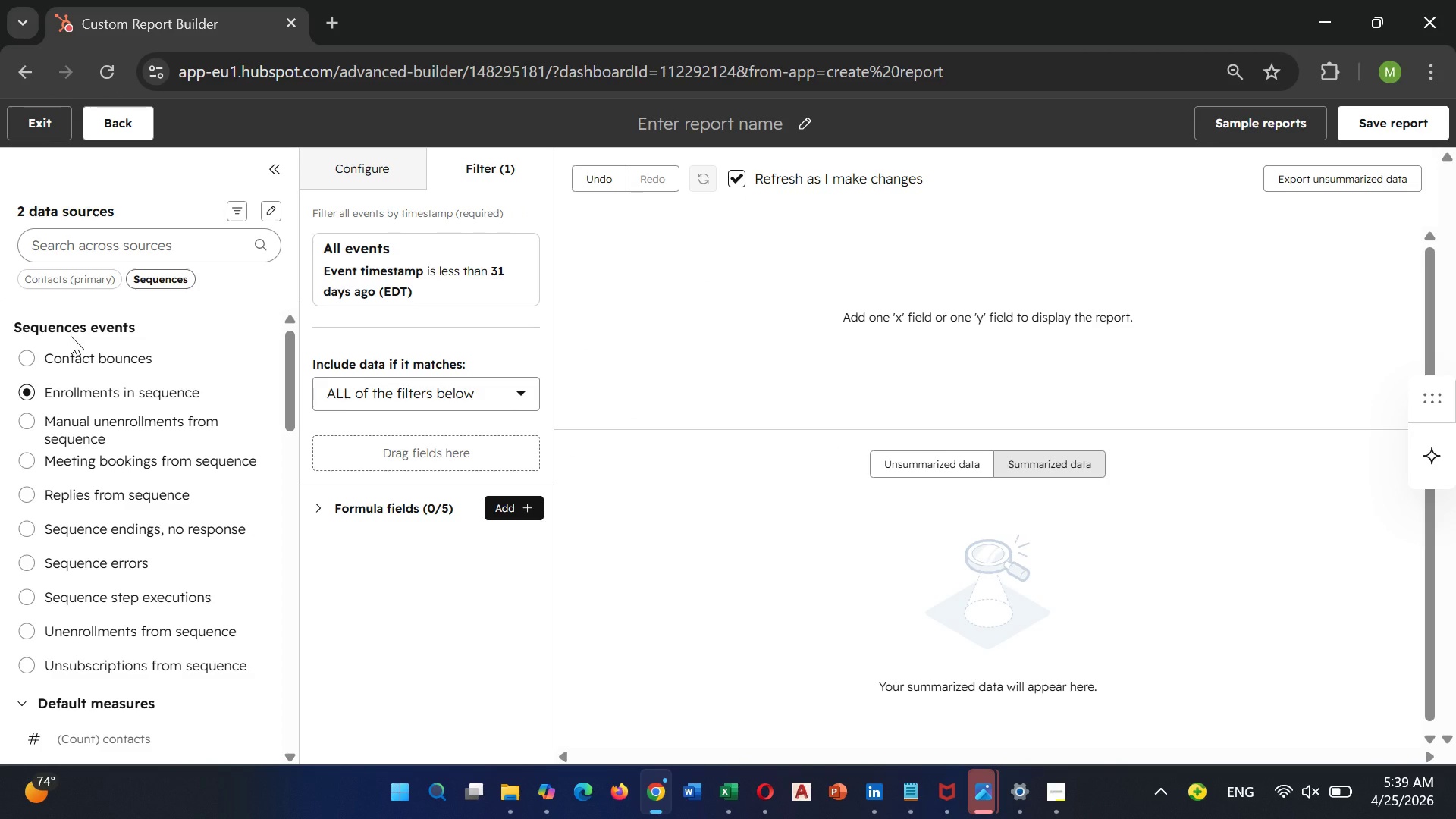 
scroll: coordinate [85, 517], scroll_direction: up, amount: 2.0
 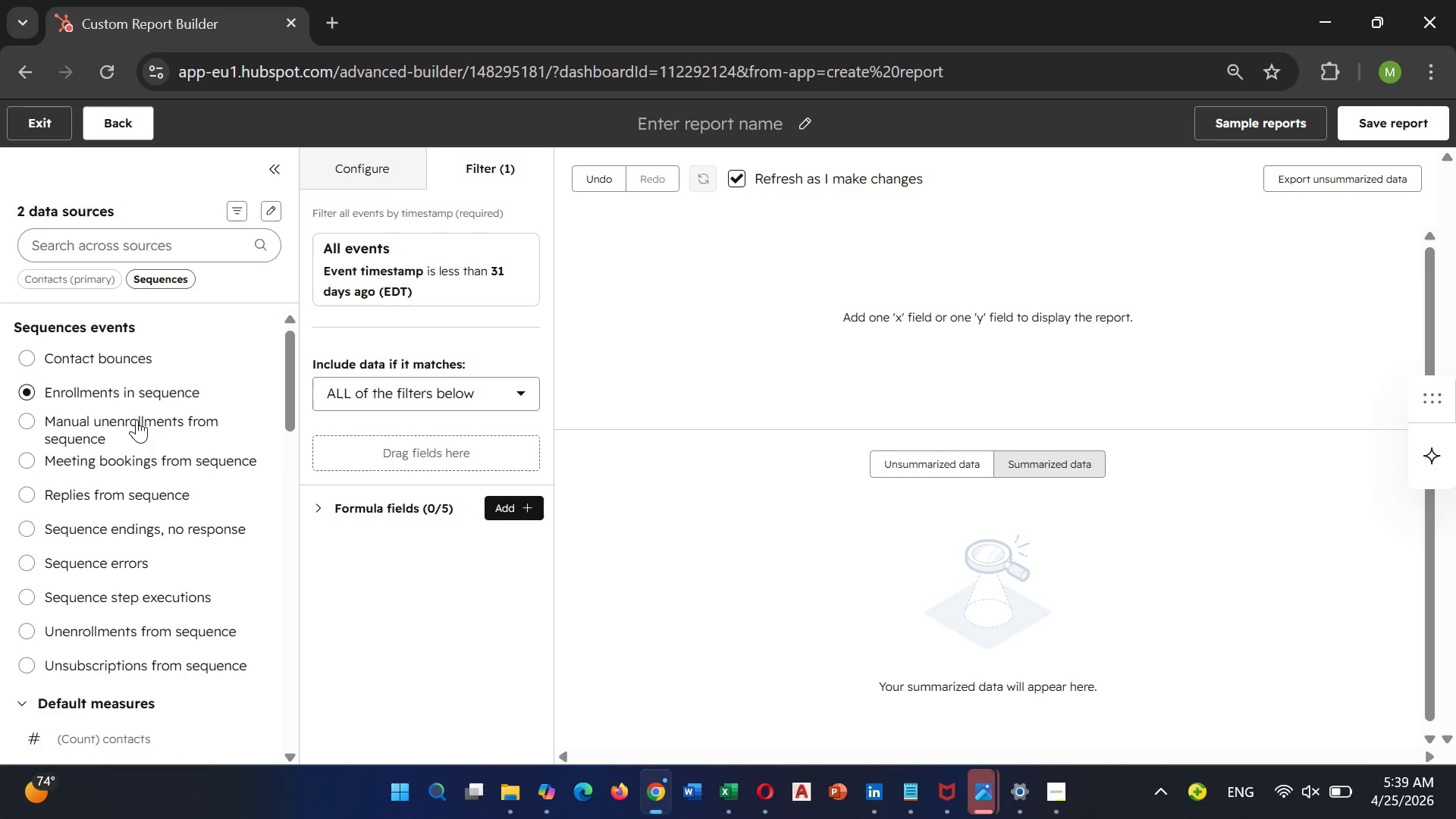 
wait(6.37)
 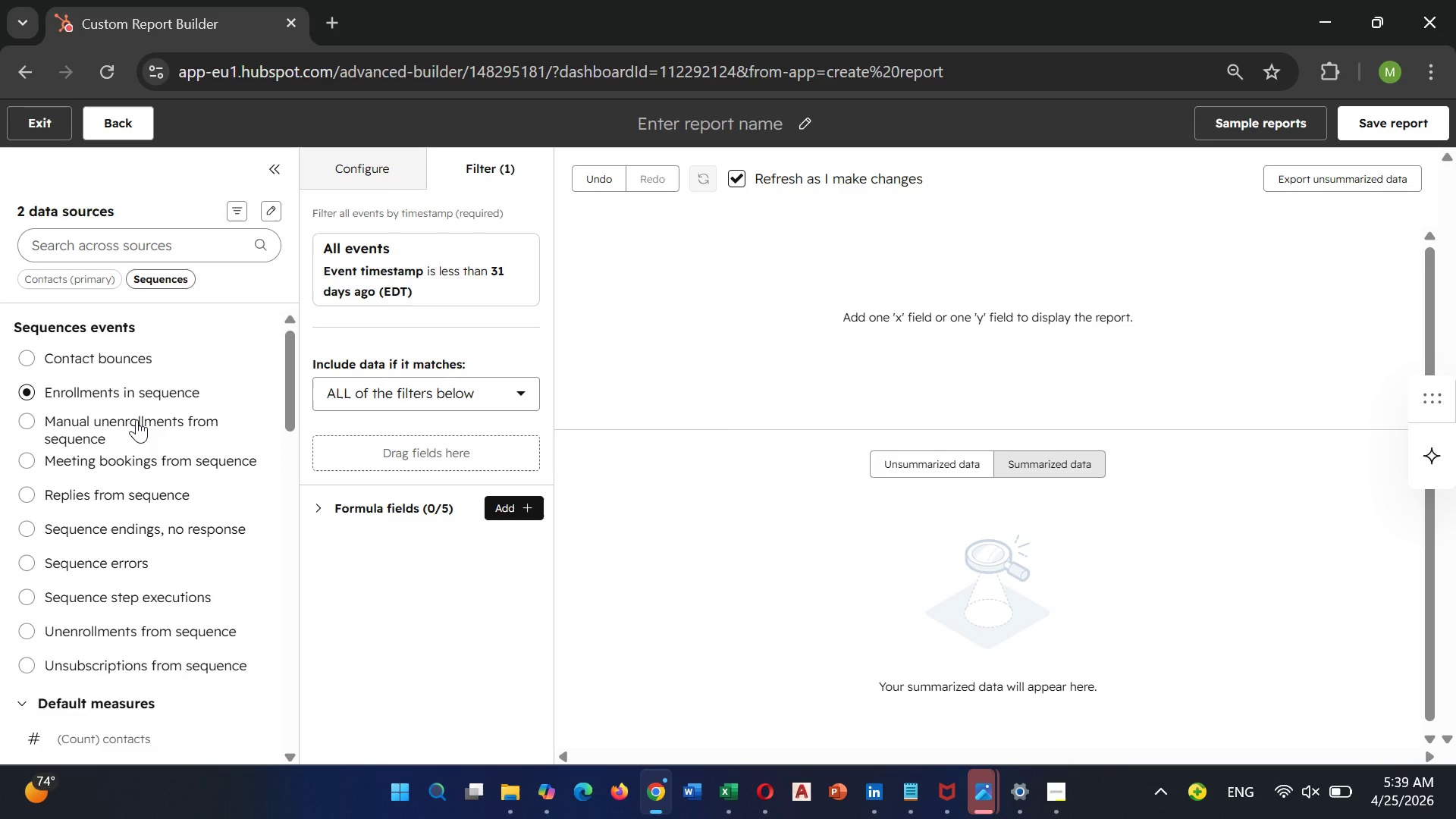 
left_click([53, 389])
 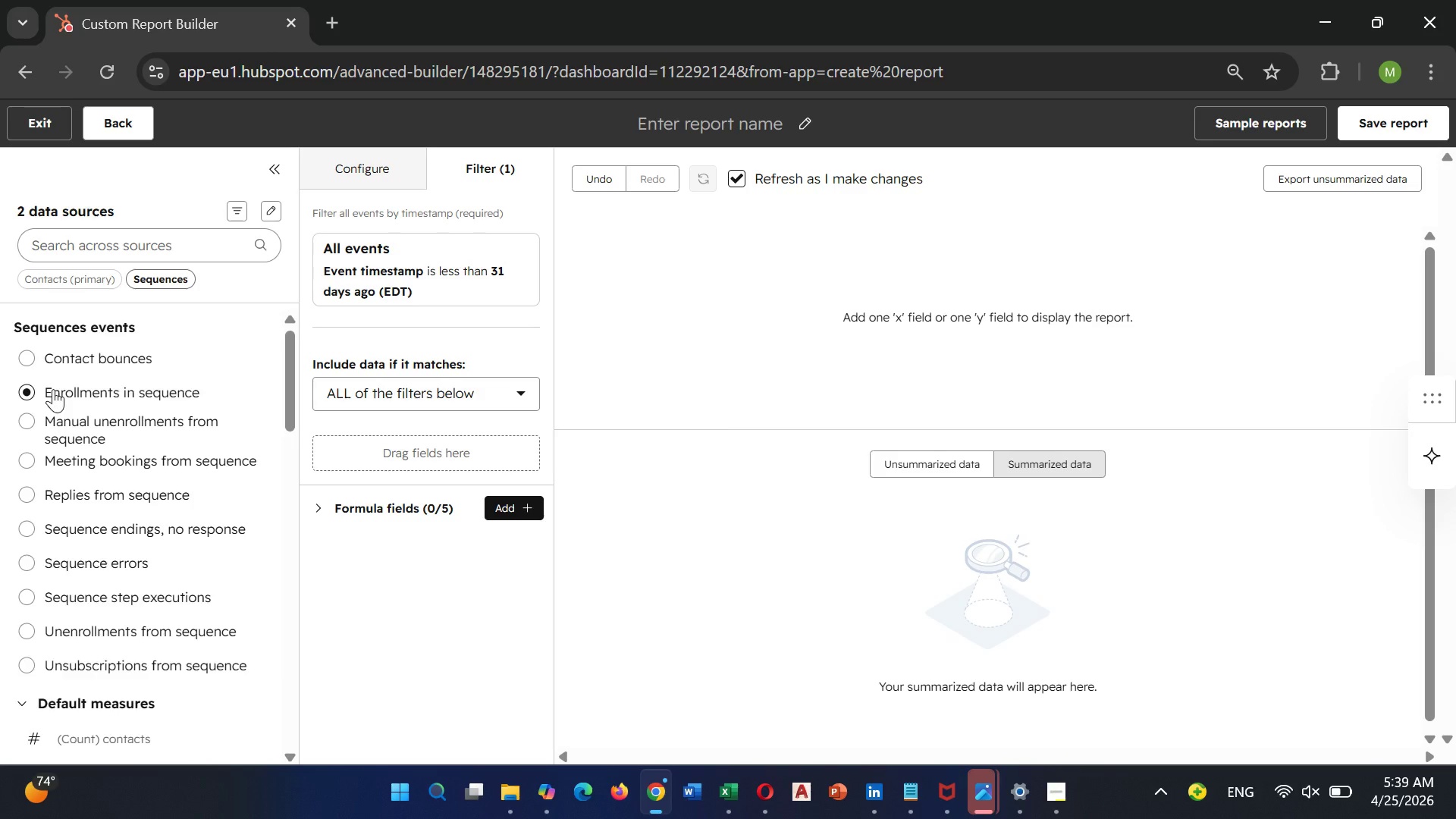 
scroll: coordinate [53, 389], scroll_direction: none, amount: 0.0
 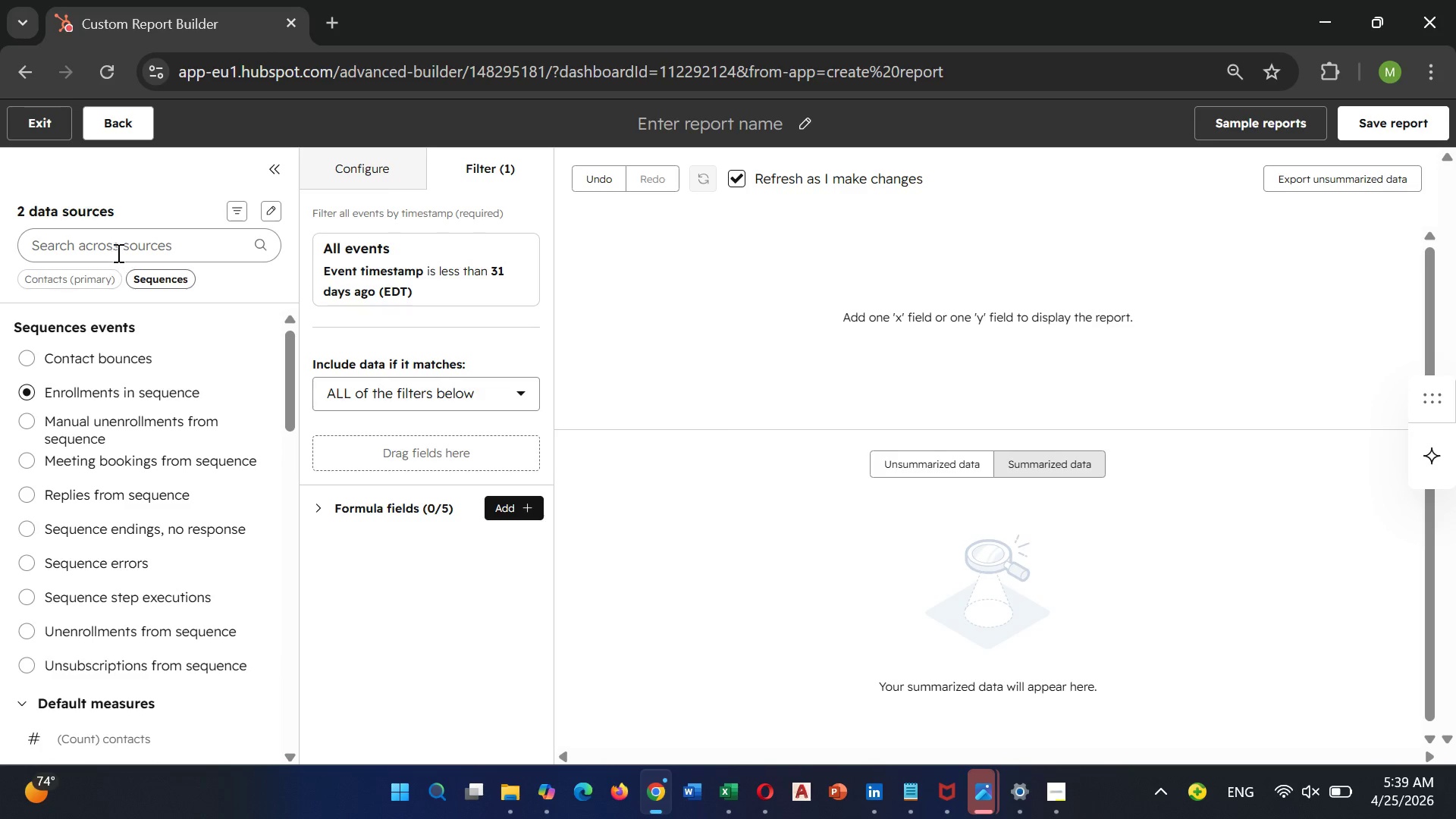 
left_click([118, 250])
 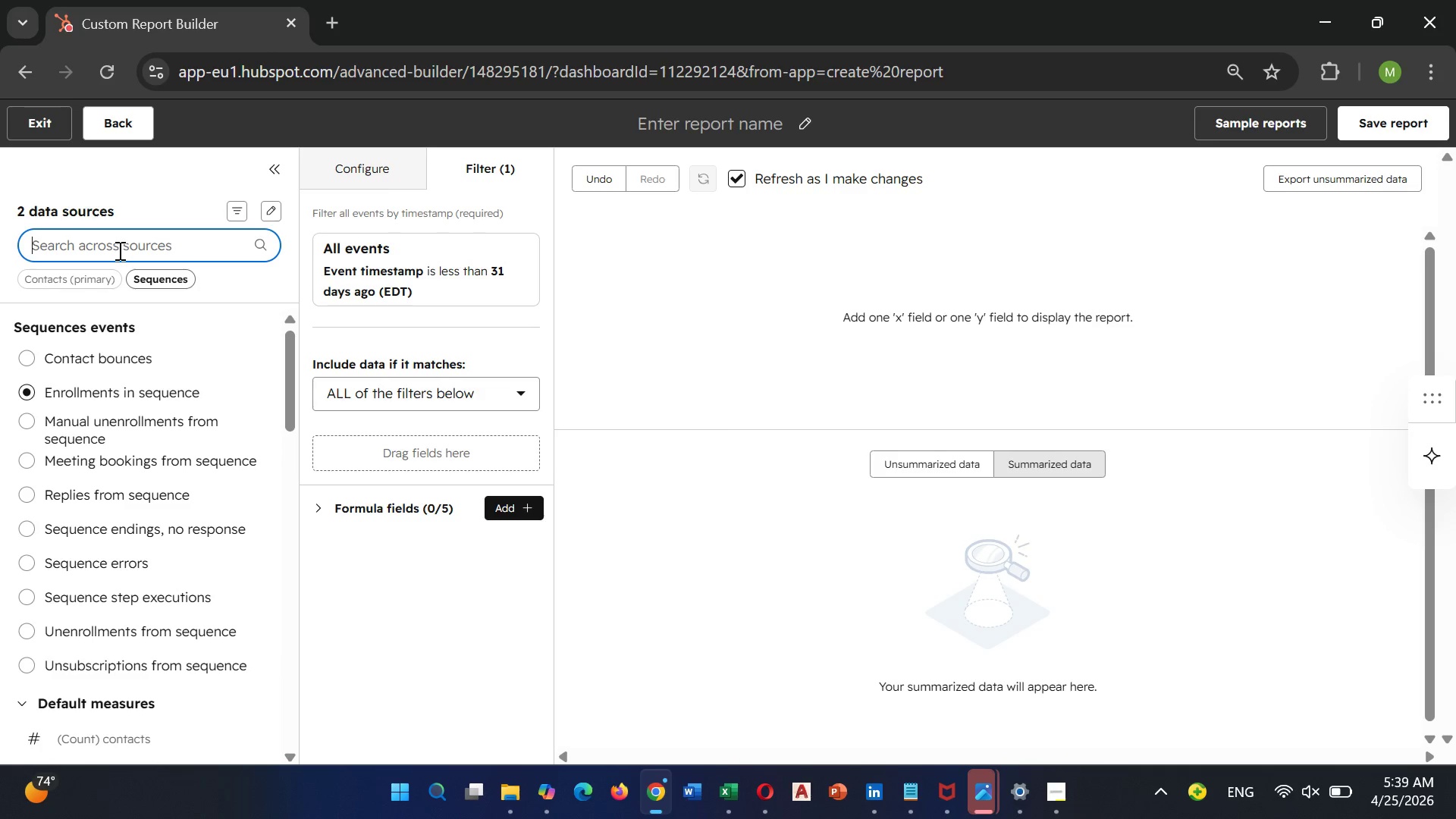 
type(Whi)
 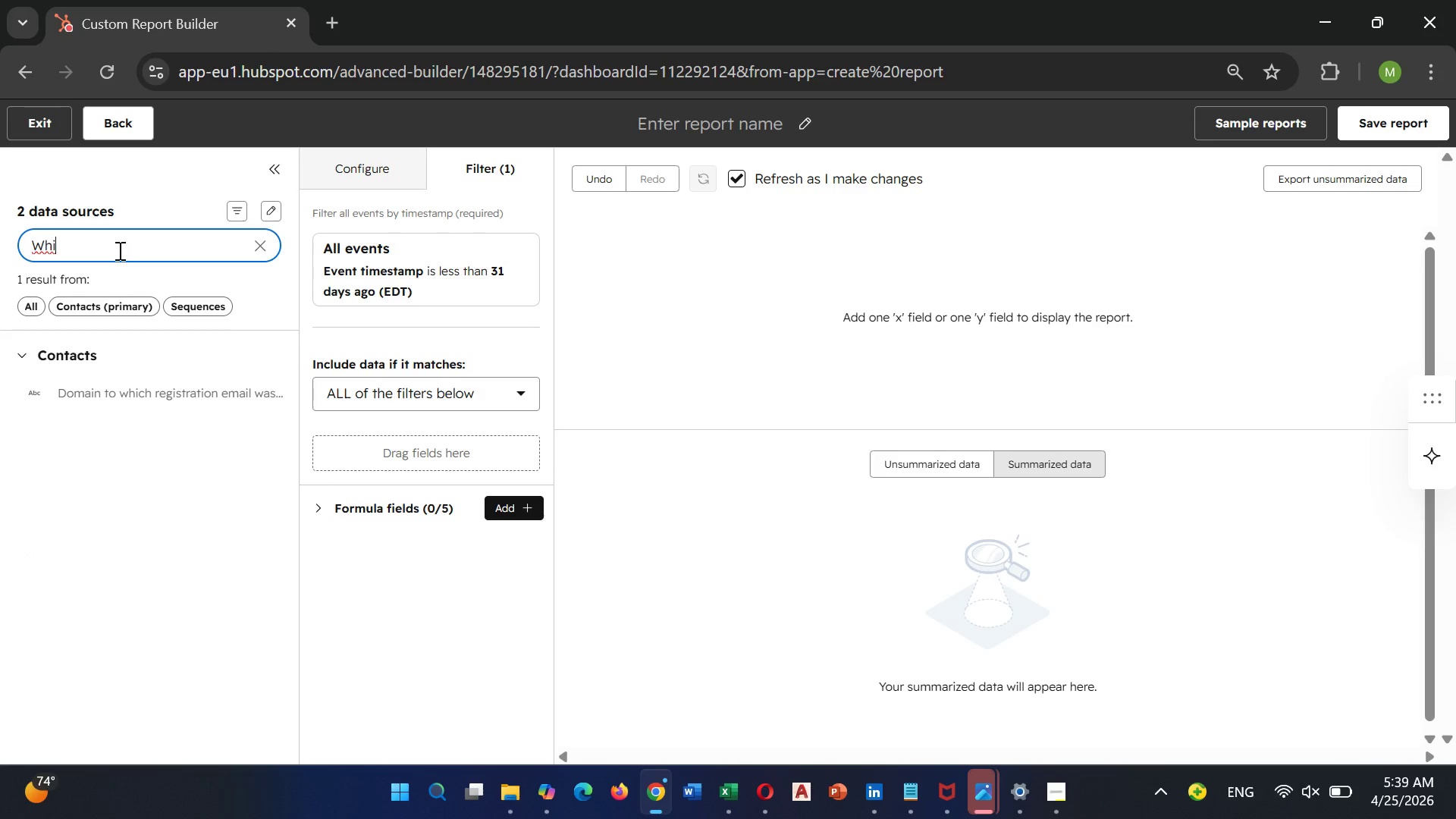 
hold_key(key=Backspace, duration=0.95)
 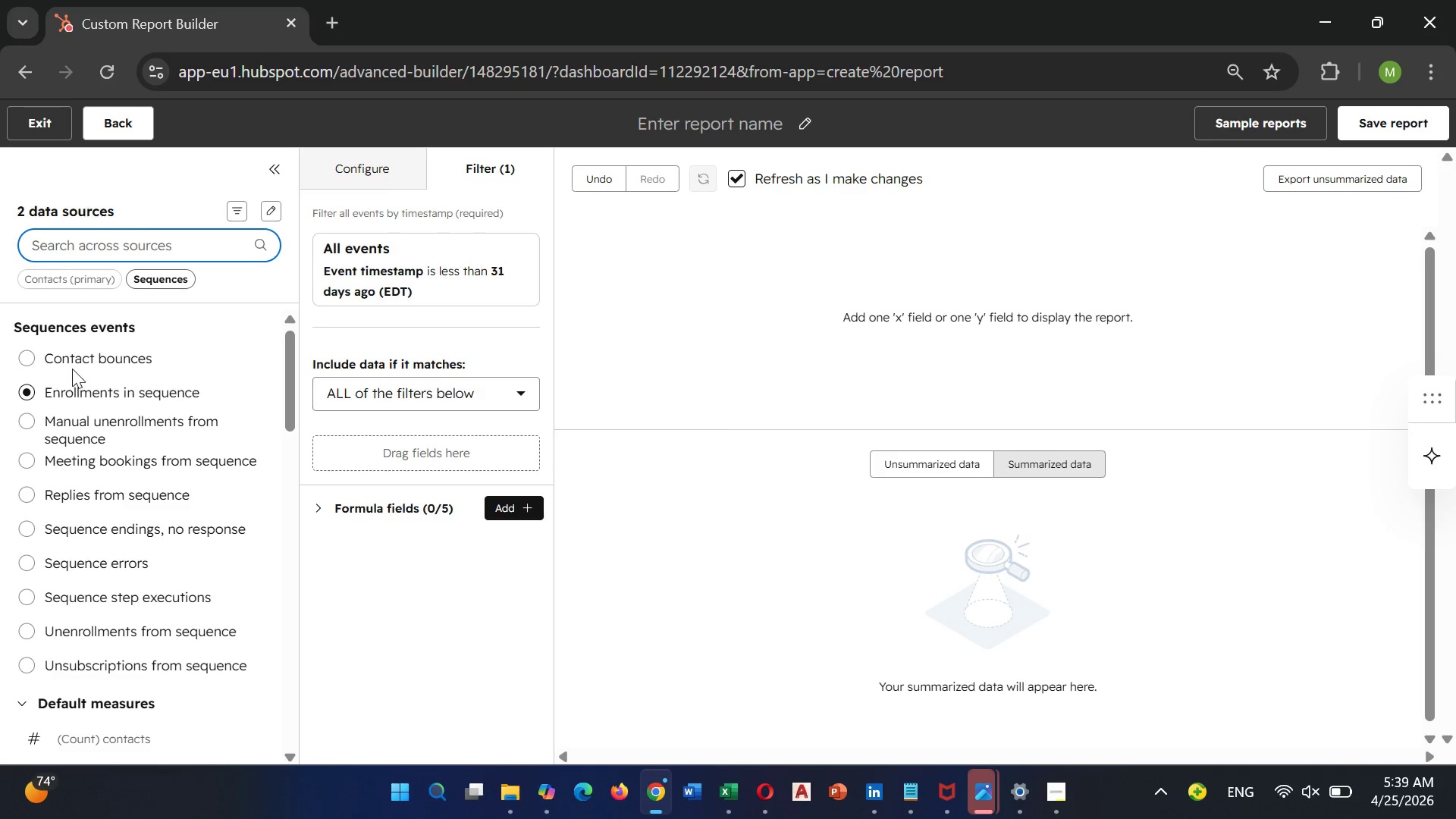 
left_click_drag(start_coordinate=[77, 381], to_coordinate=[111, 372])
 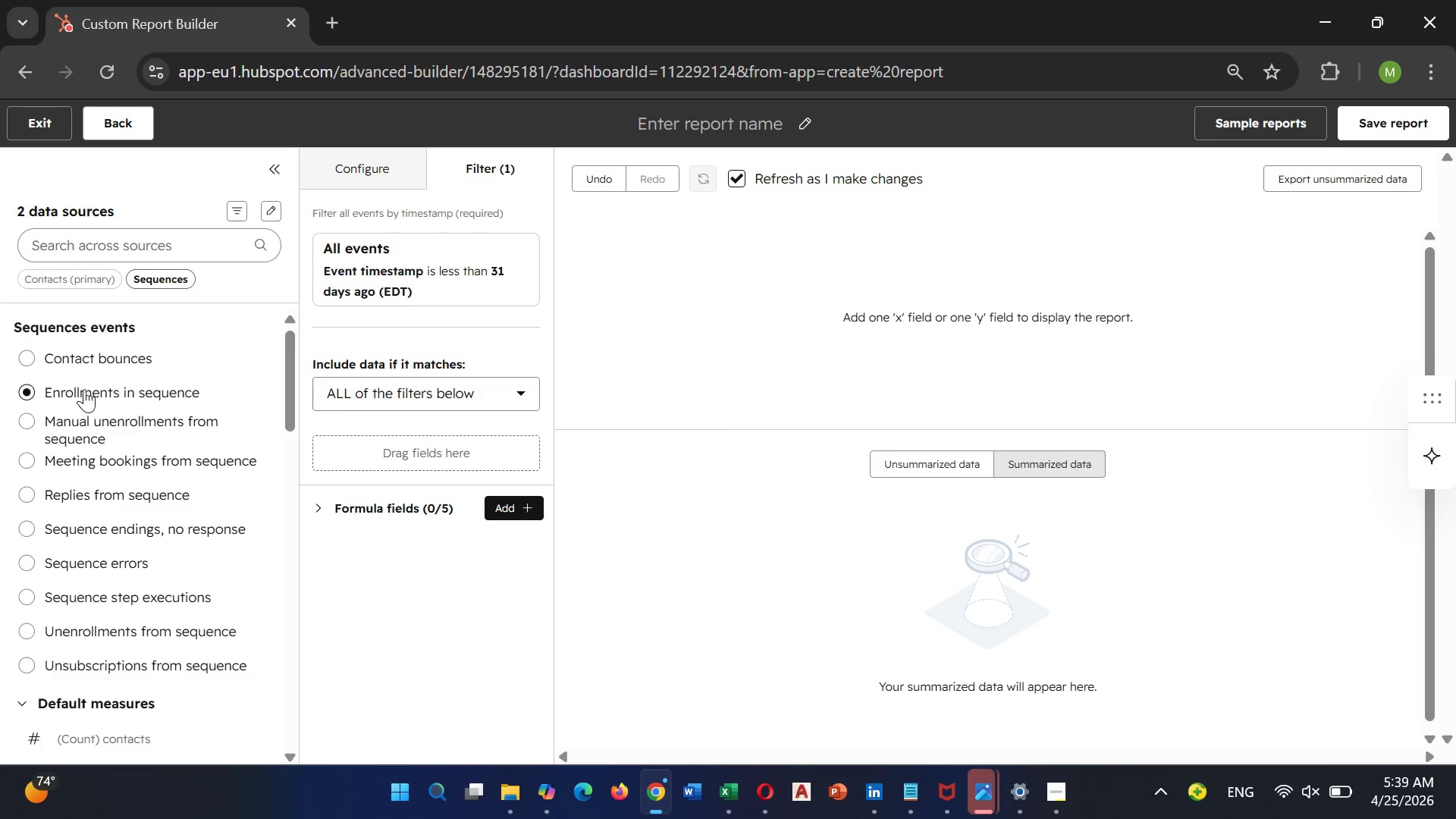 
left_click([84, 389])
 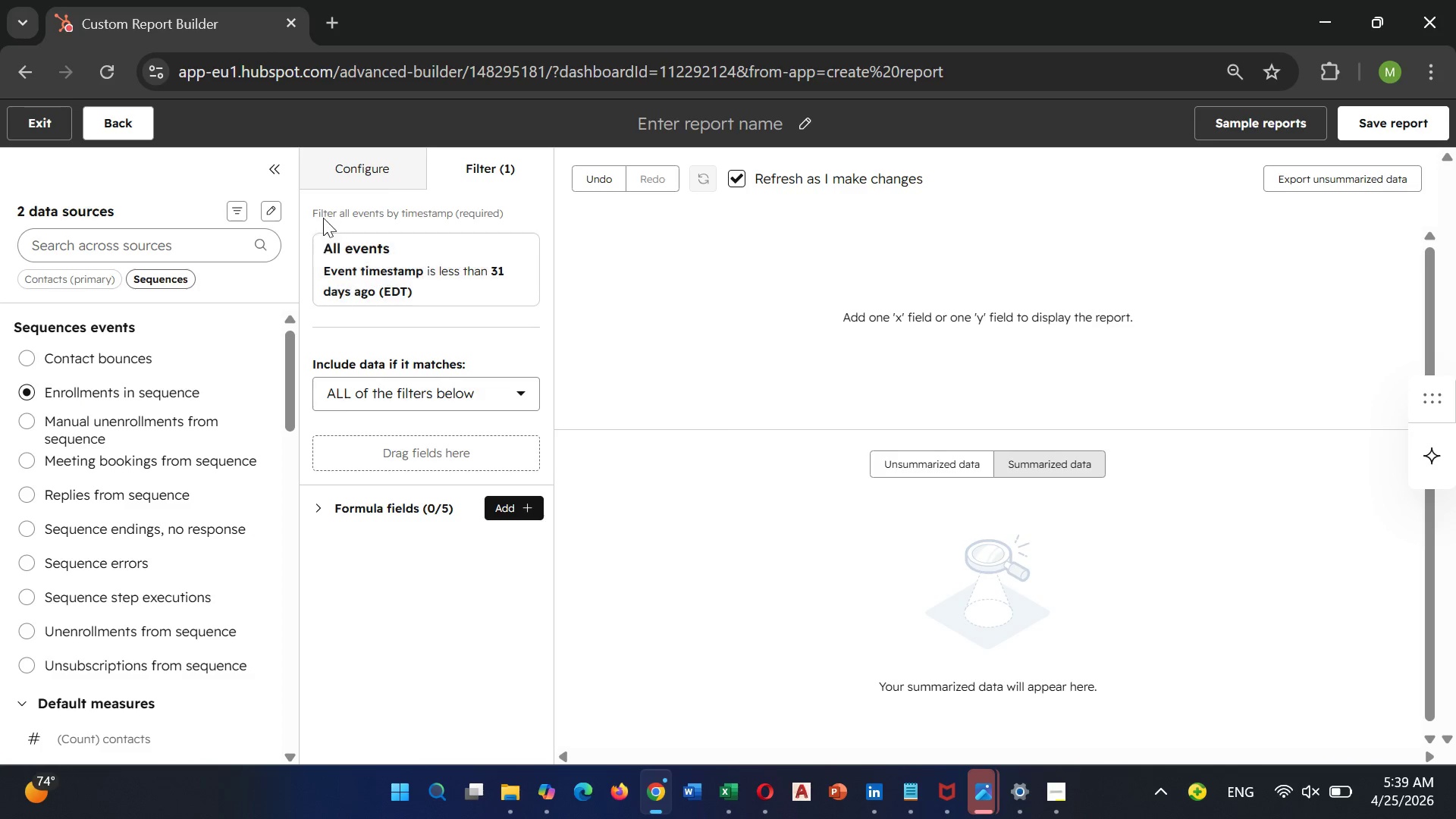 
left_click([359, 168])
 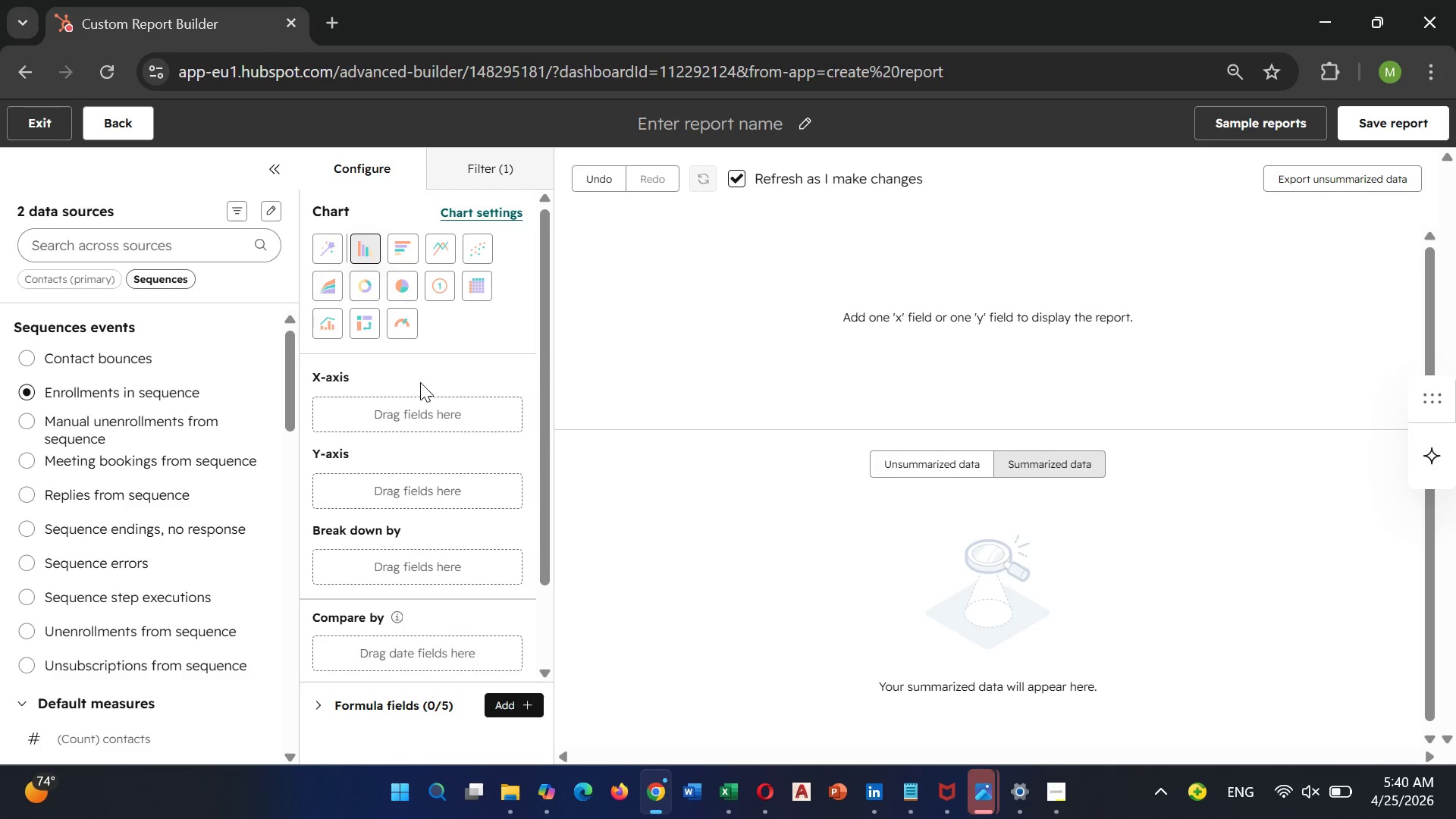 
scroll: coordinate [102, 496], scroll_direction: down, amount: 10.0
 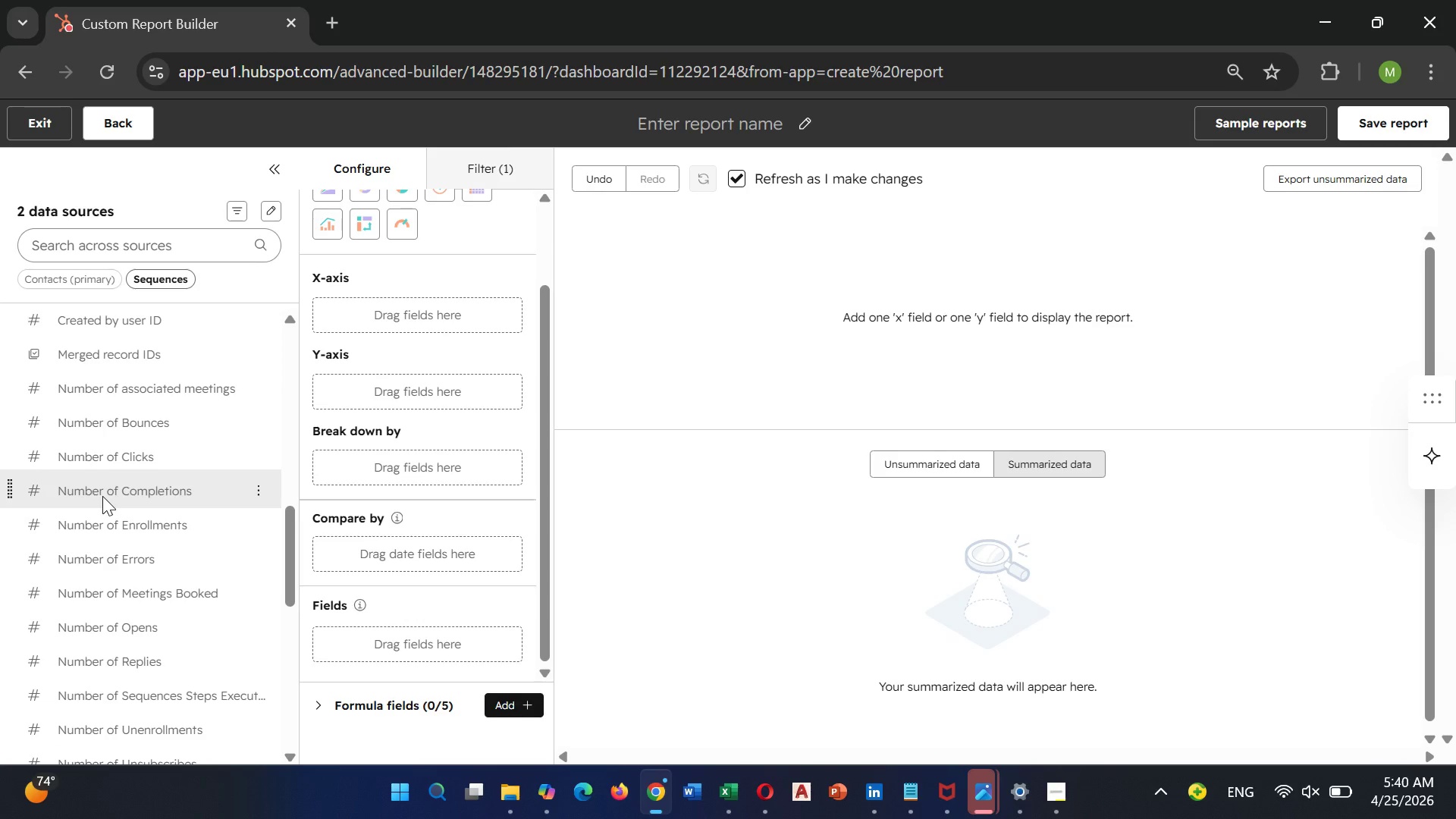 
scroll: coordinate [102, 496], scroll_direction: up, amount: 3.0
 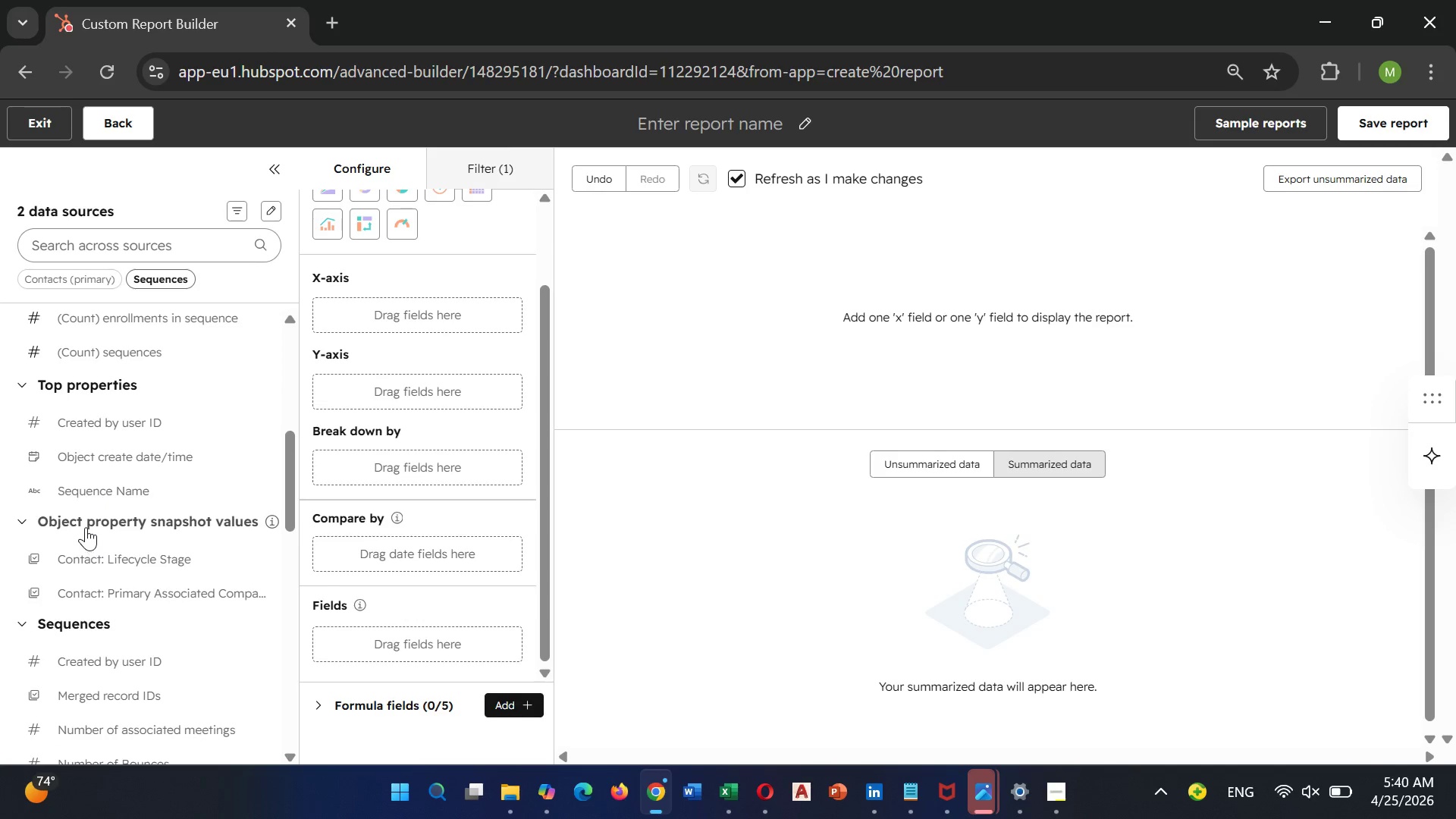 
scroll: coordinate [113, 605], scroll_direction: down, amount: 19.0
 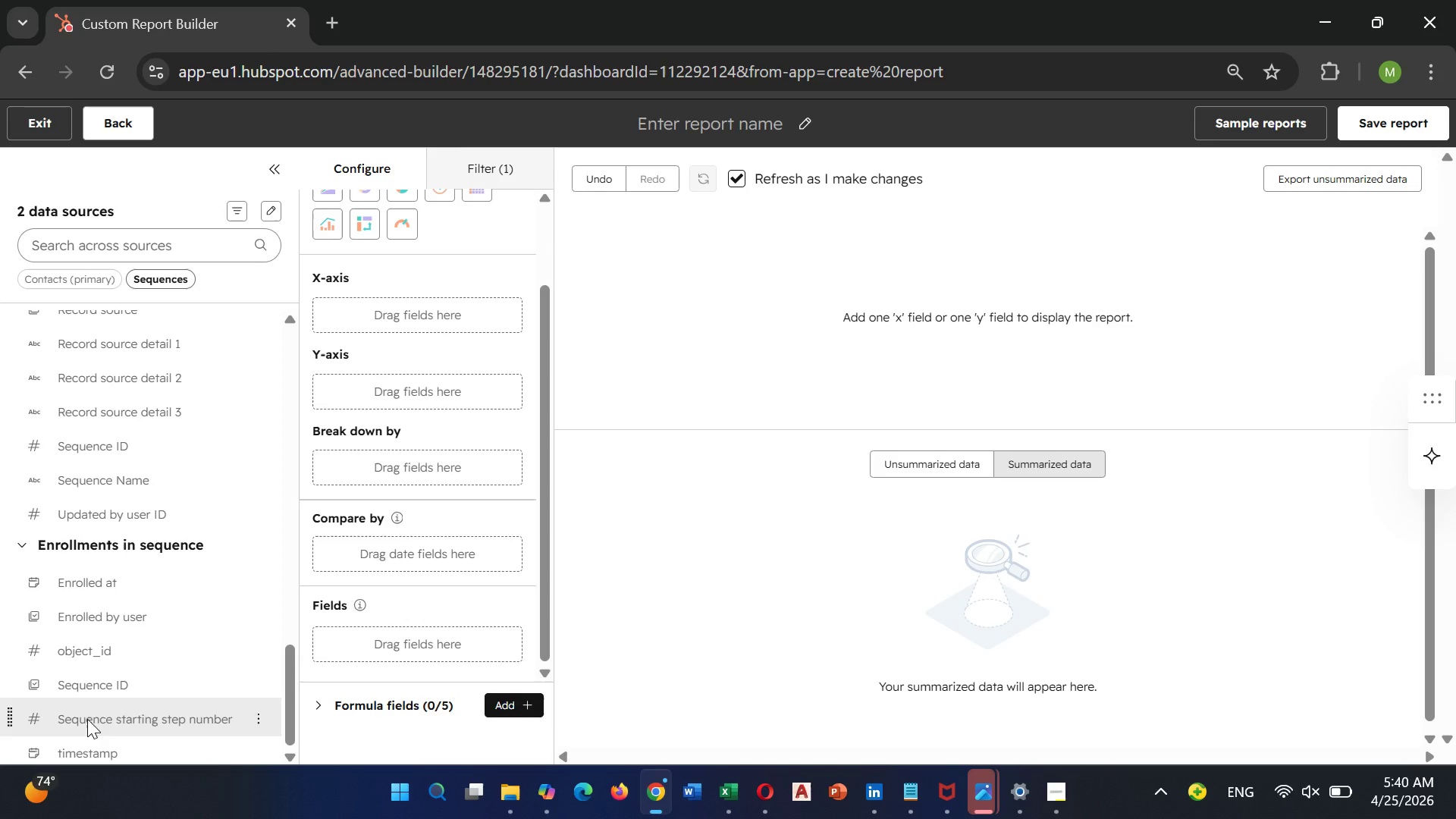 
left_click([80, 750])
 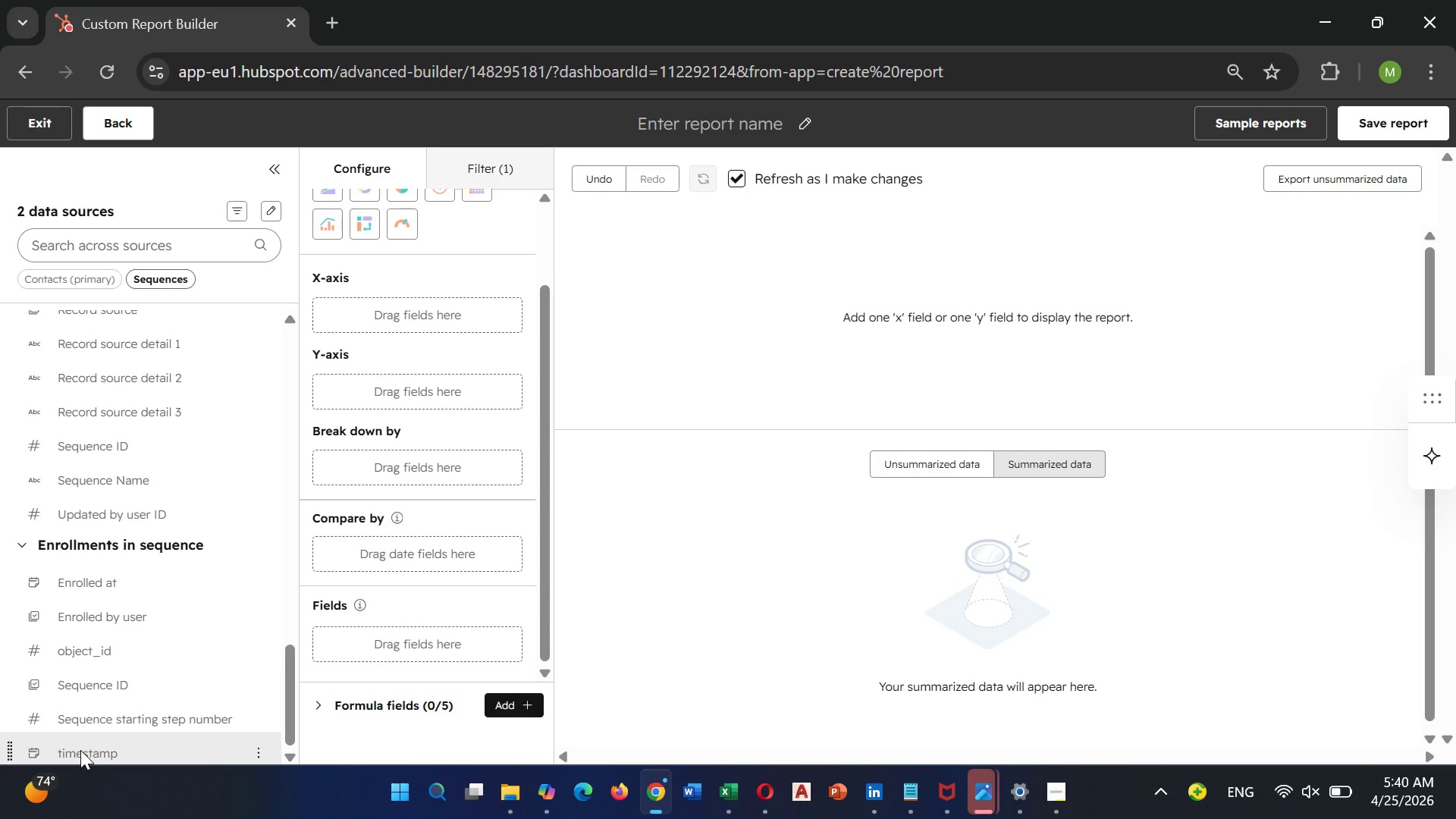 
left_click([80, 750])
 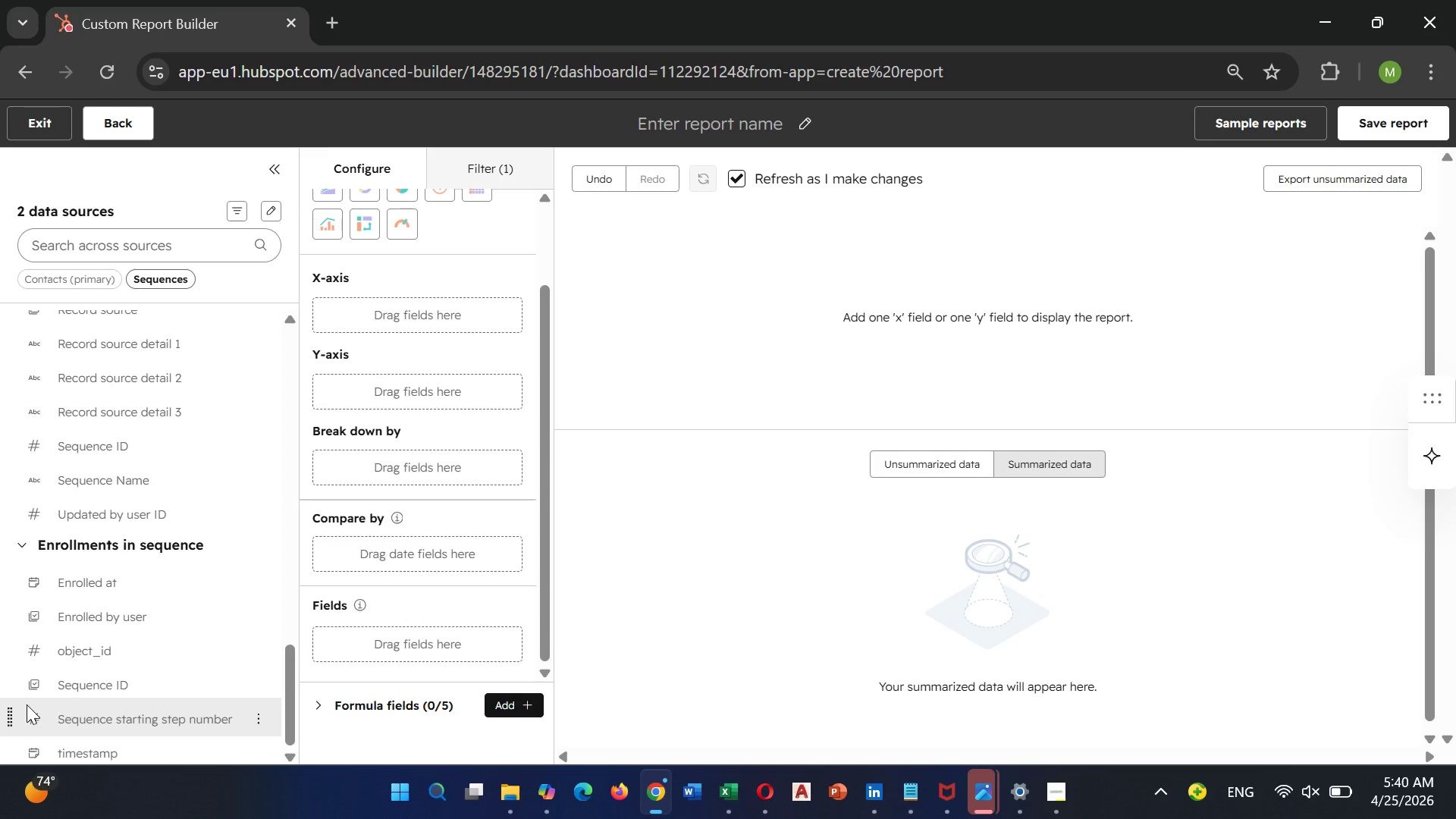 
wait(12.5)
 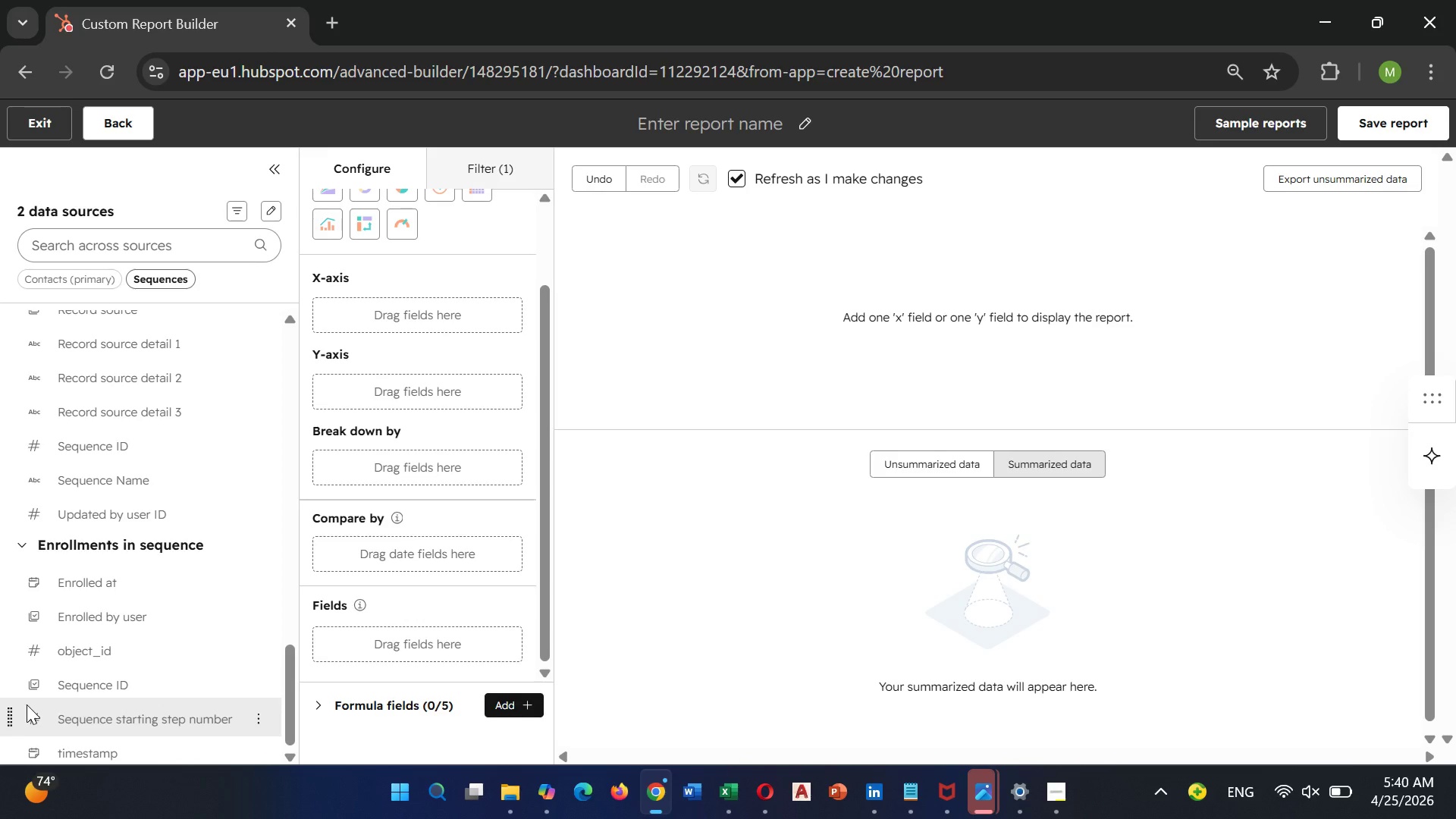 
scroll: coordinate [228, 209], scroll_direction: up, amount: 21.0
 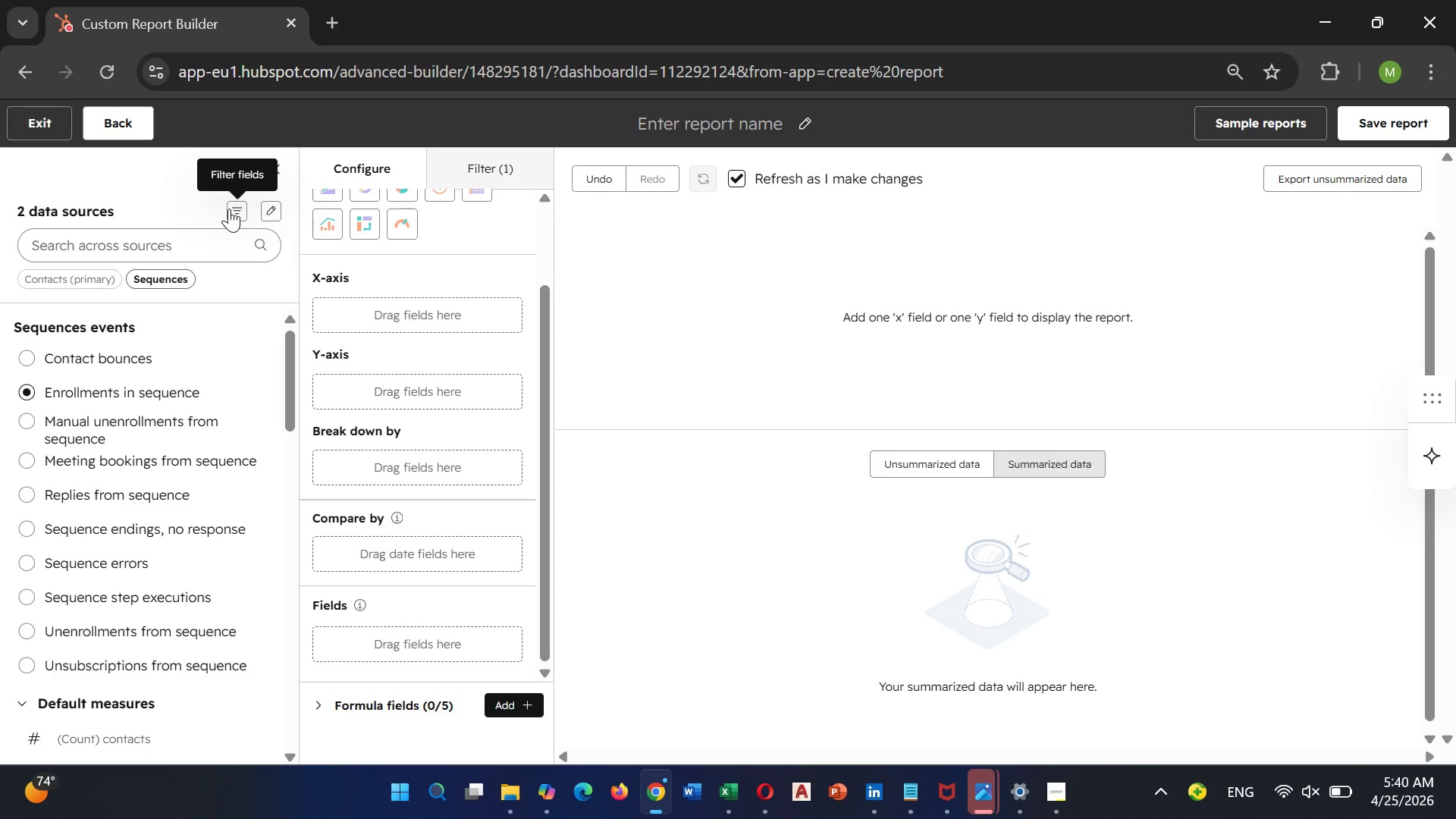 
left_click([229, 209])
 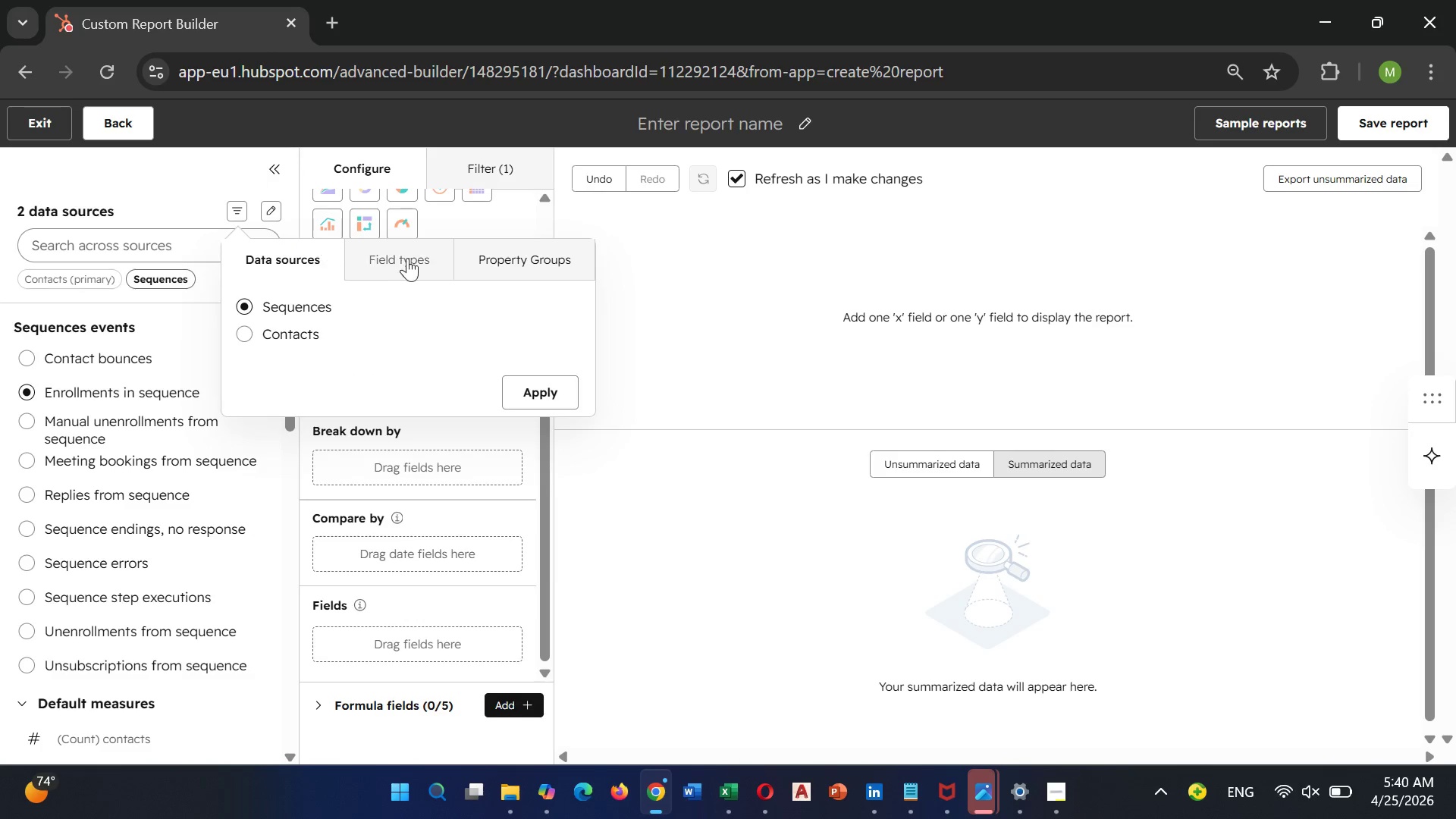 
left_click([403, 255])
 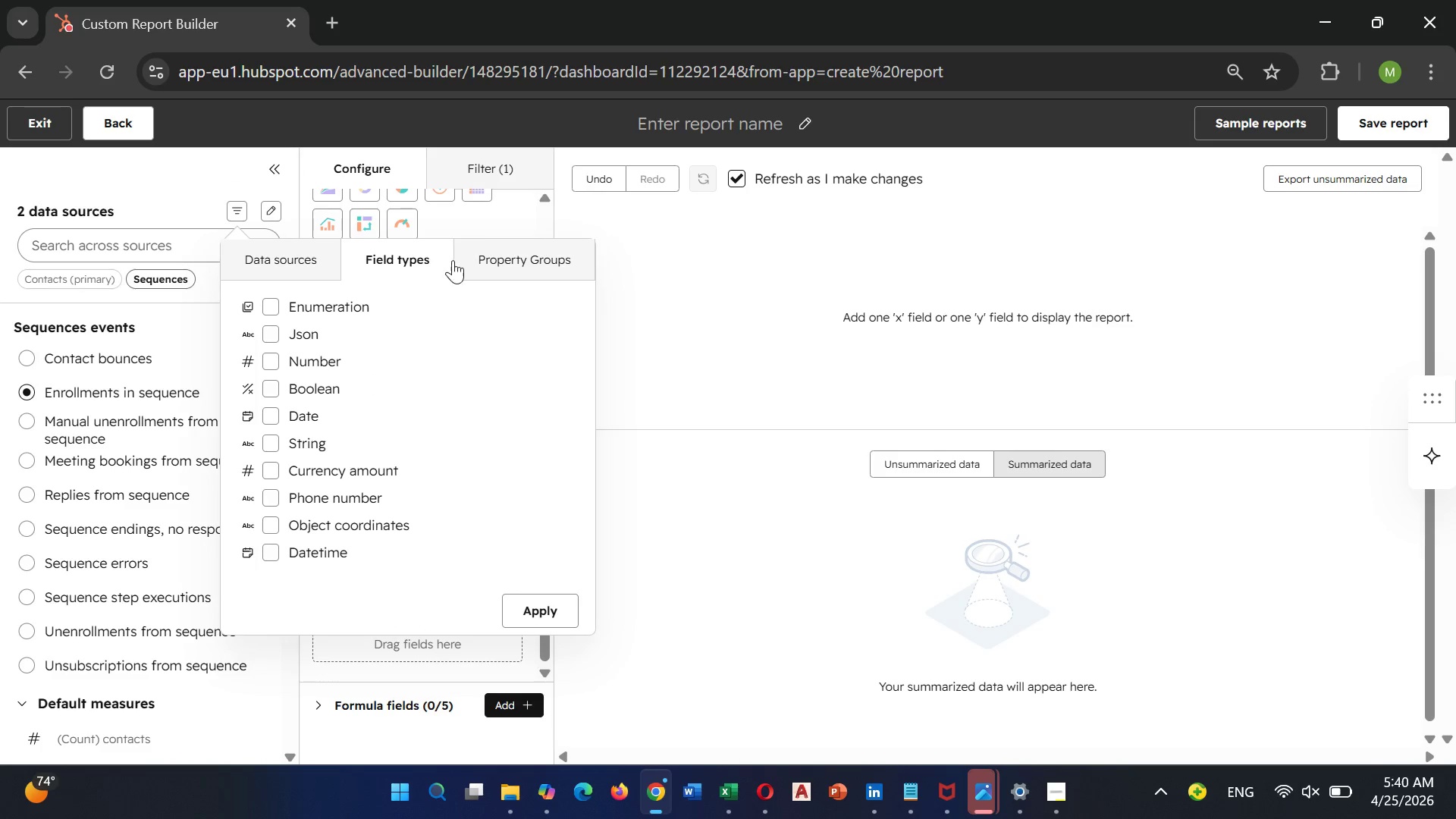 
mouse_move([464, 279])
 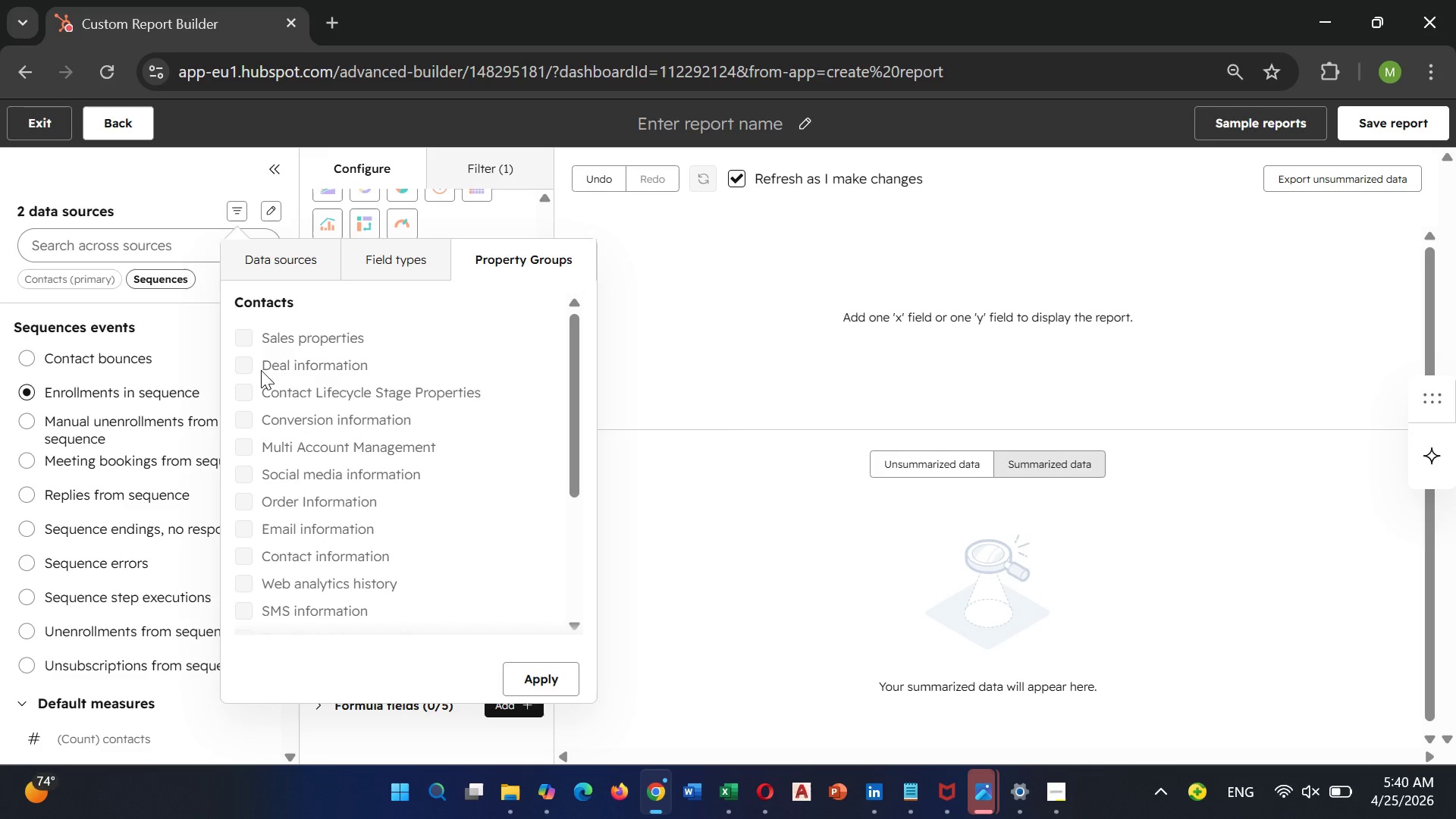 
left_click([249, 339])
 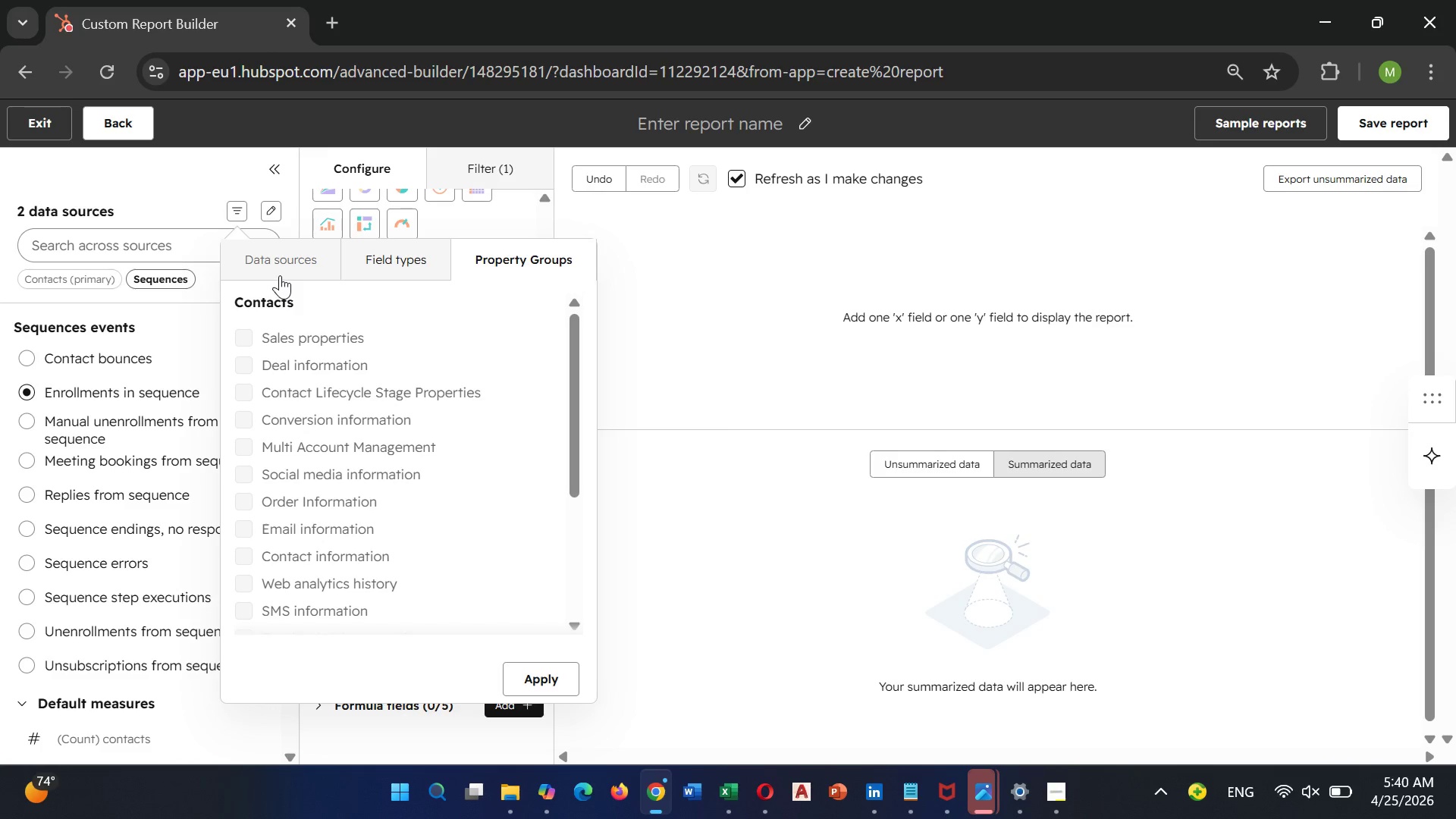 
left_click([280, 275])
 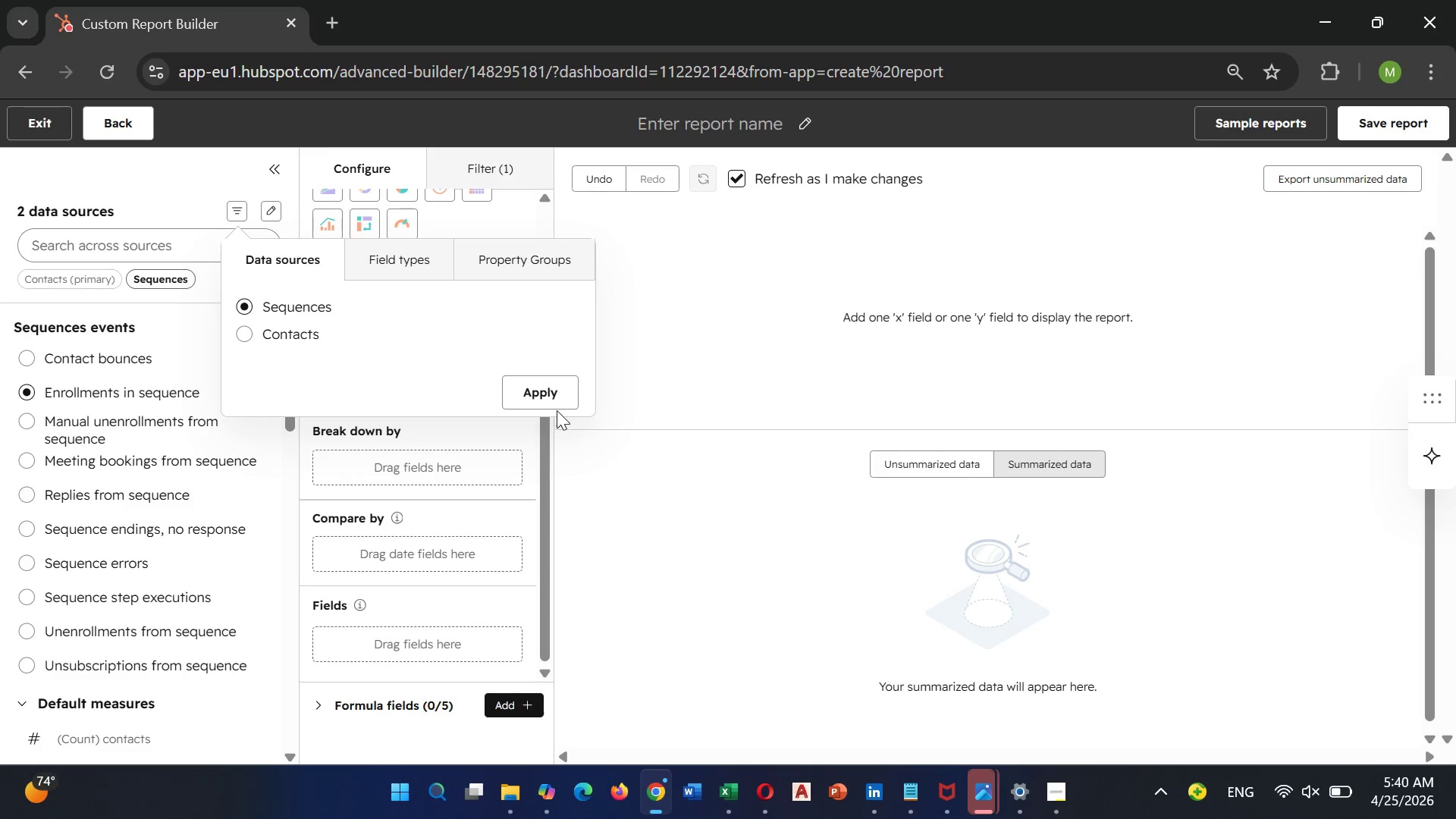 
left_click([551, 400])
 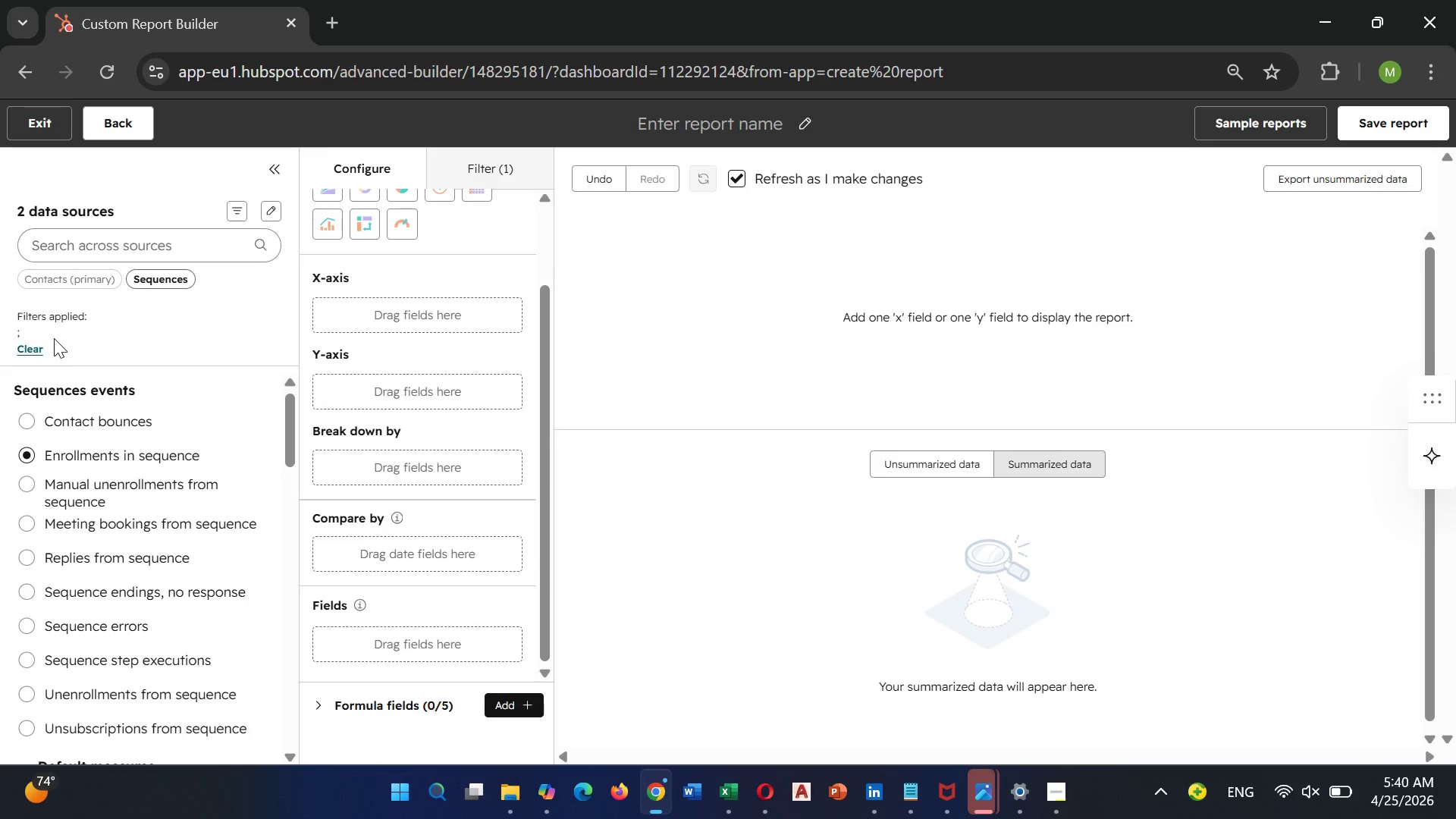 
left_click([58, 313])
 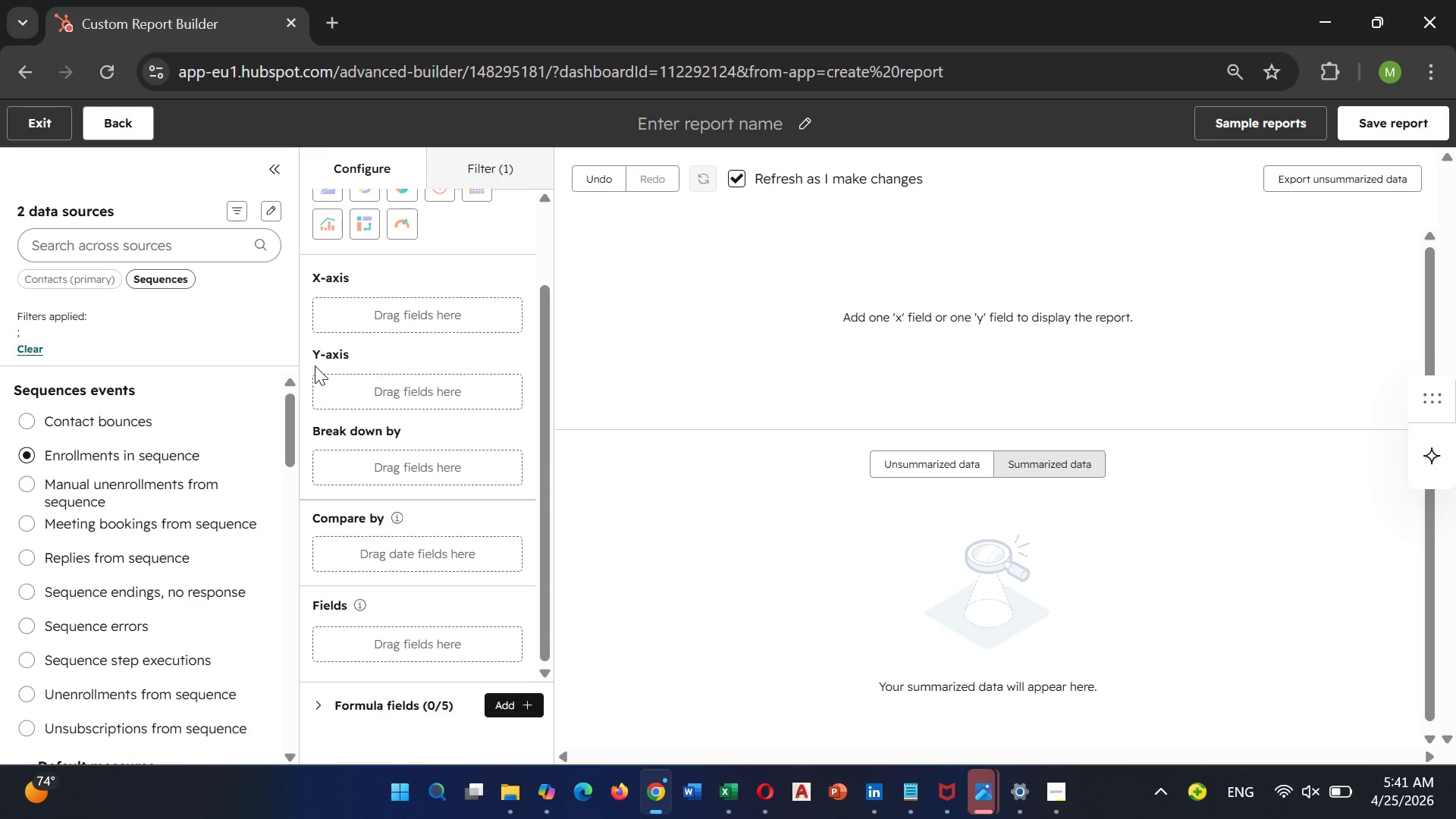 
scroll: coordinate [315, 366], scroll_direction: up, amount: 3.0
 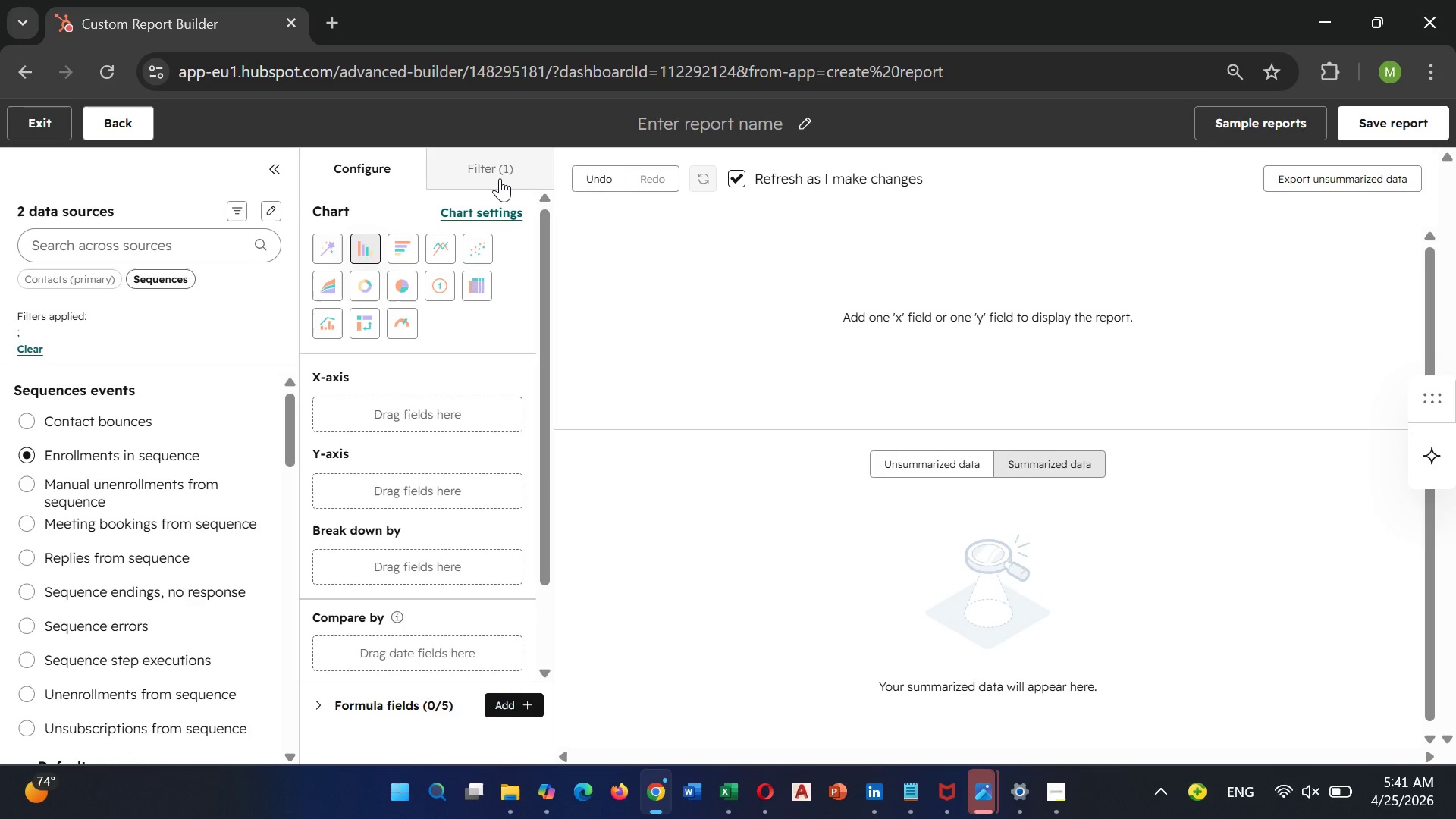 
left_click([500, 178])
 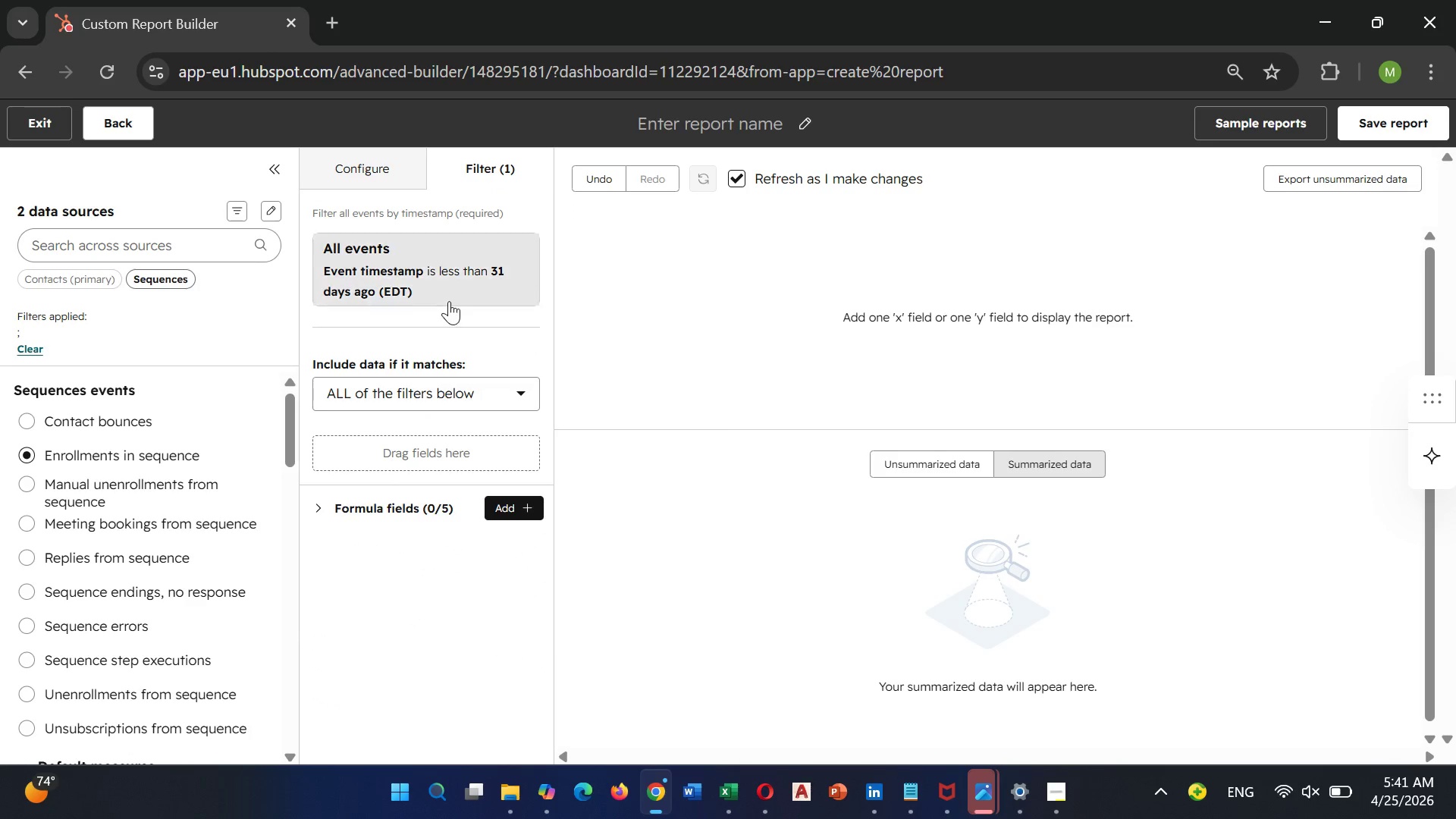 
left_click([419, 391])
 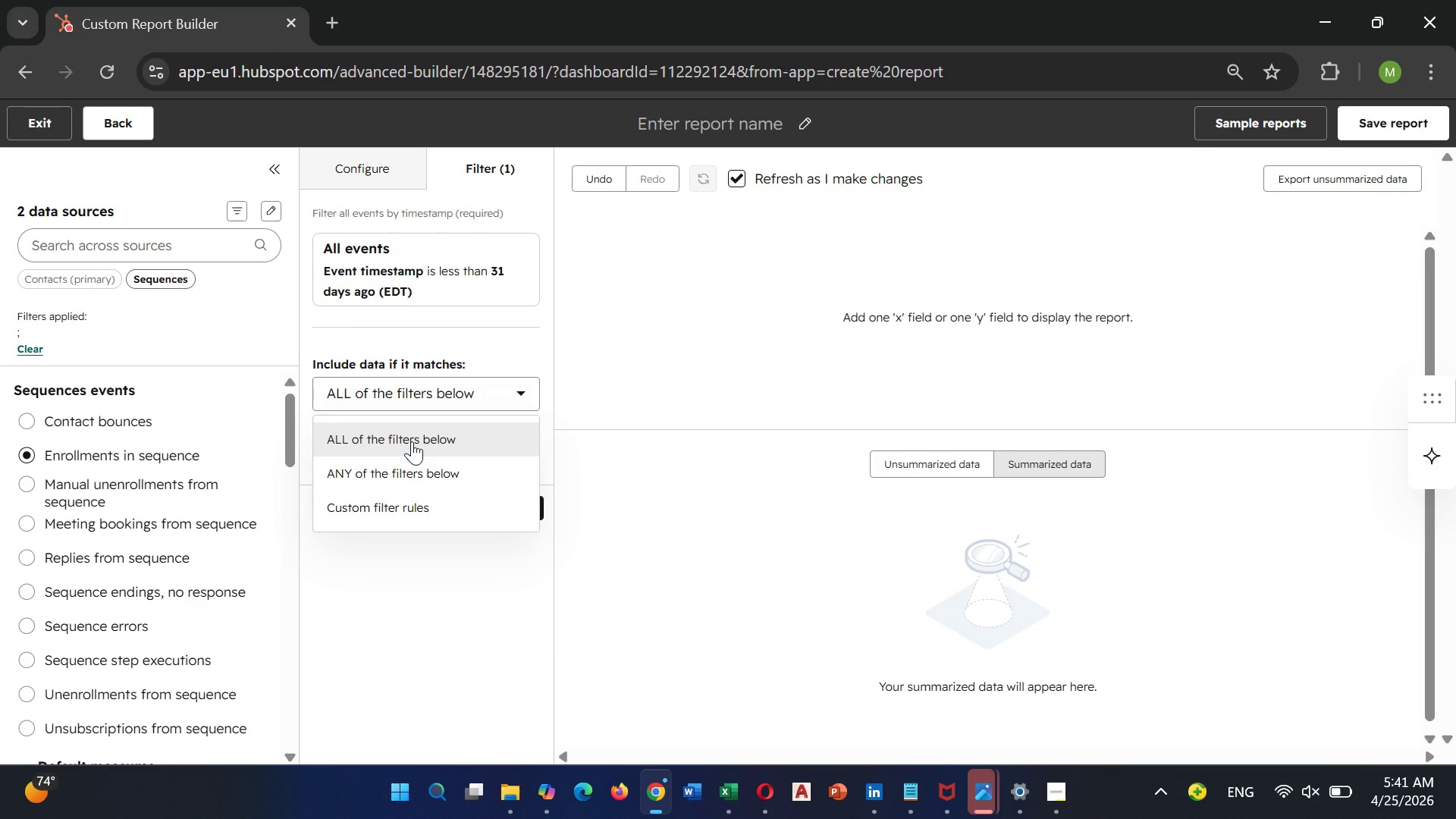 
left_click([412, 441])
 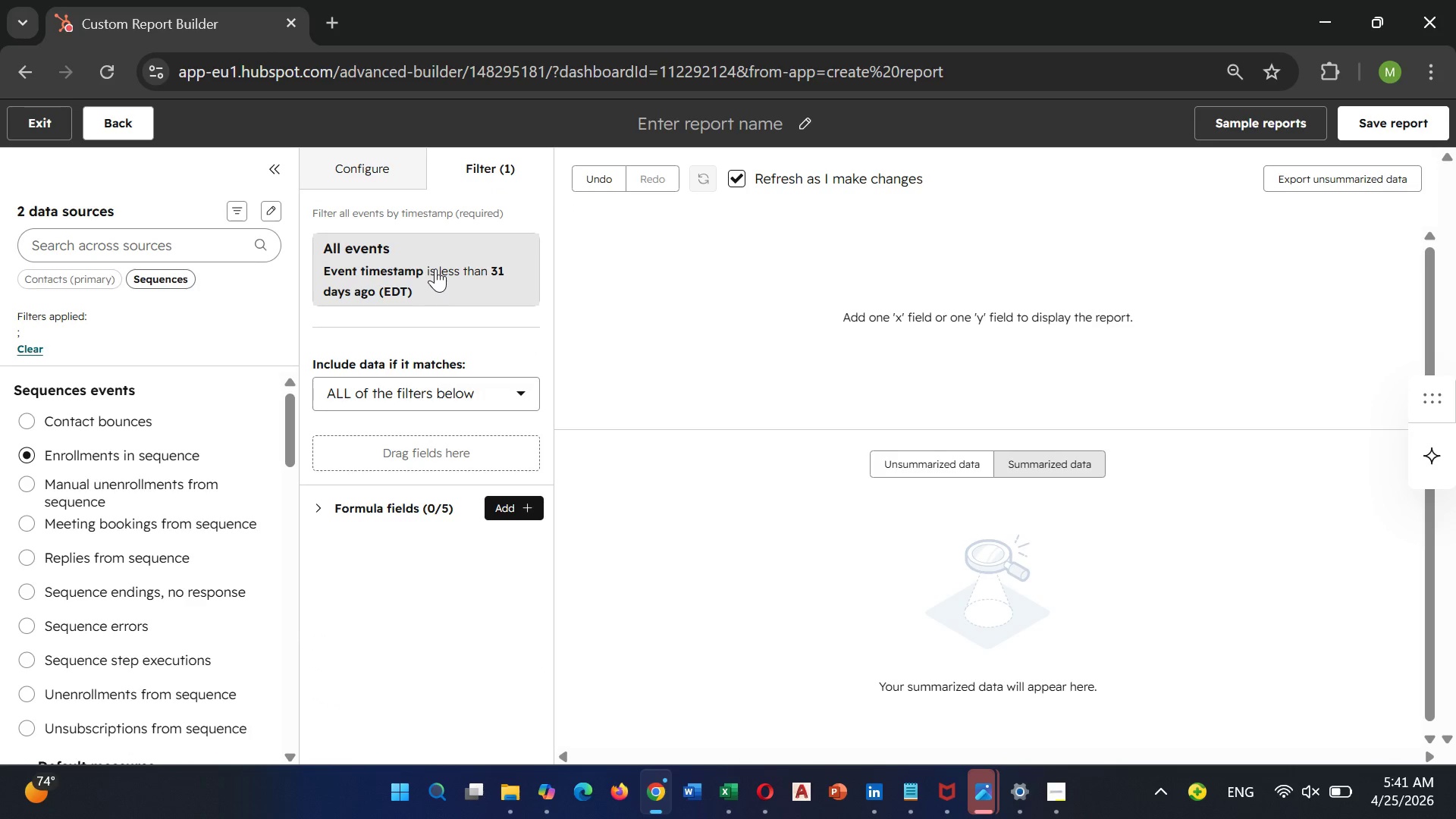 
left_click([435, 268])
 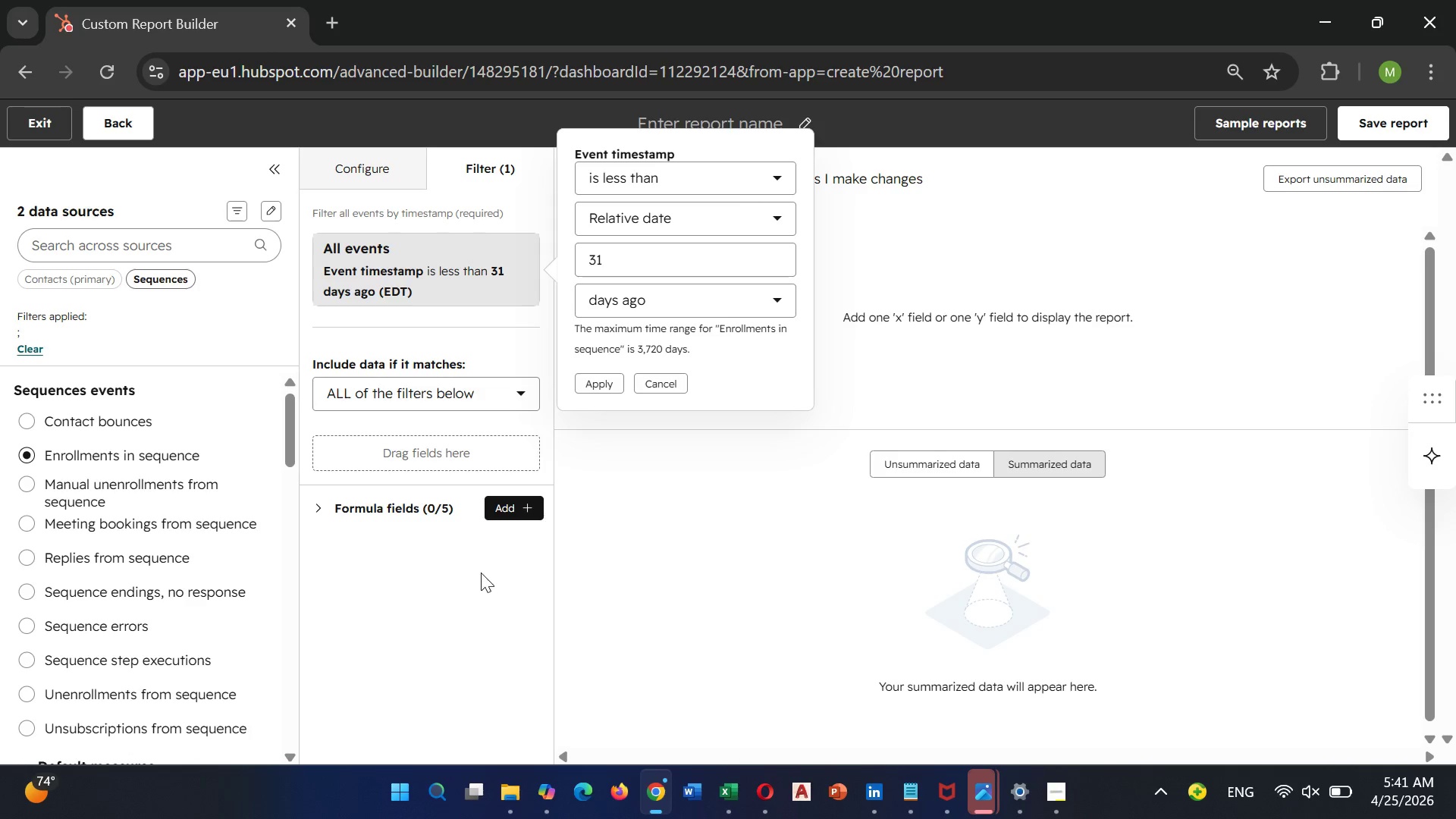 
left_click([504, 511])
 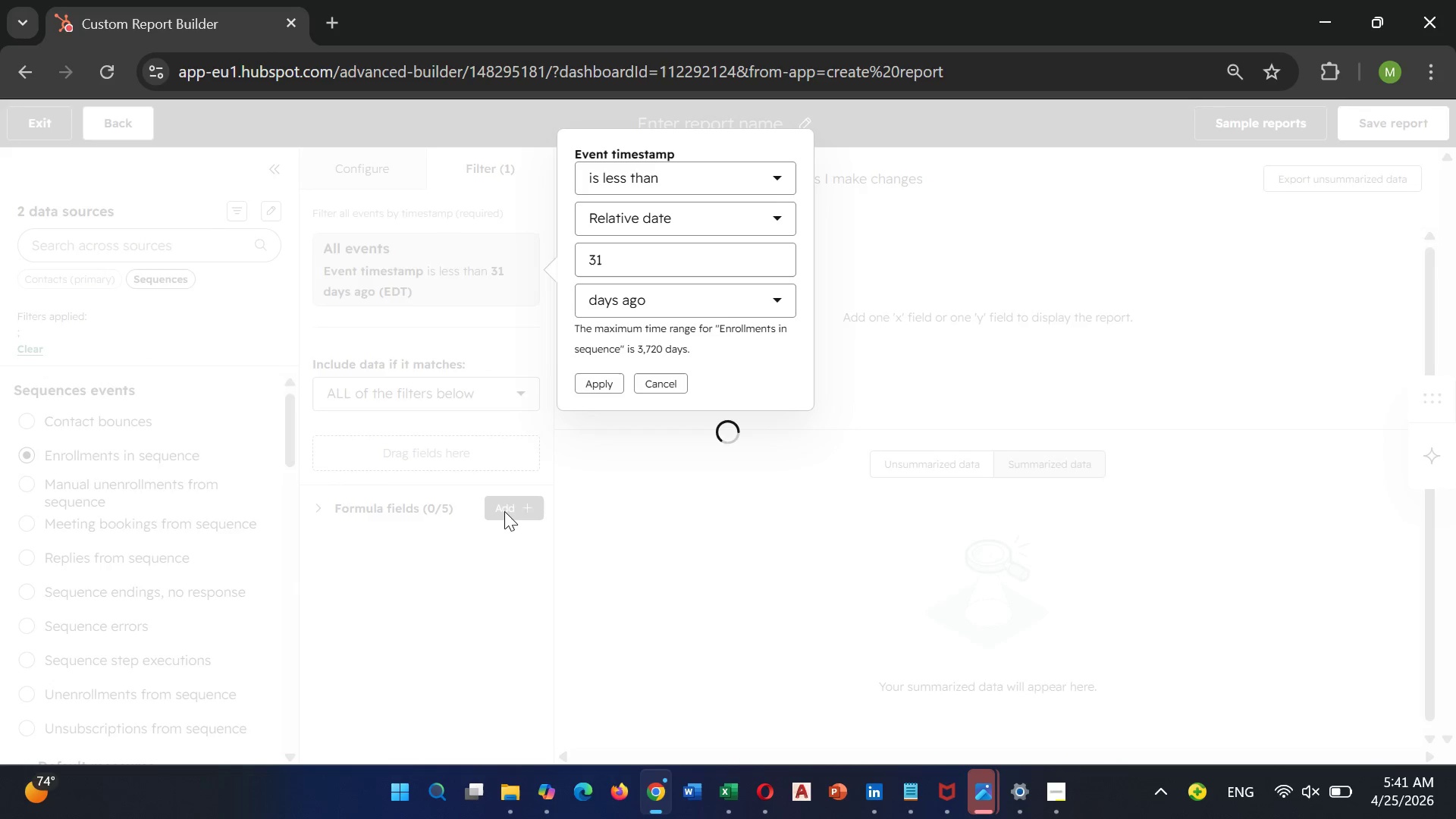 
mouse_move([529, 491])
 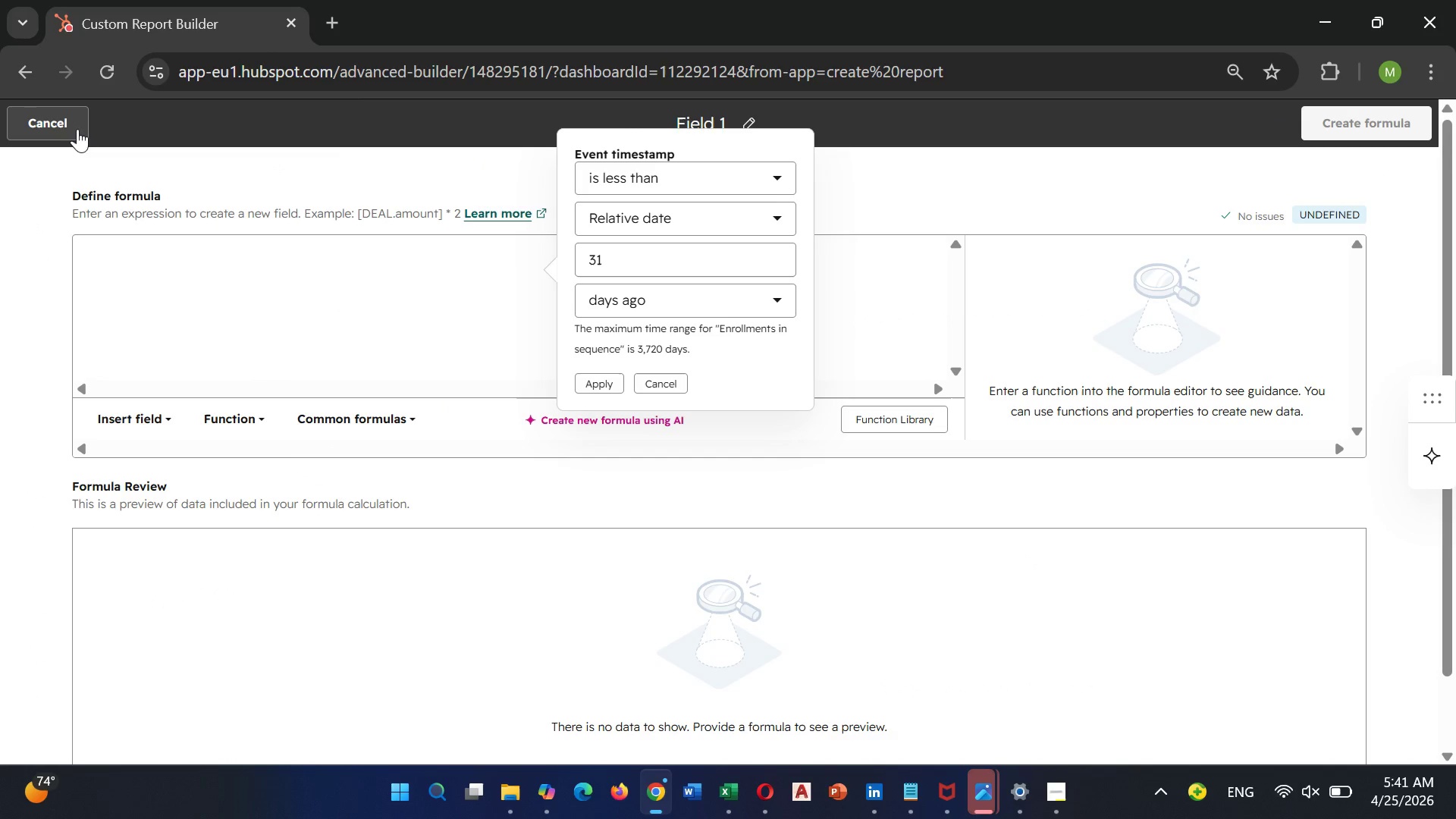 
left_click([71, 127])
 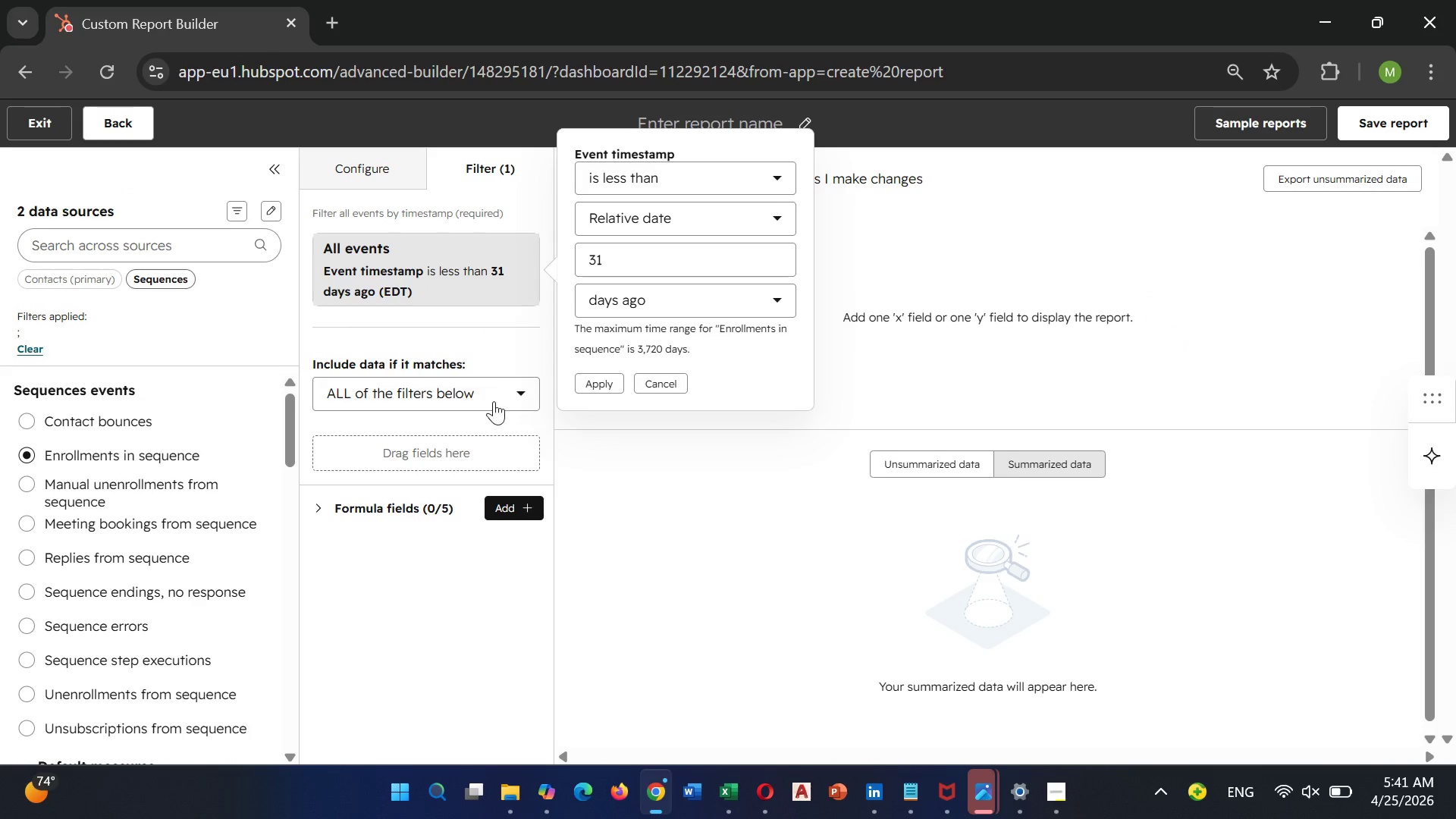 
scroll: coordinate [173, 542], scroll_direction: down, amount: 10.0
 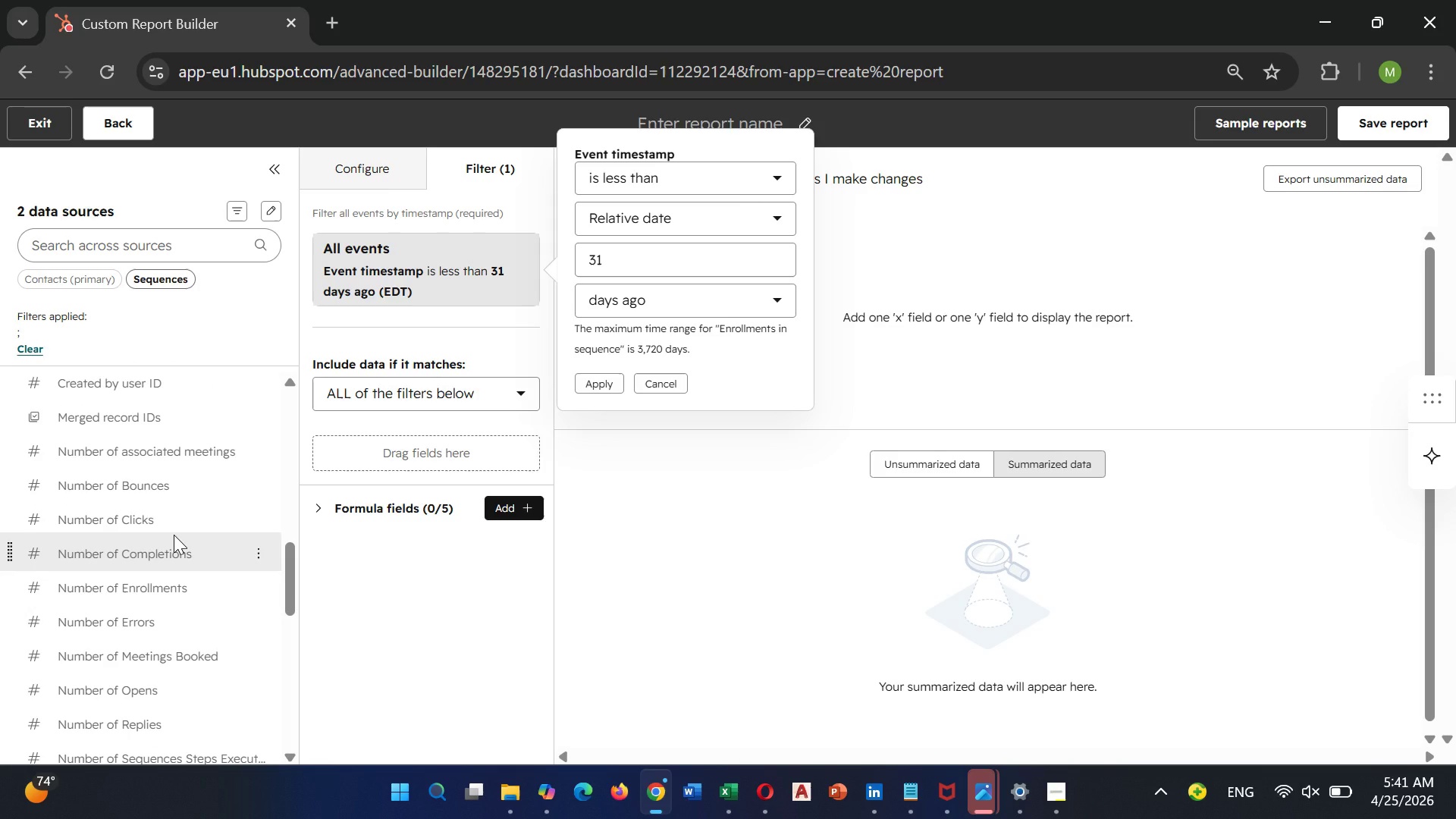 
scroll: coordinate [186, 507], scroll_direction: up, amount: 14.0
 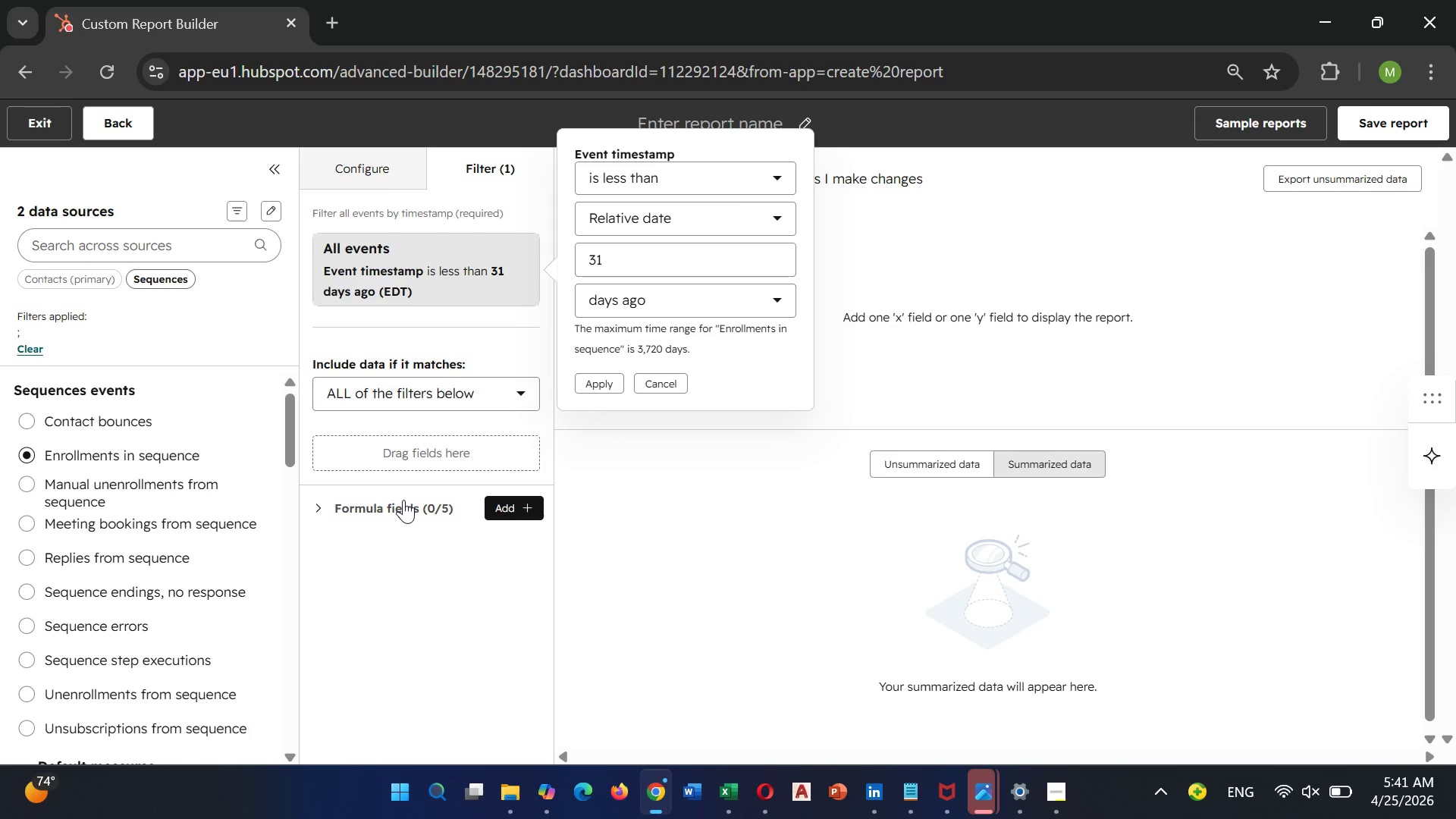 
wait(19.54)
 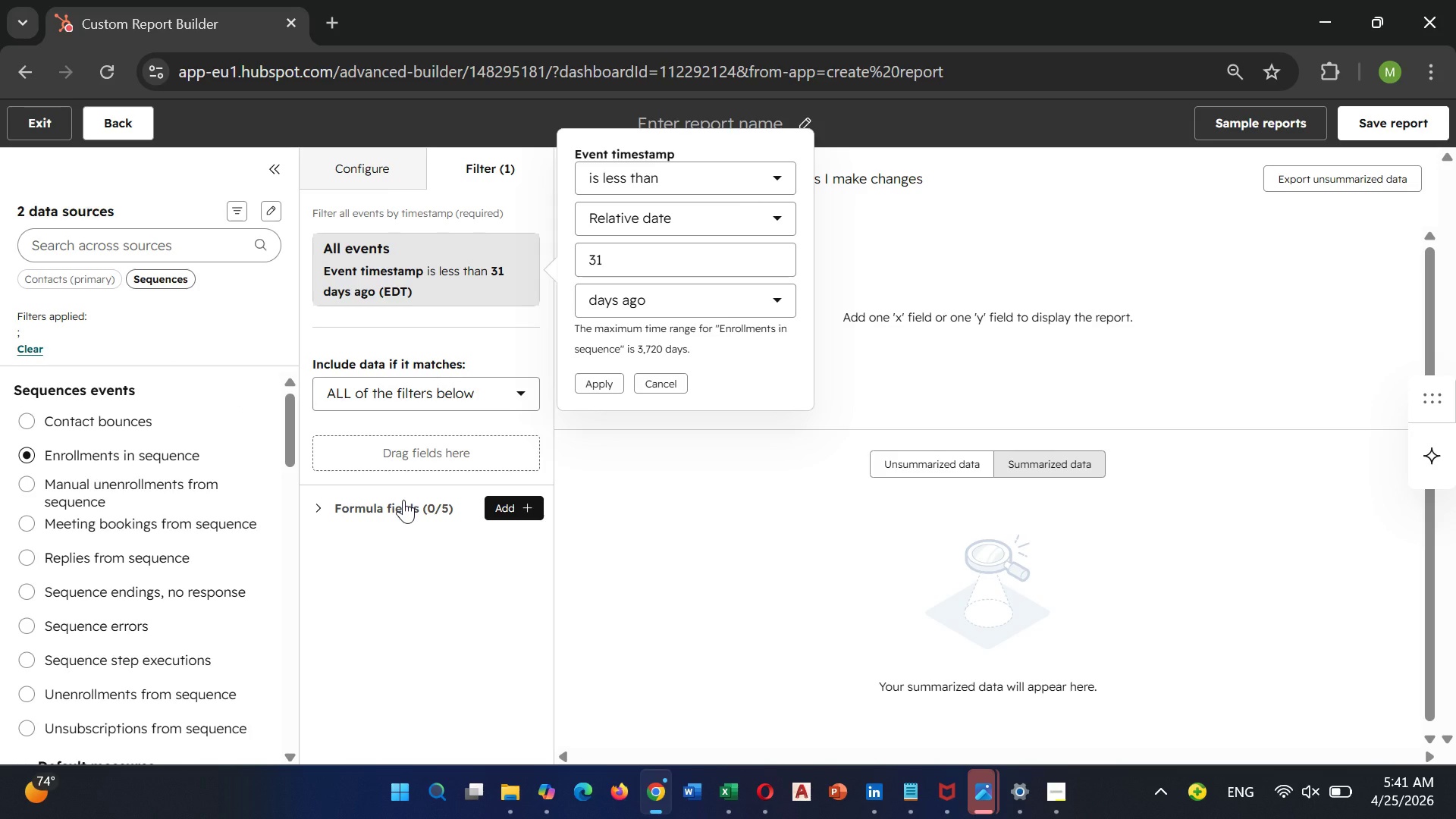 
left_click([1134, 249])
 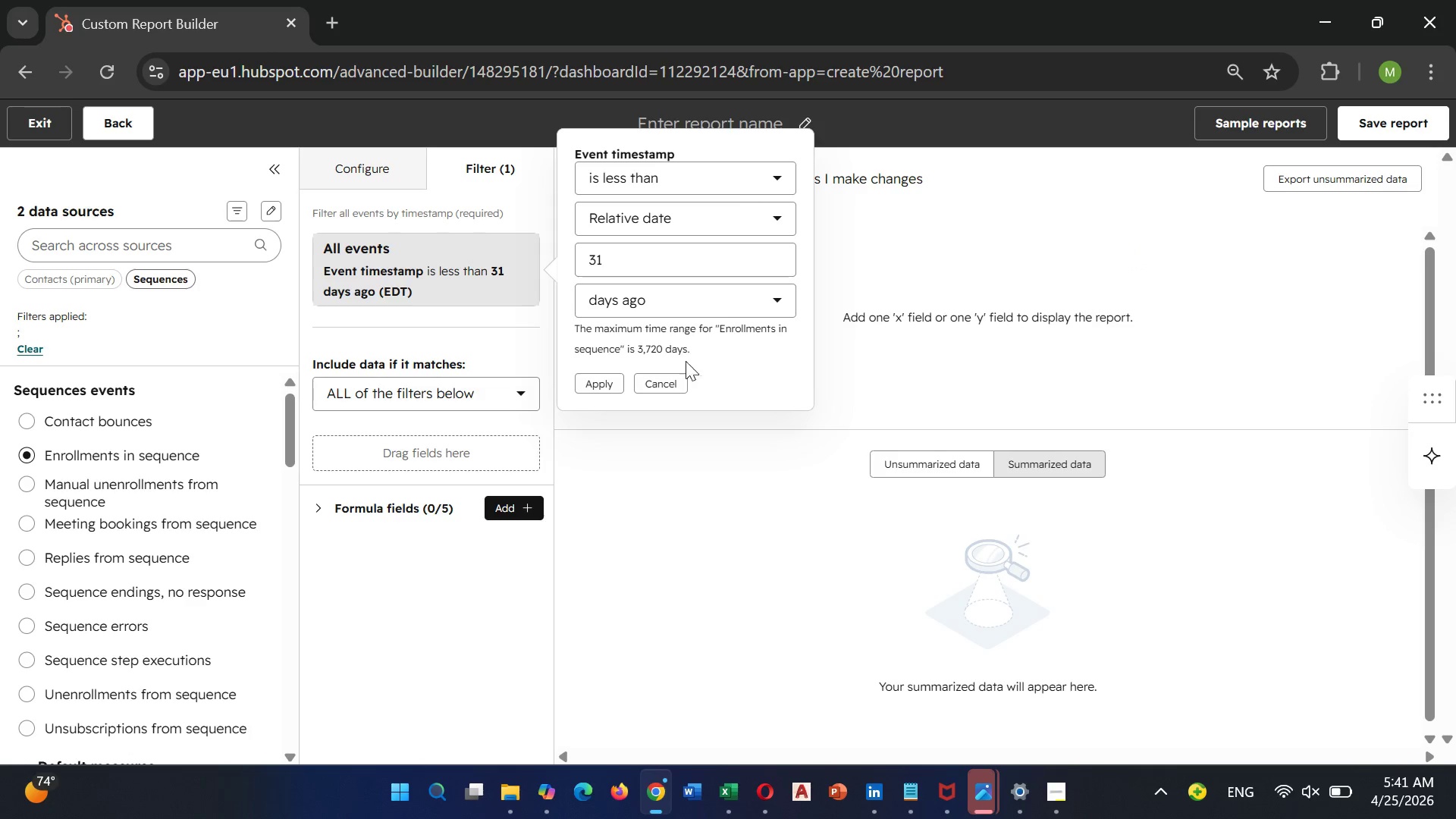 
left_click([671, 376])
 